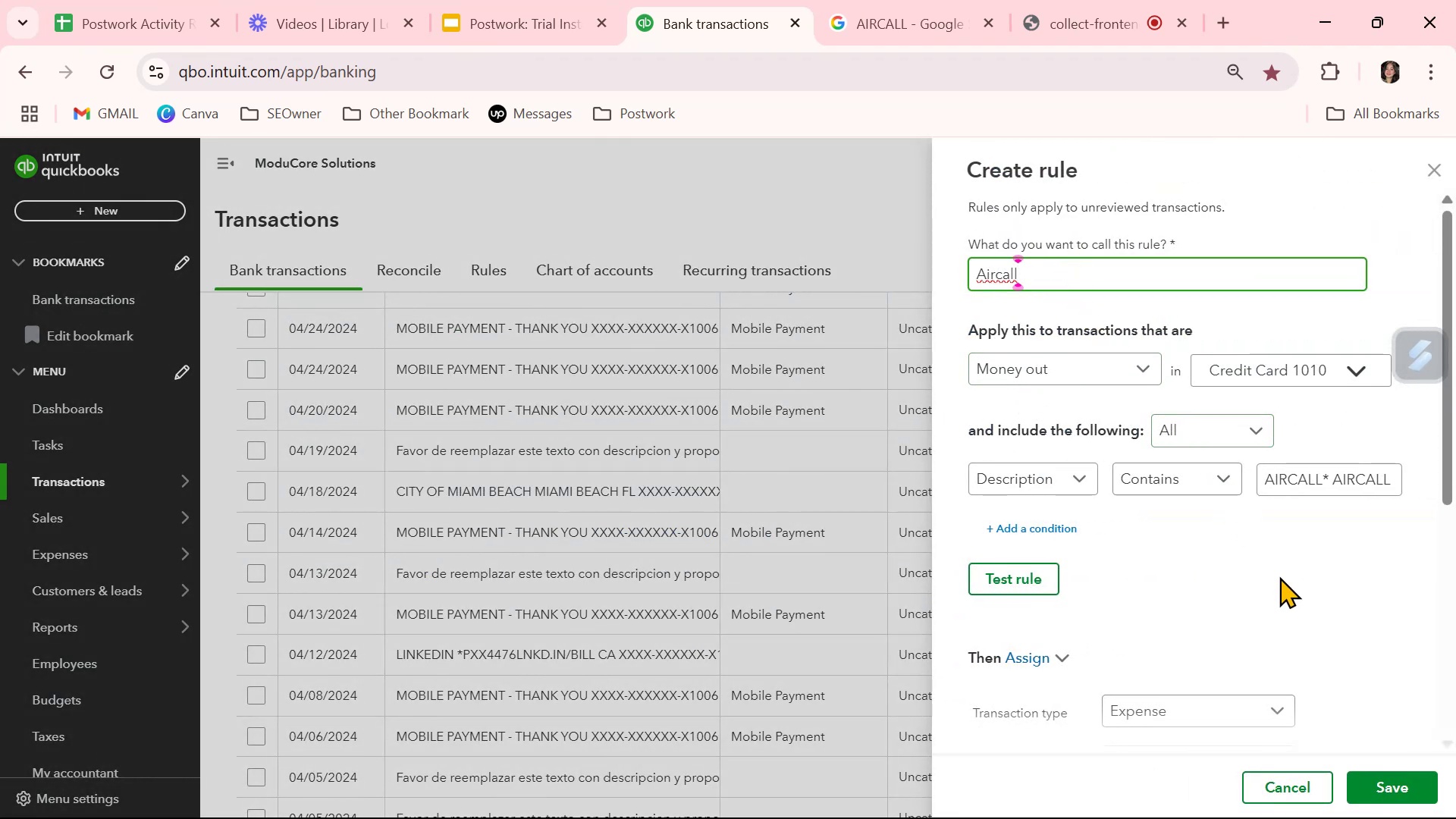 
left_click([1046, 582])
 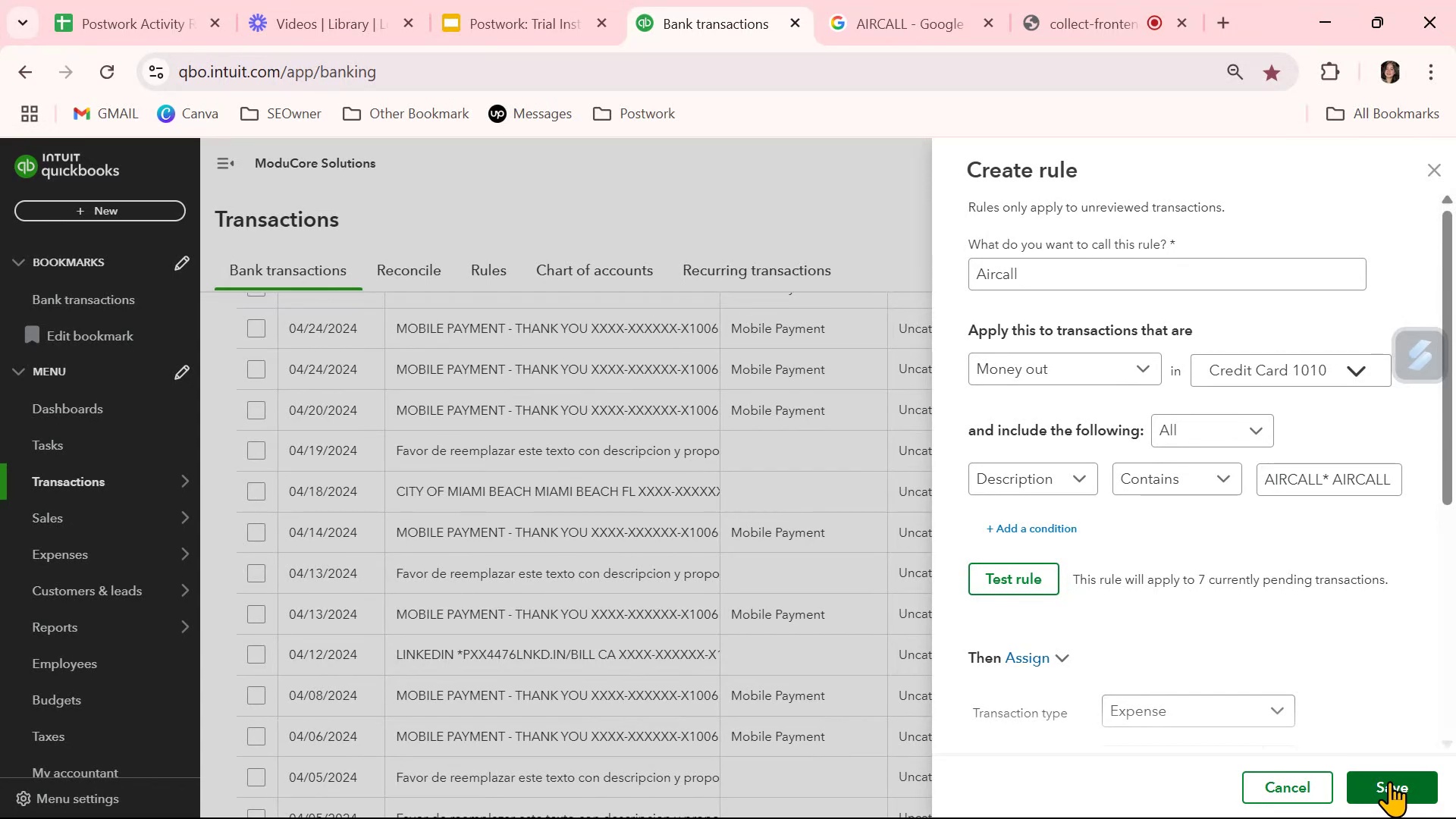 
wait(11.96)
 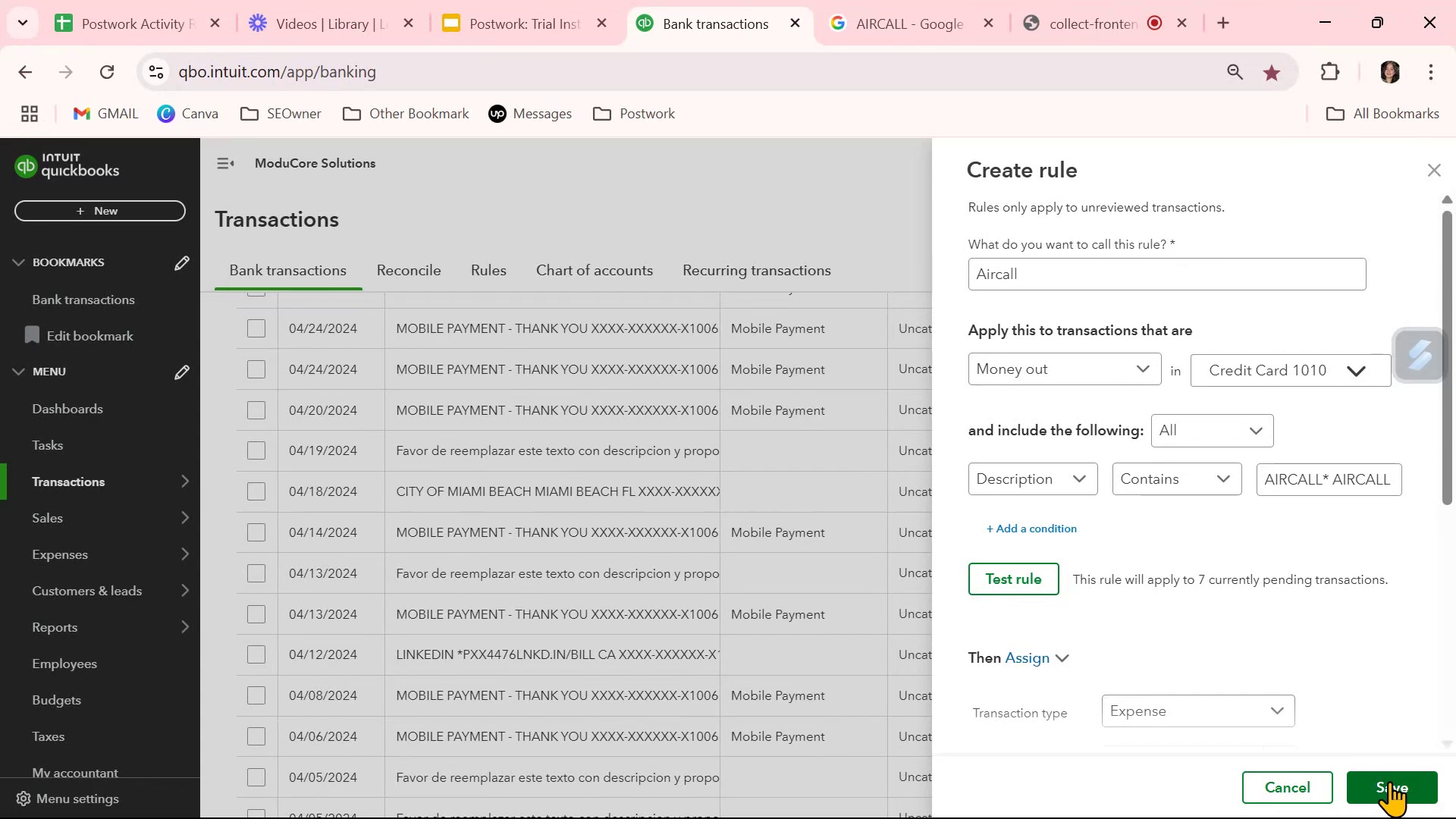 
scroll: coordinate [1334, 642], scroll_direction: down, amount: 2.0
 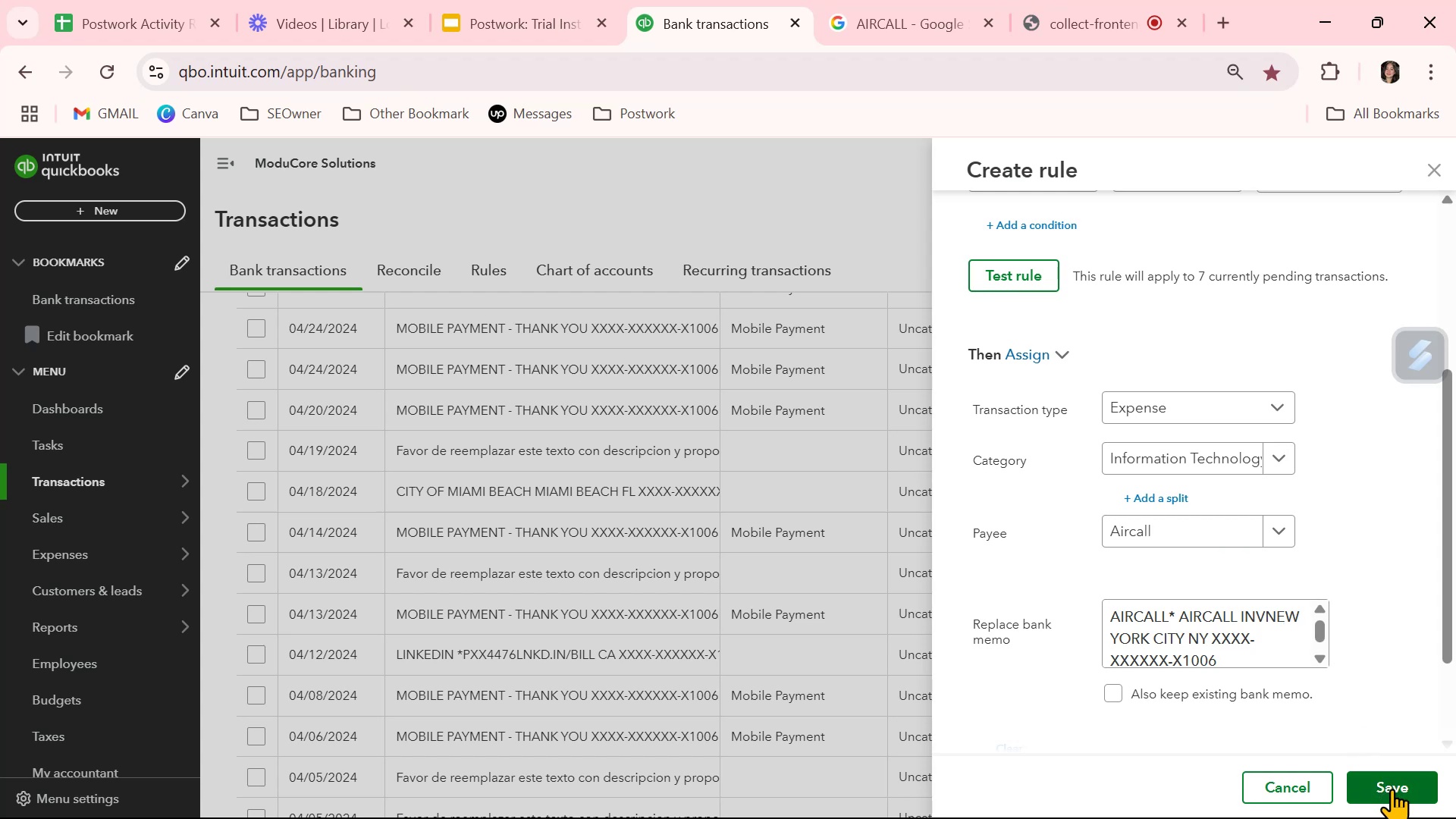 
left_click([1395, 782])
 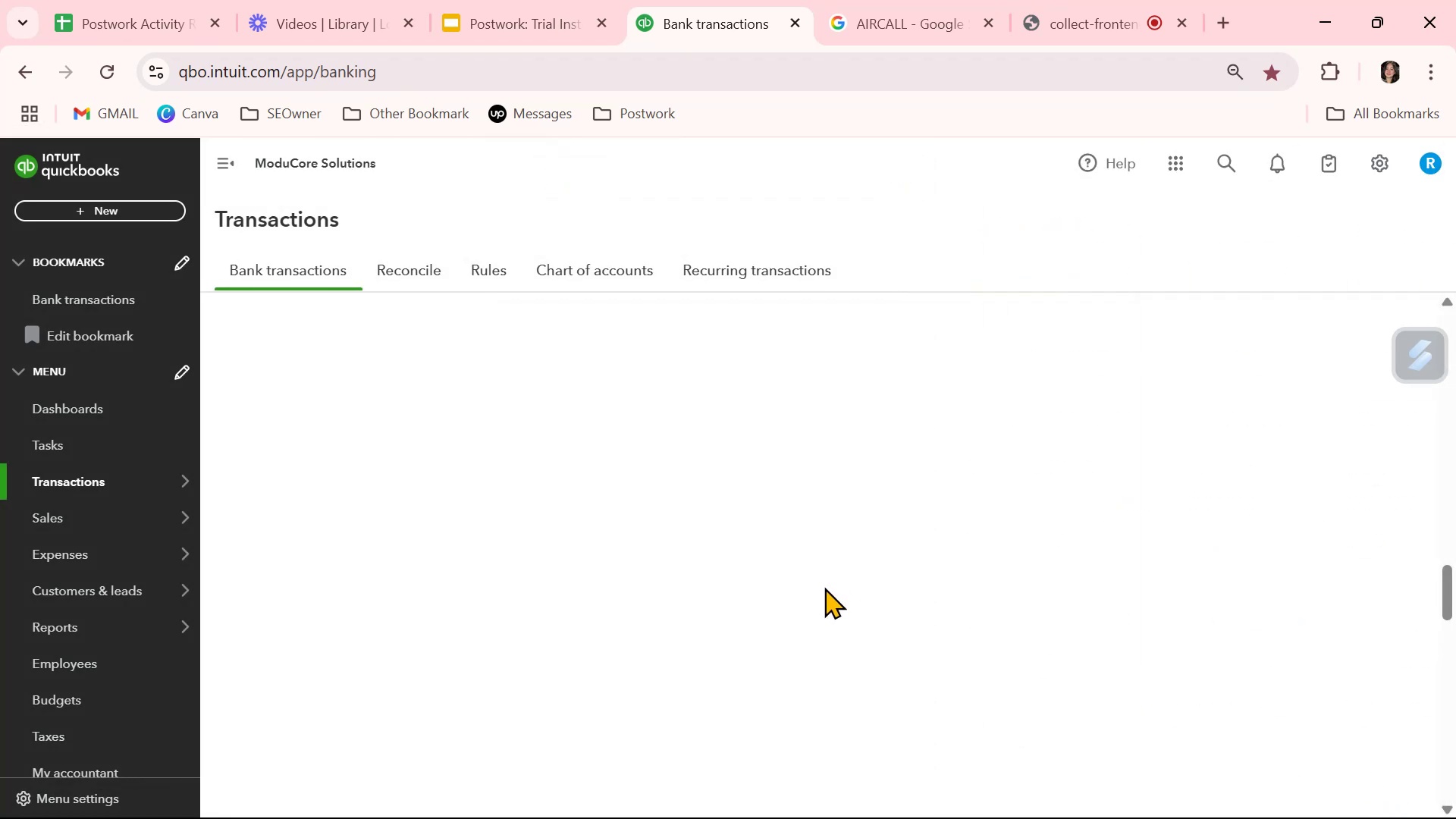 
scroll: coordinate [824, 586], scroll_direction: up, amount: 15.0
 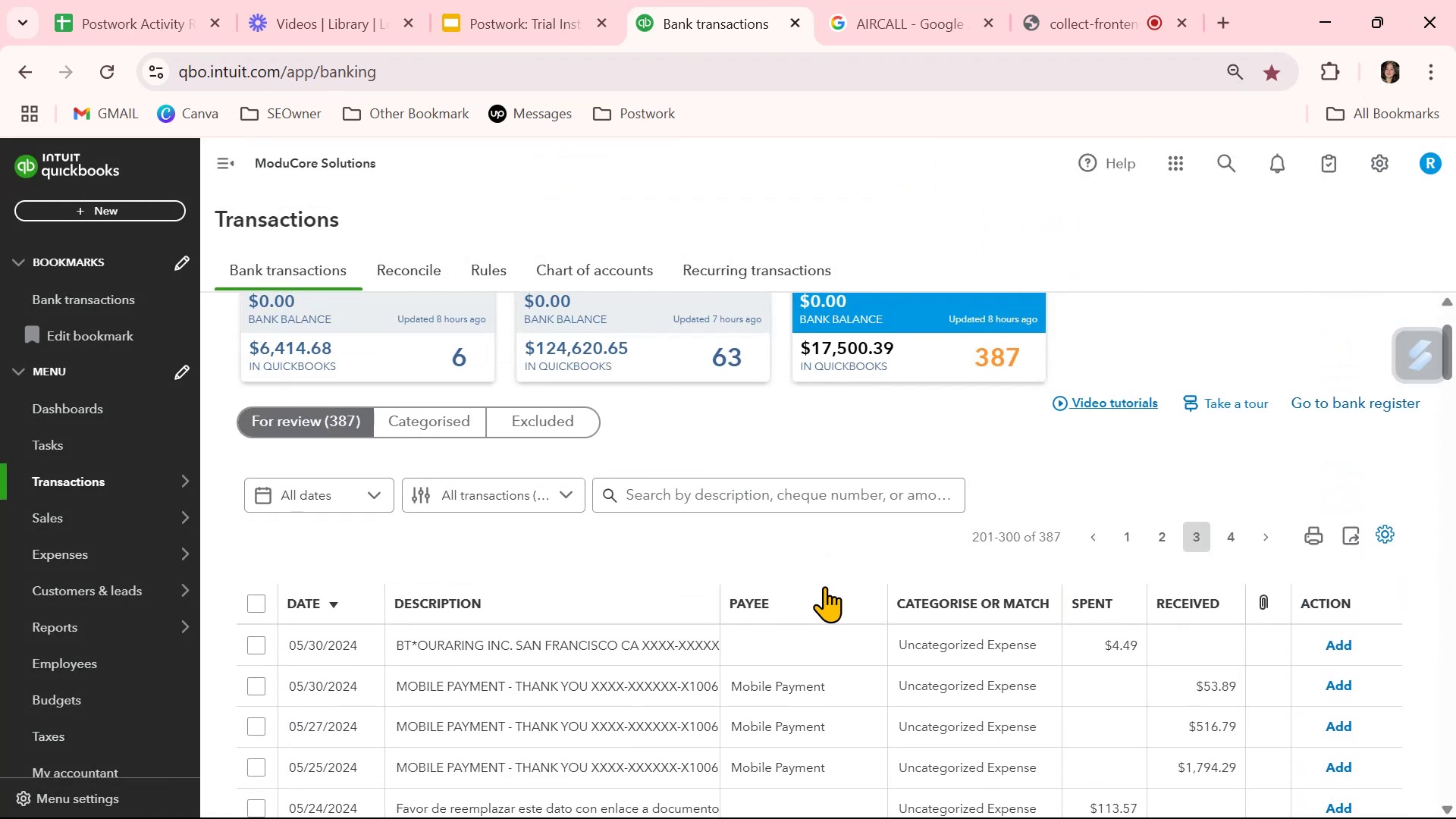 
scroll: coordinate [824, 589], scroll_direction: down, amount: 6.0
 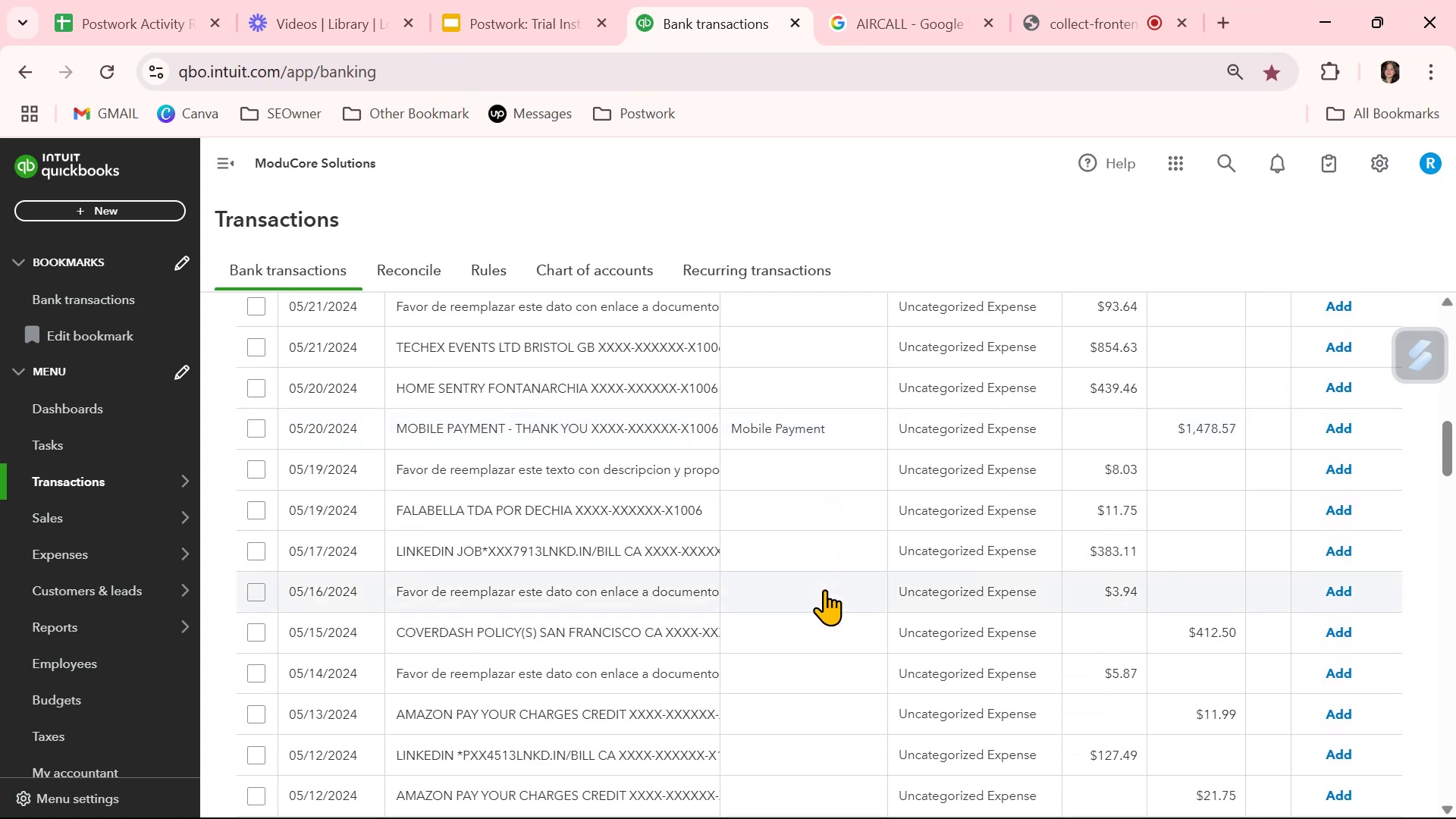 
left_click([621, 511])
 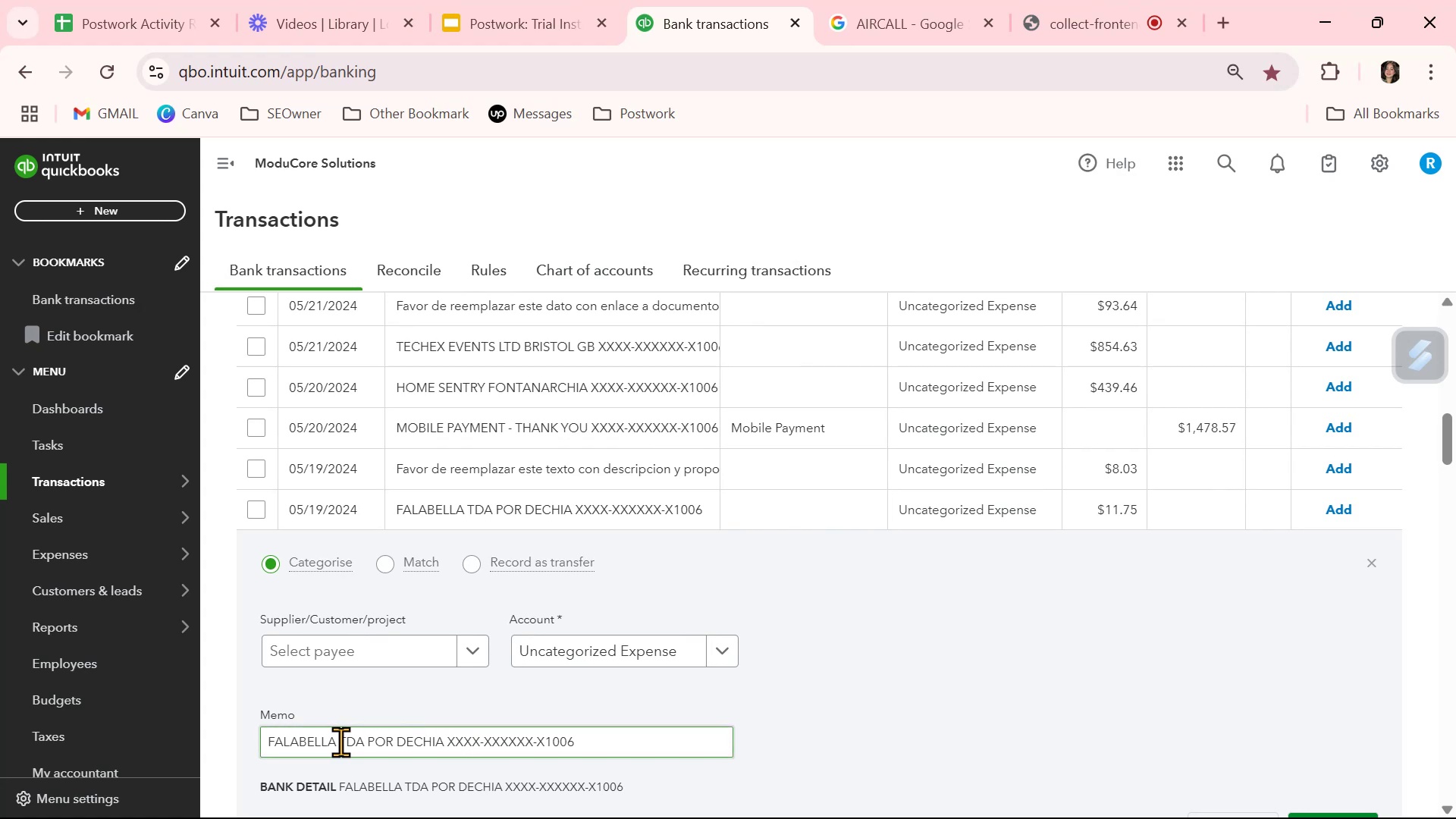 
double_click([343, 741])
 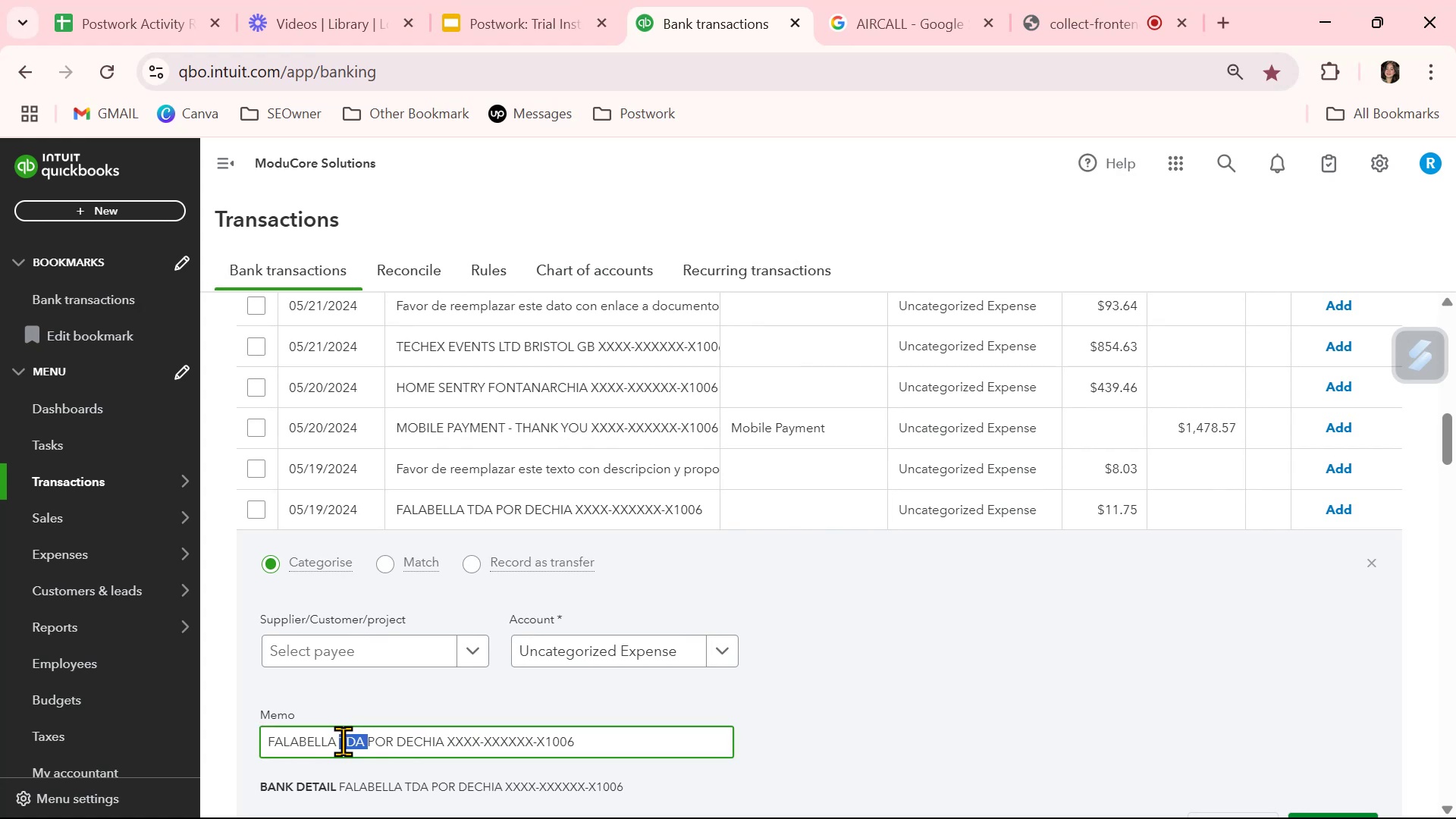 
triple_click([343, 741])
 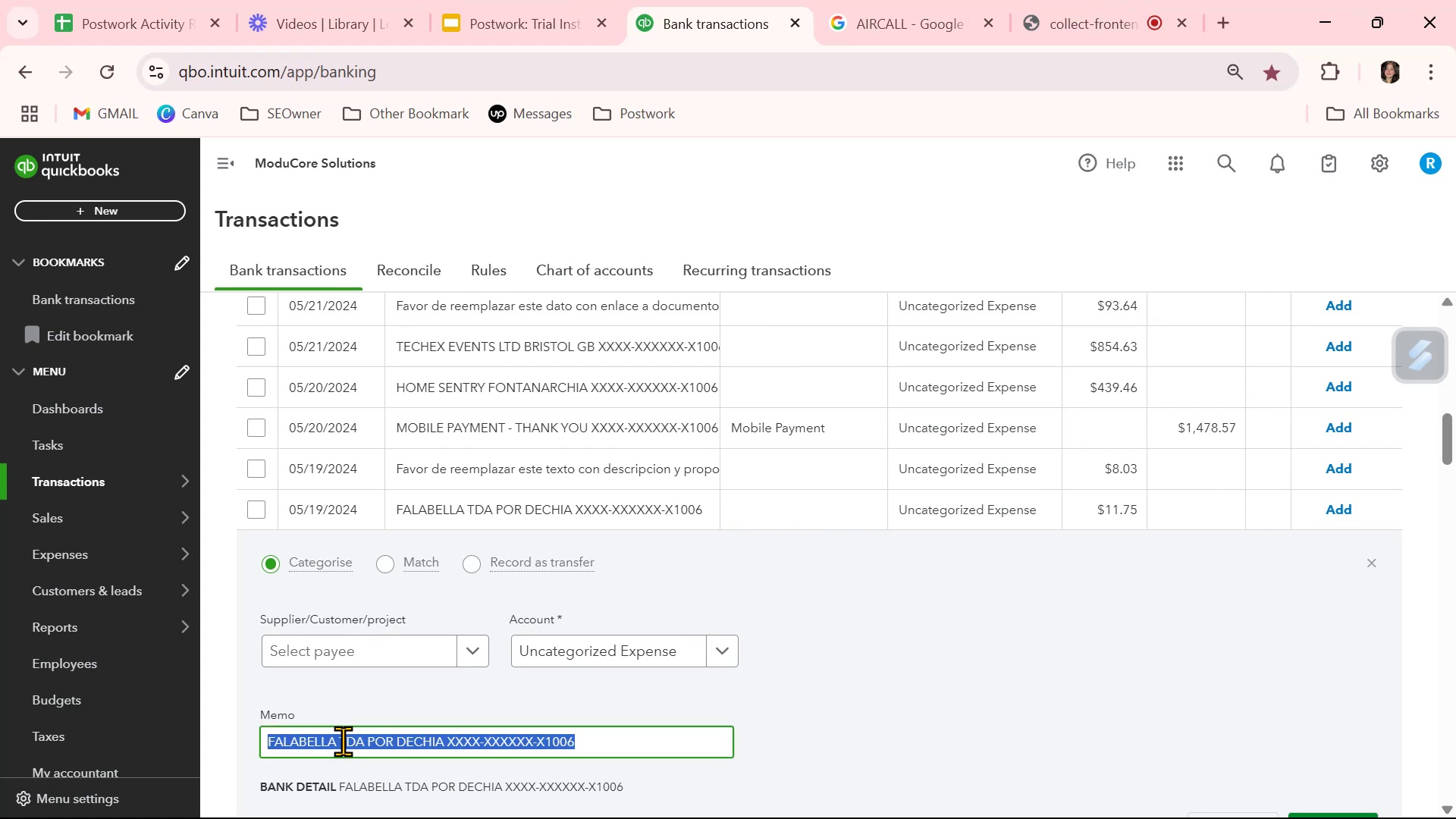 
key(Control+ControlLeft)
 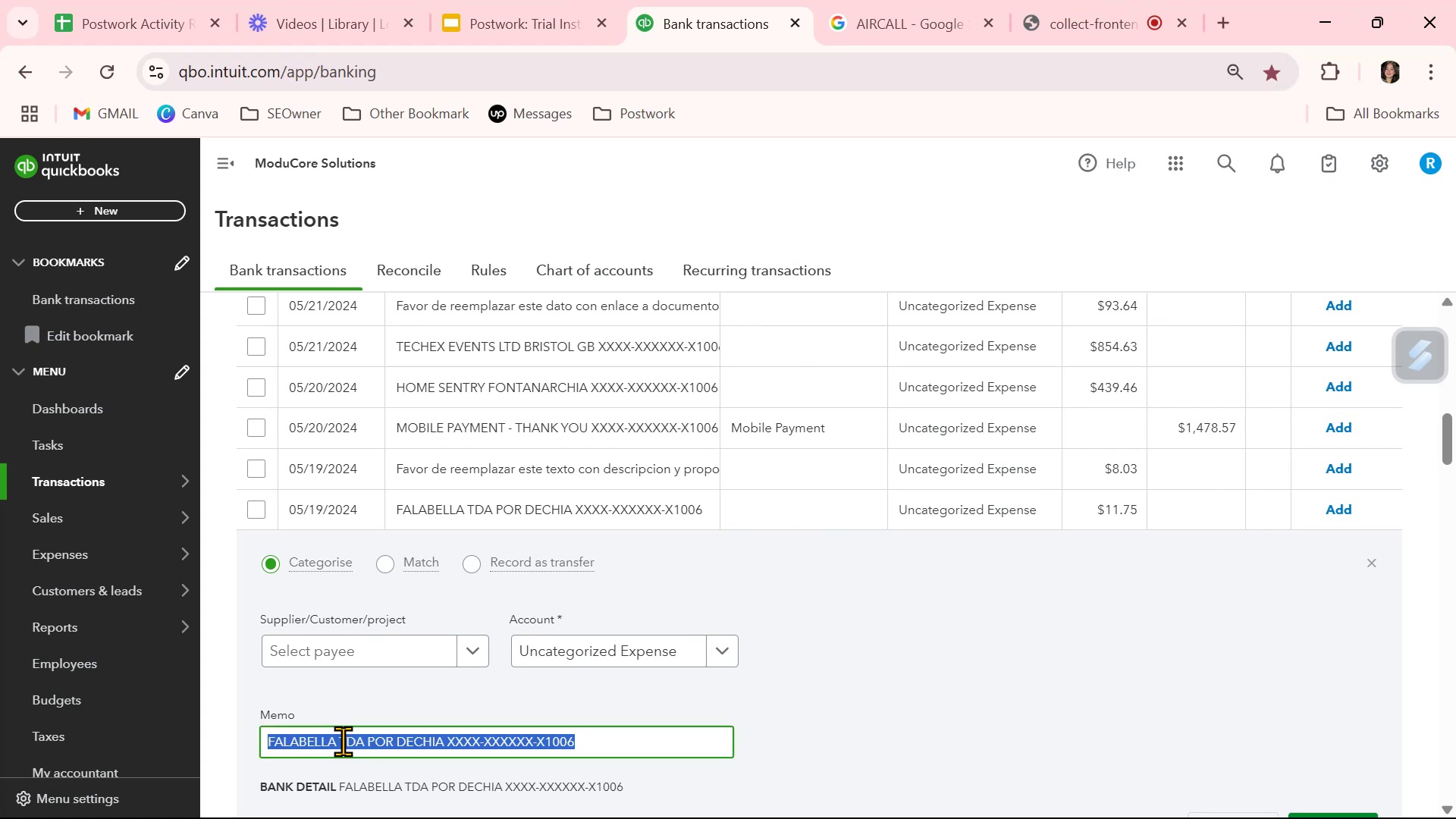 
key(Control+C)
 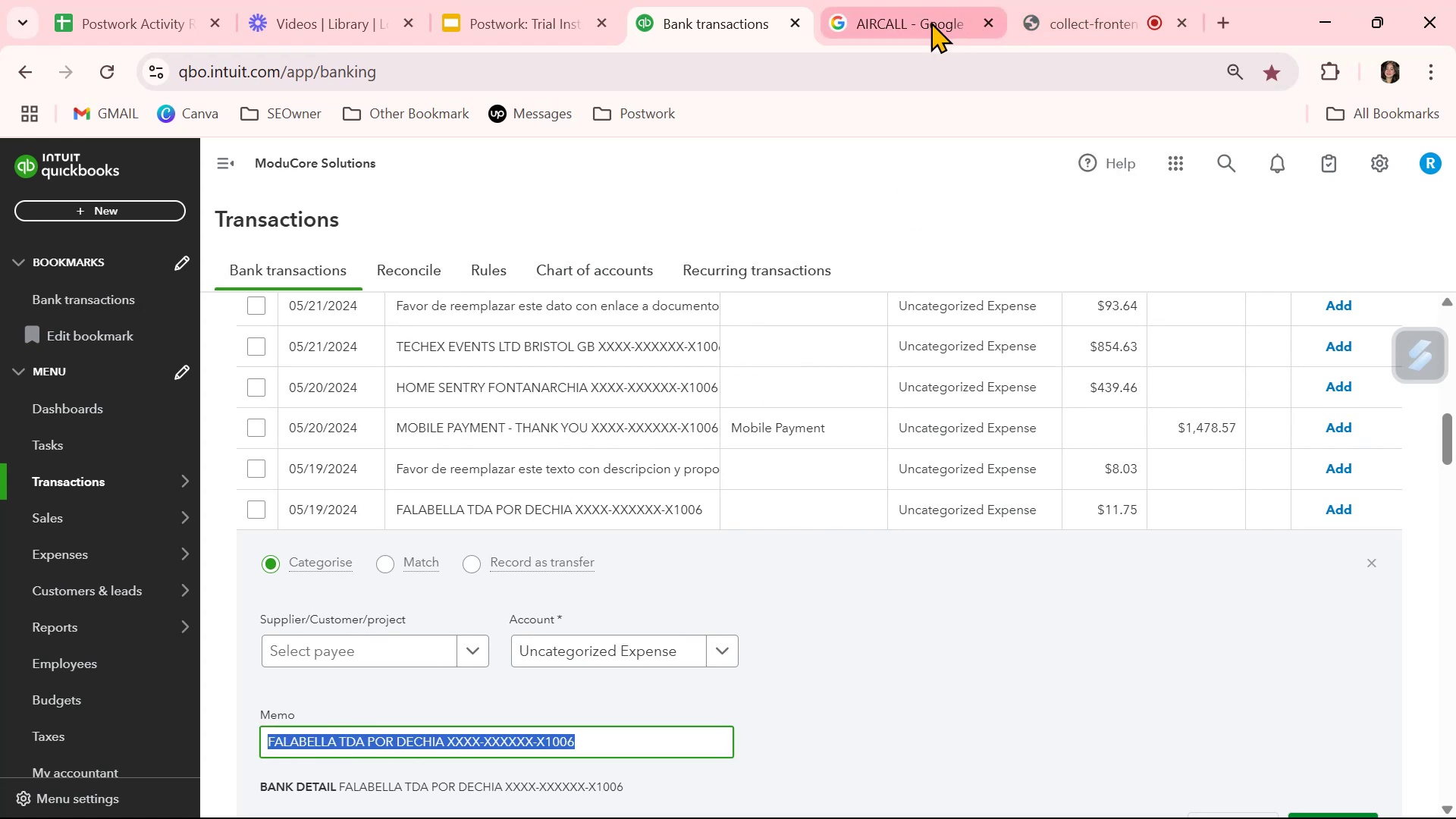 
double_click([927, 22])
 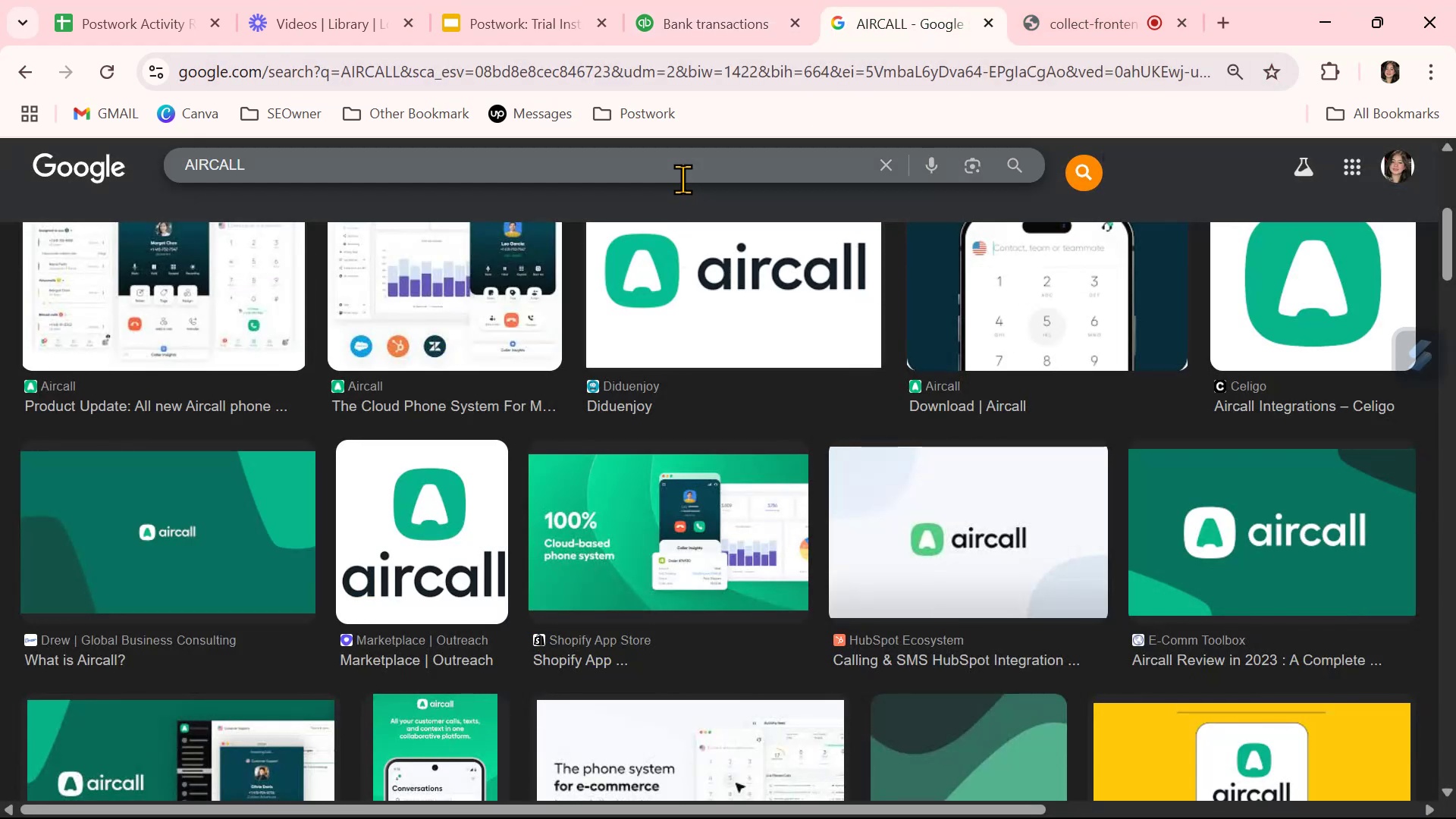 
double_click([686, 168])
 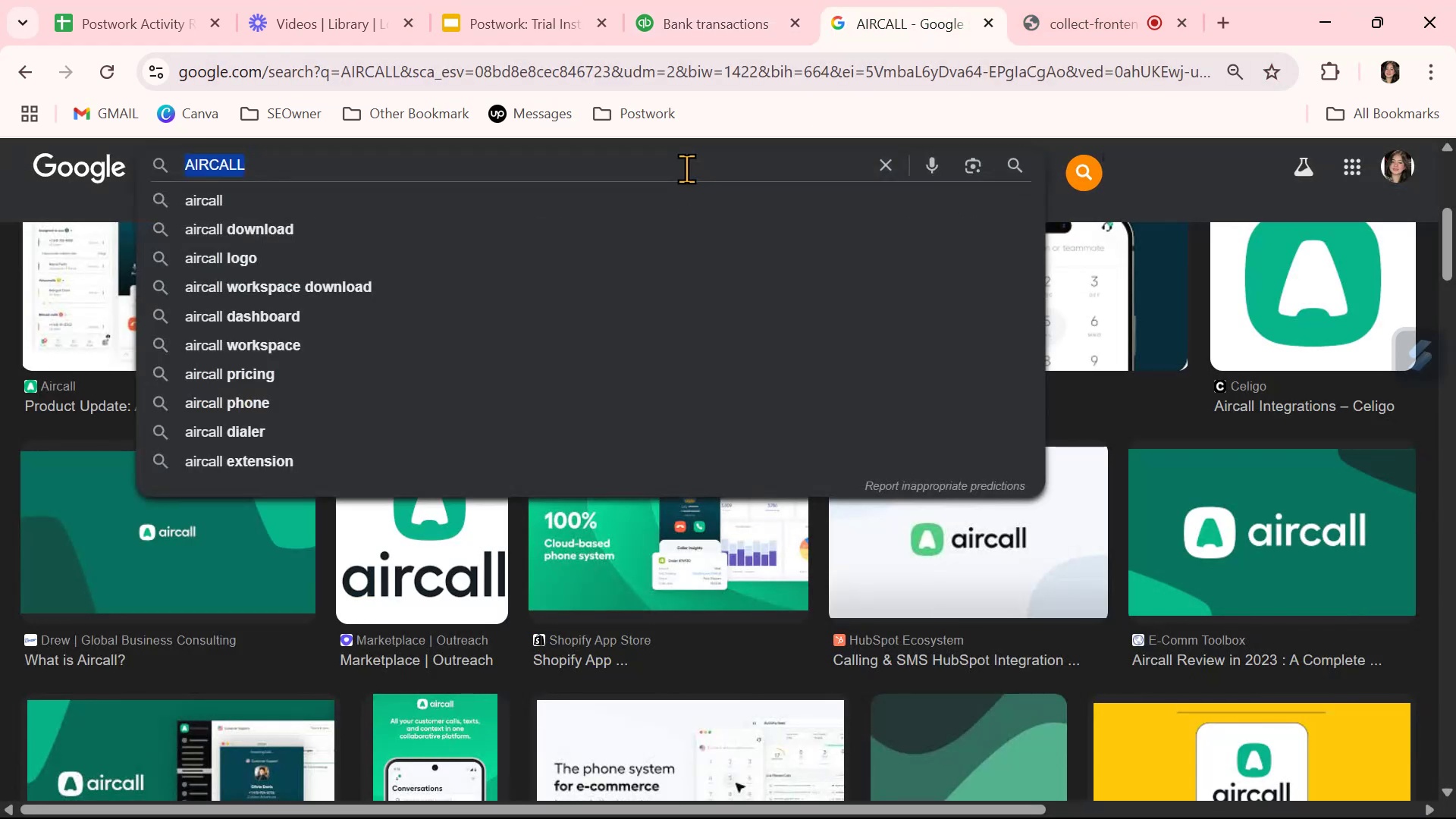 
triple_click([686, 168])
 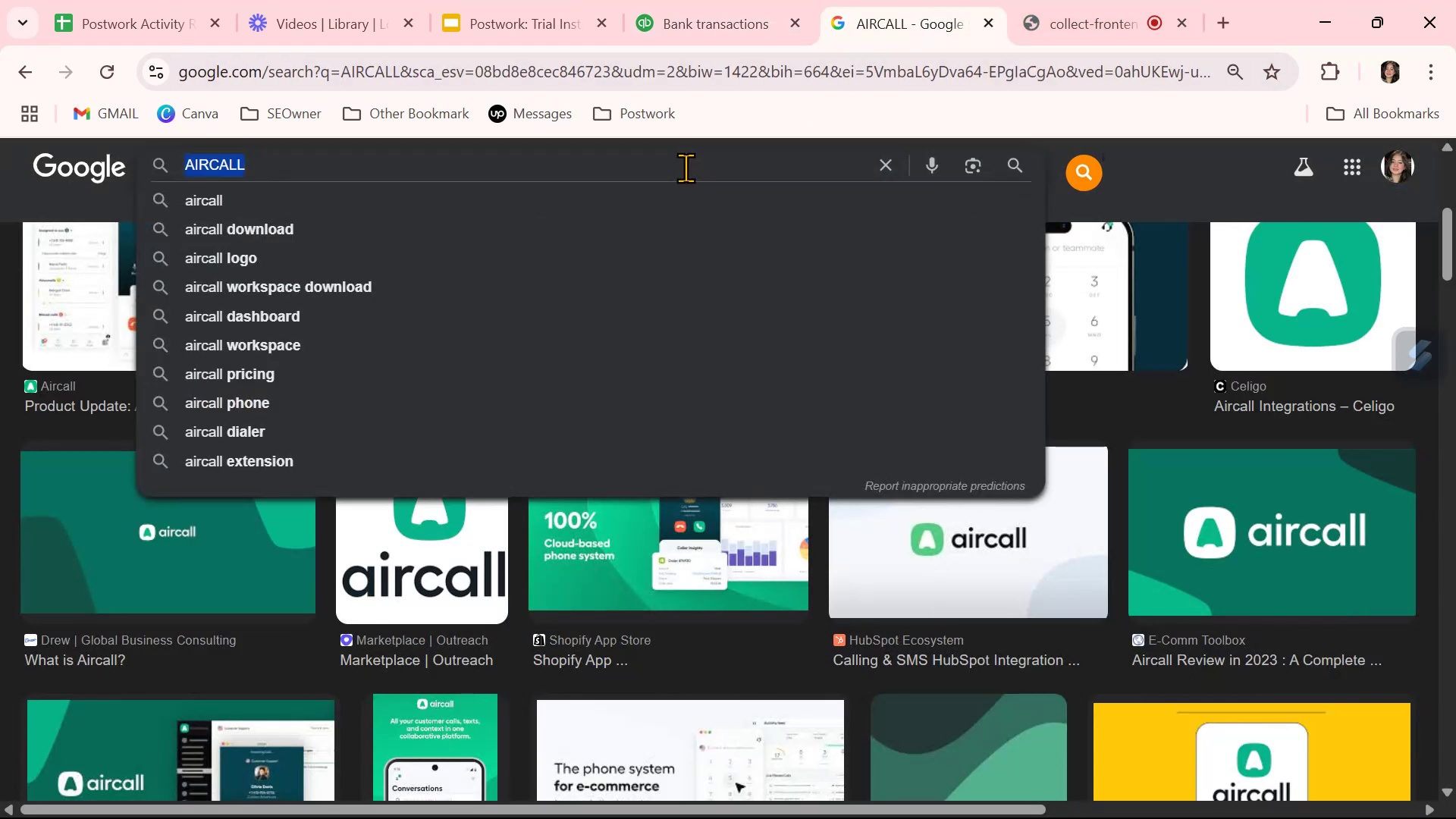 
key(Control+ControlLeft)
 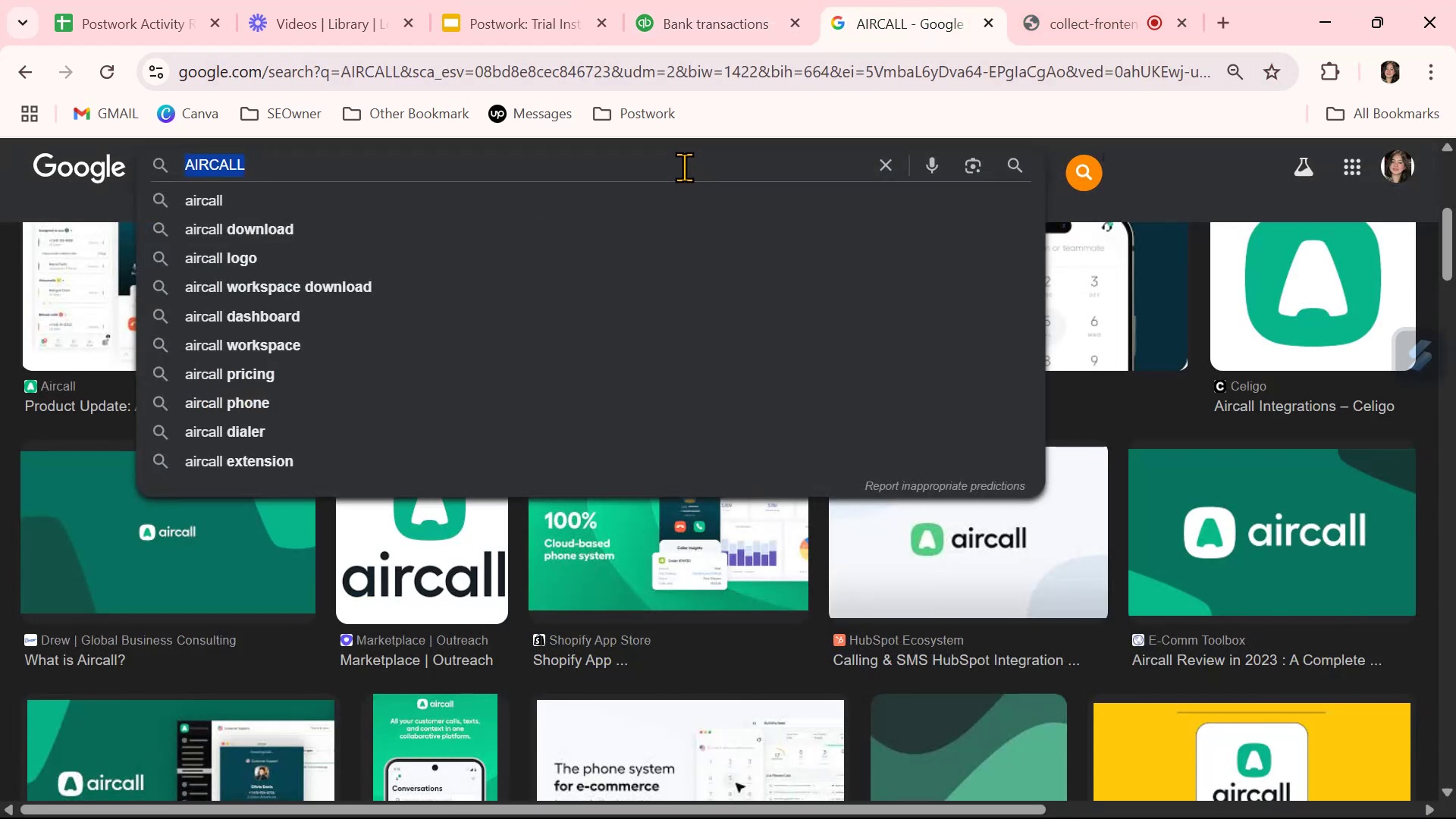 
key(Control+V)
 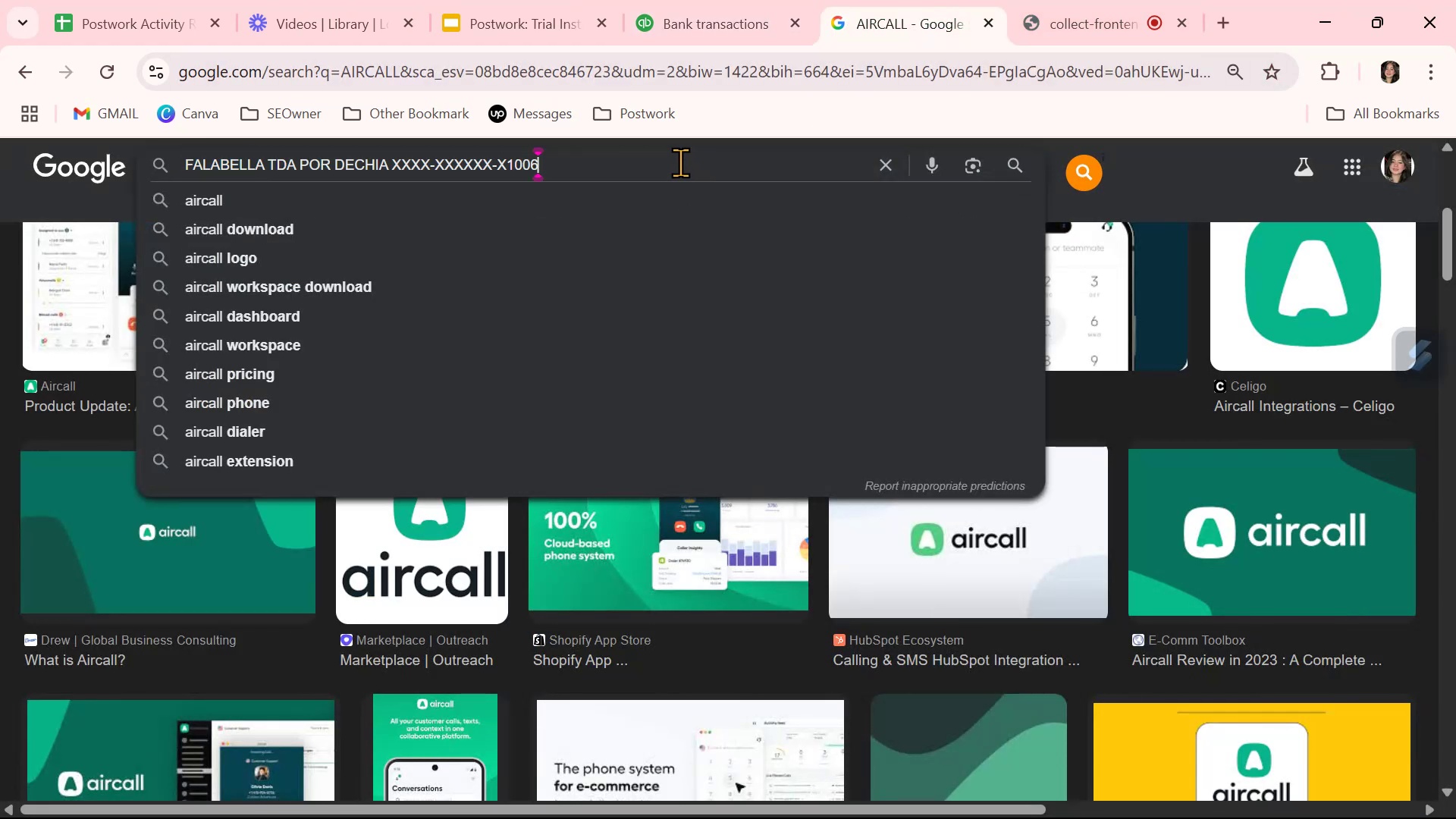 
key(NumpadEnter)
 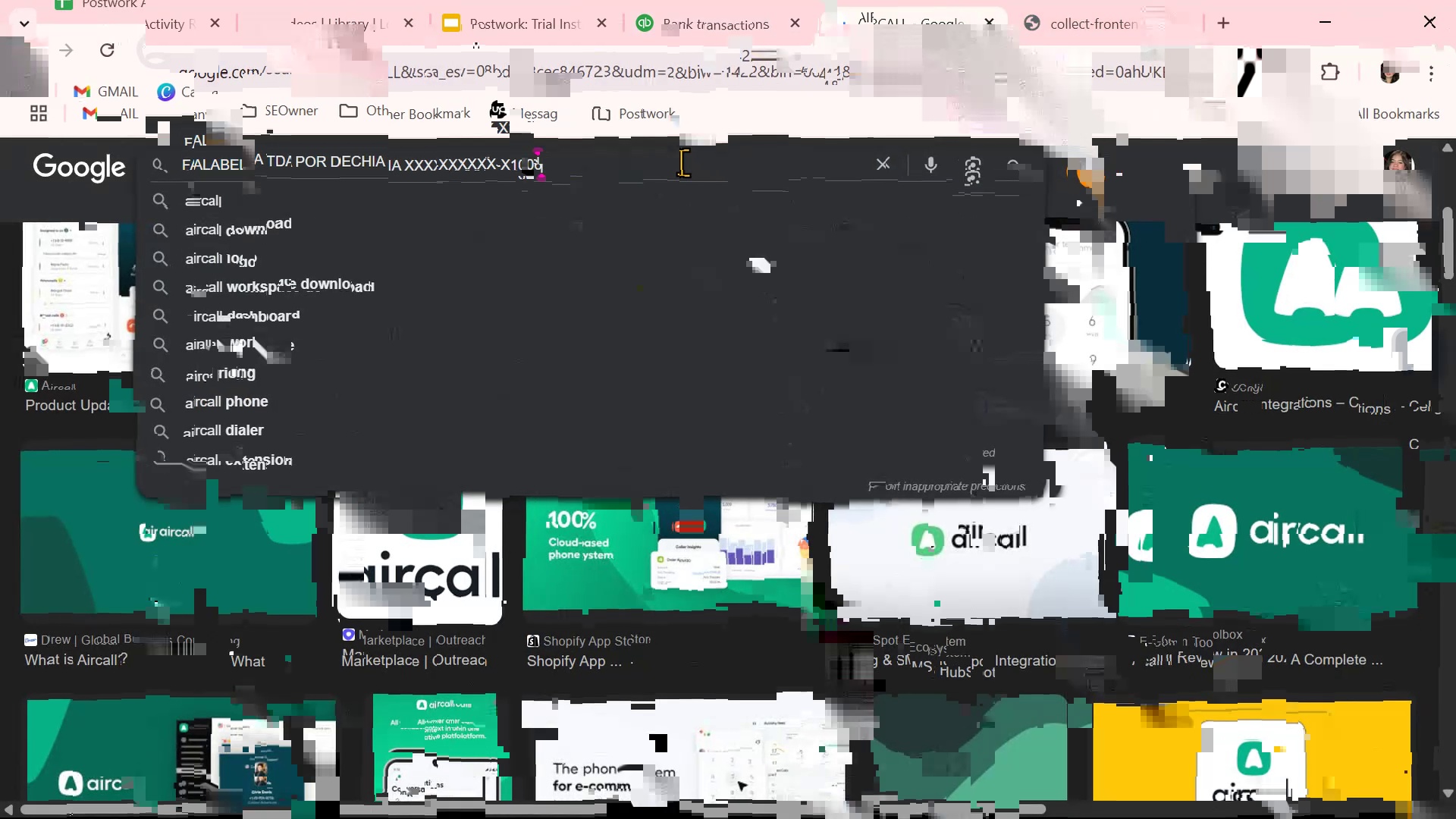 
left_click_drag(start_coordinate=[601, 198], to_coordinate=[421, 184])
 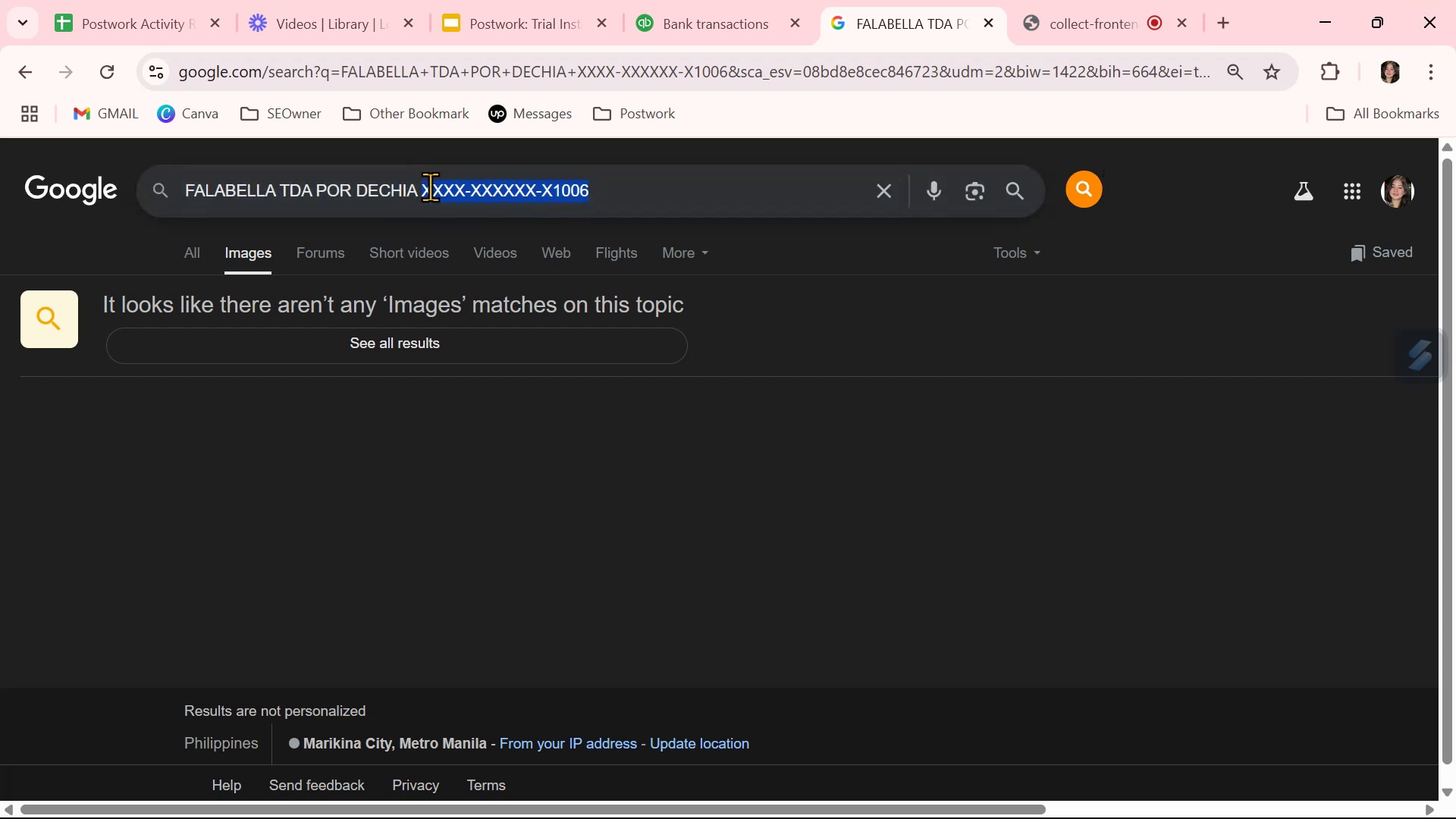 
key(Backspace)
 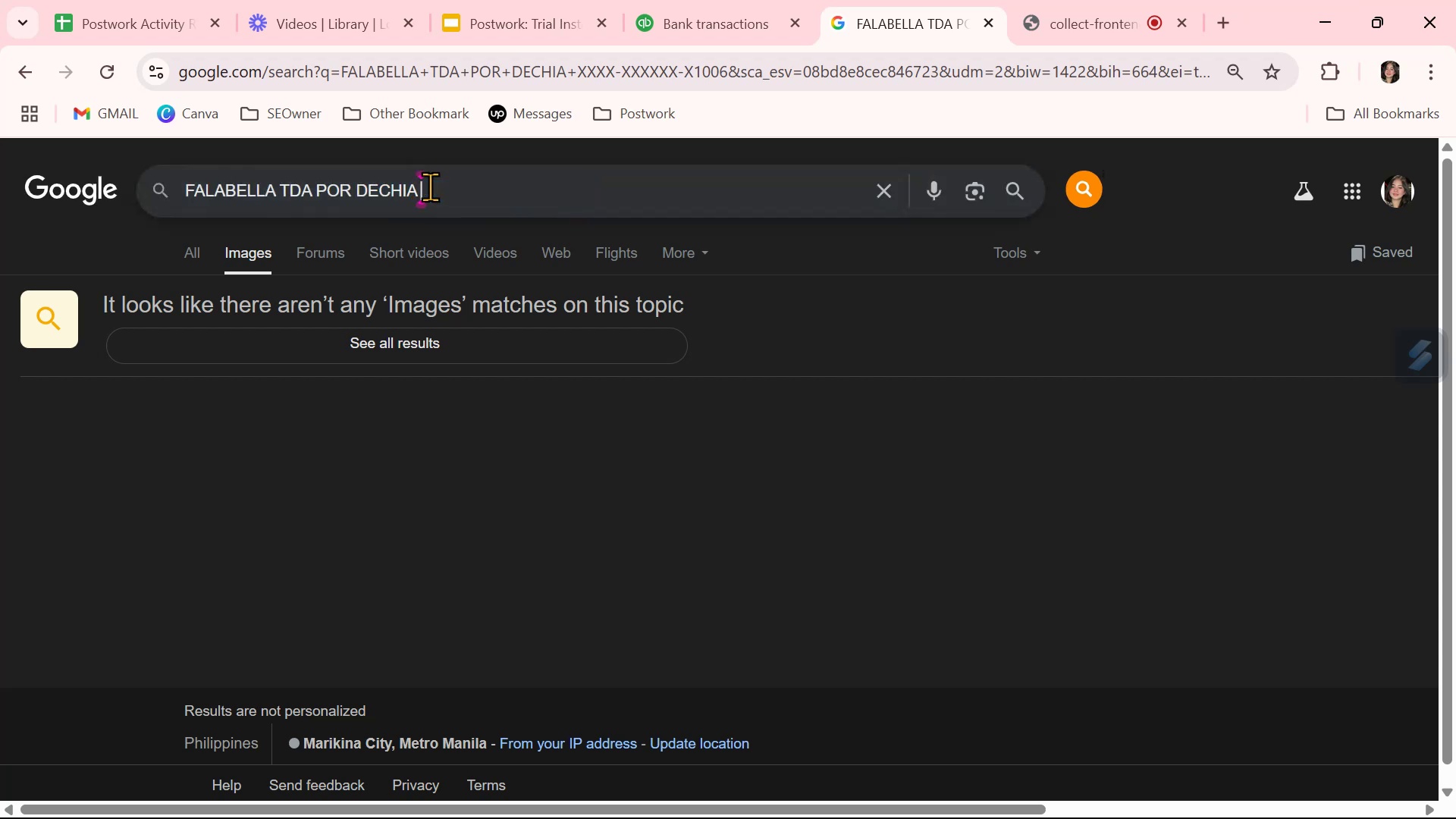 
key(Enter)
 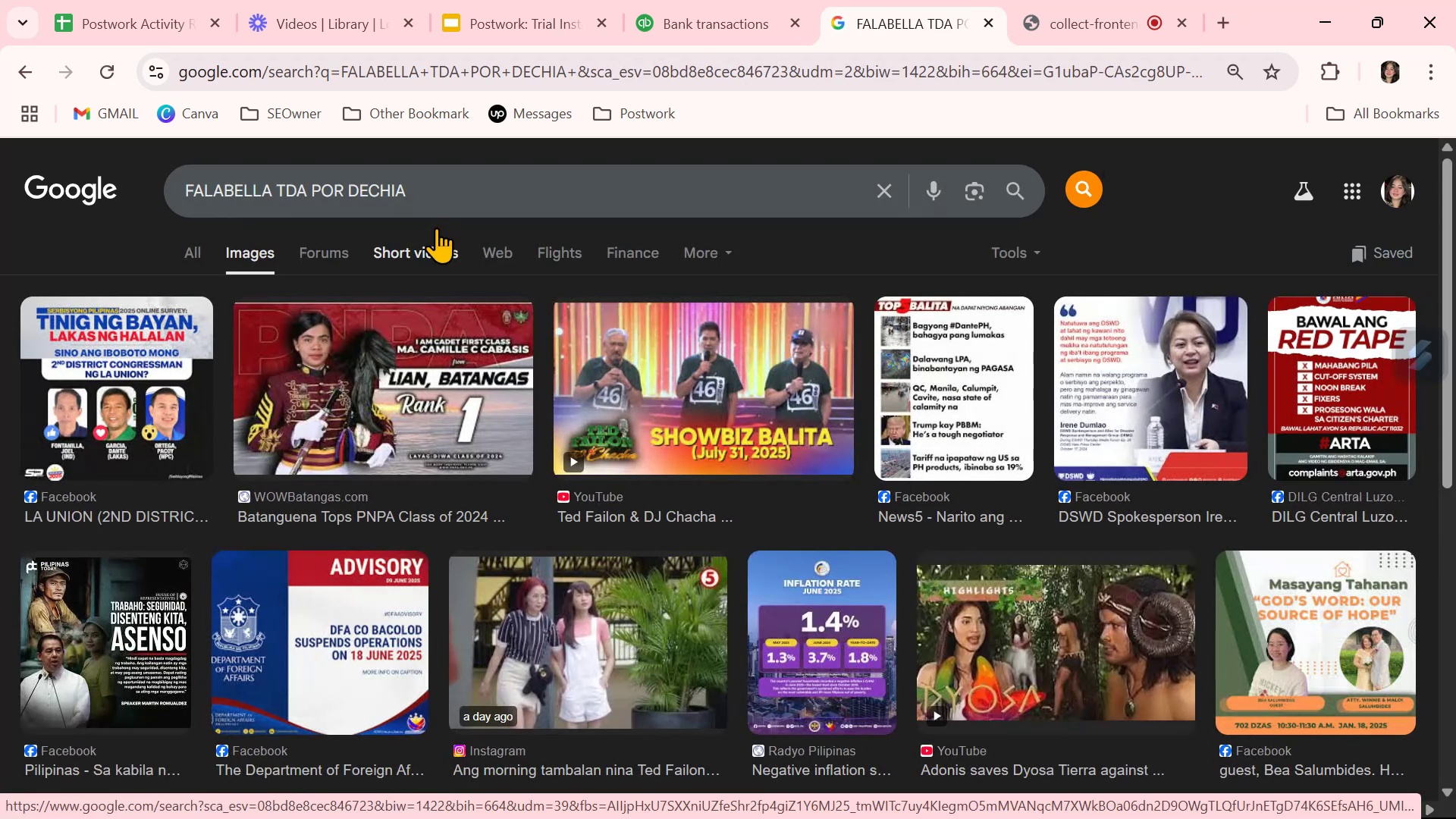 
wait(8.36)
 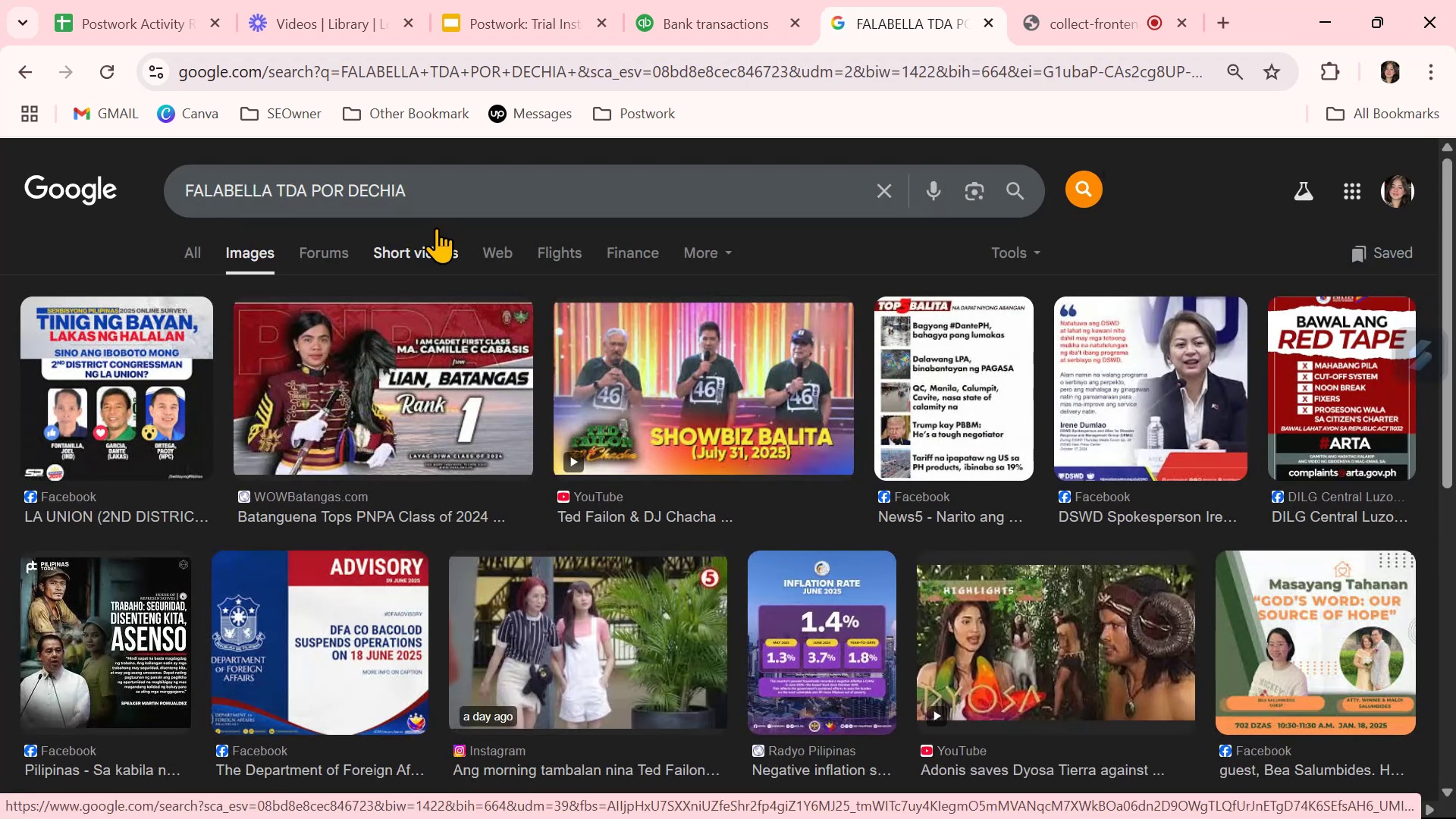 
left_click([743, 15])
 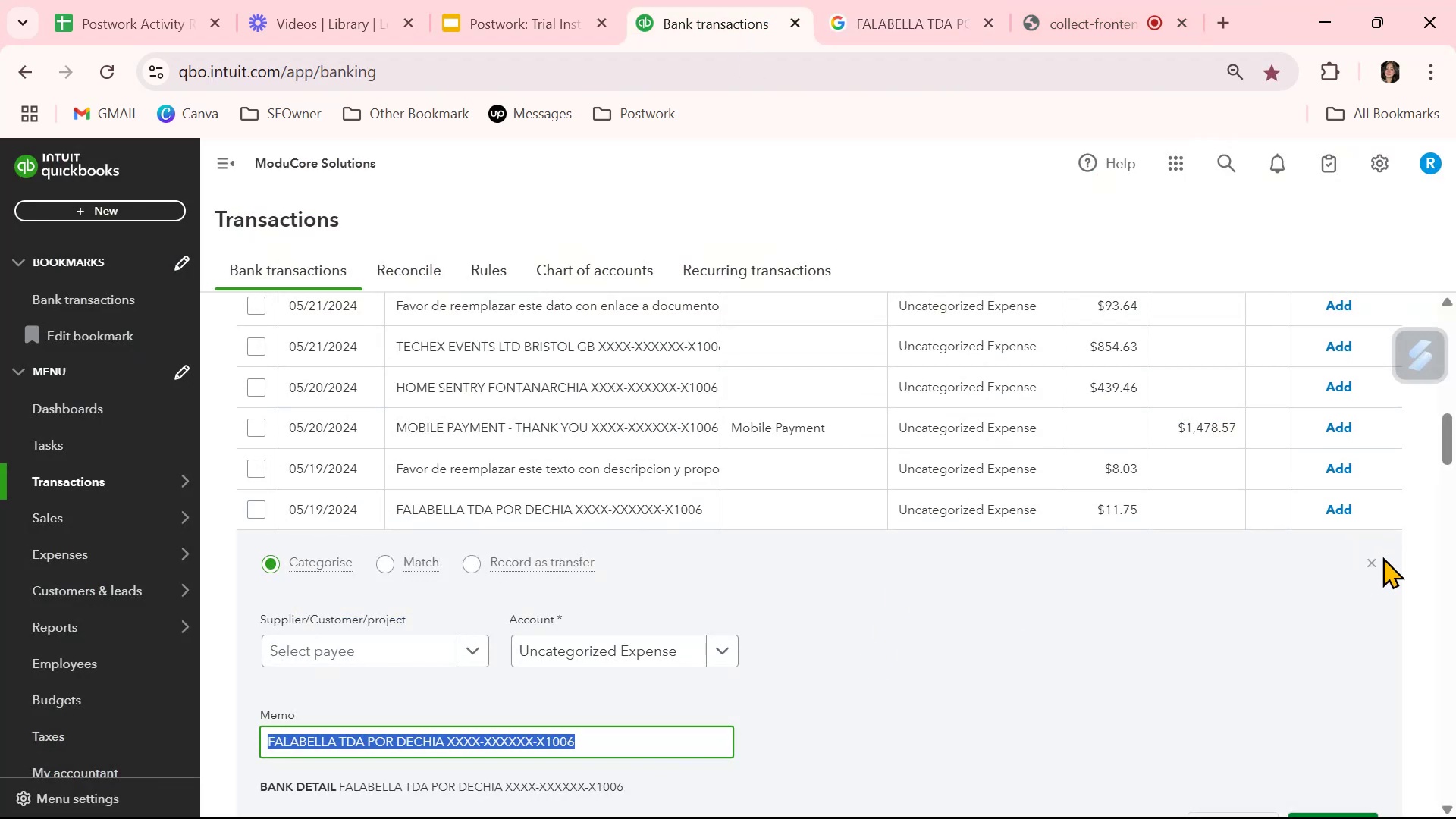 
left_click([1373, 560])
 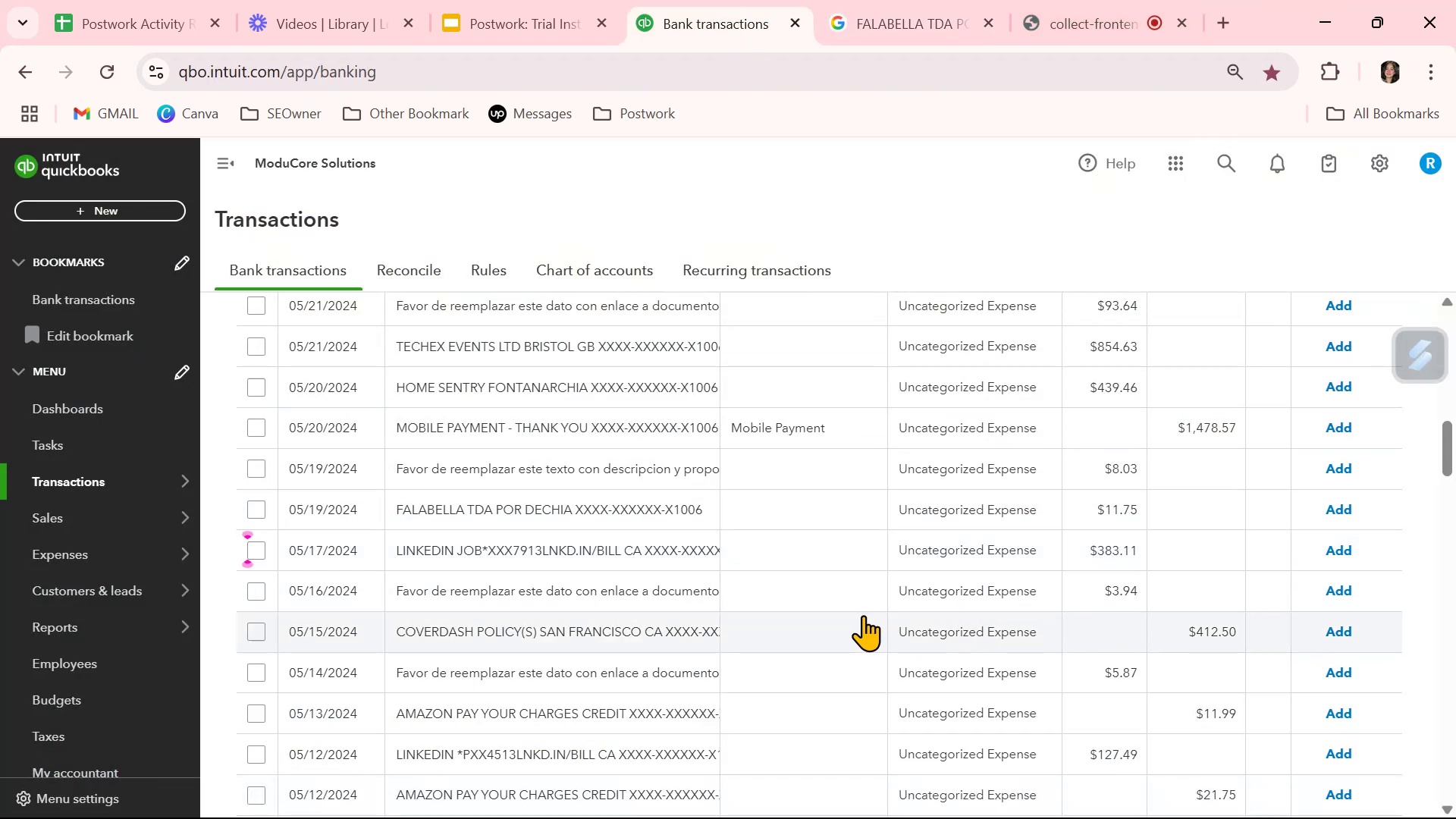 
scroll: coordinate [857, 644], scroll_direction: down, amount: 2.0
 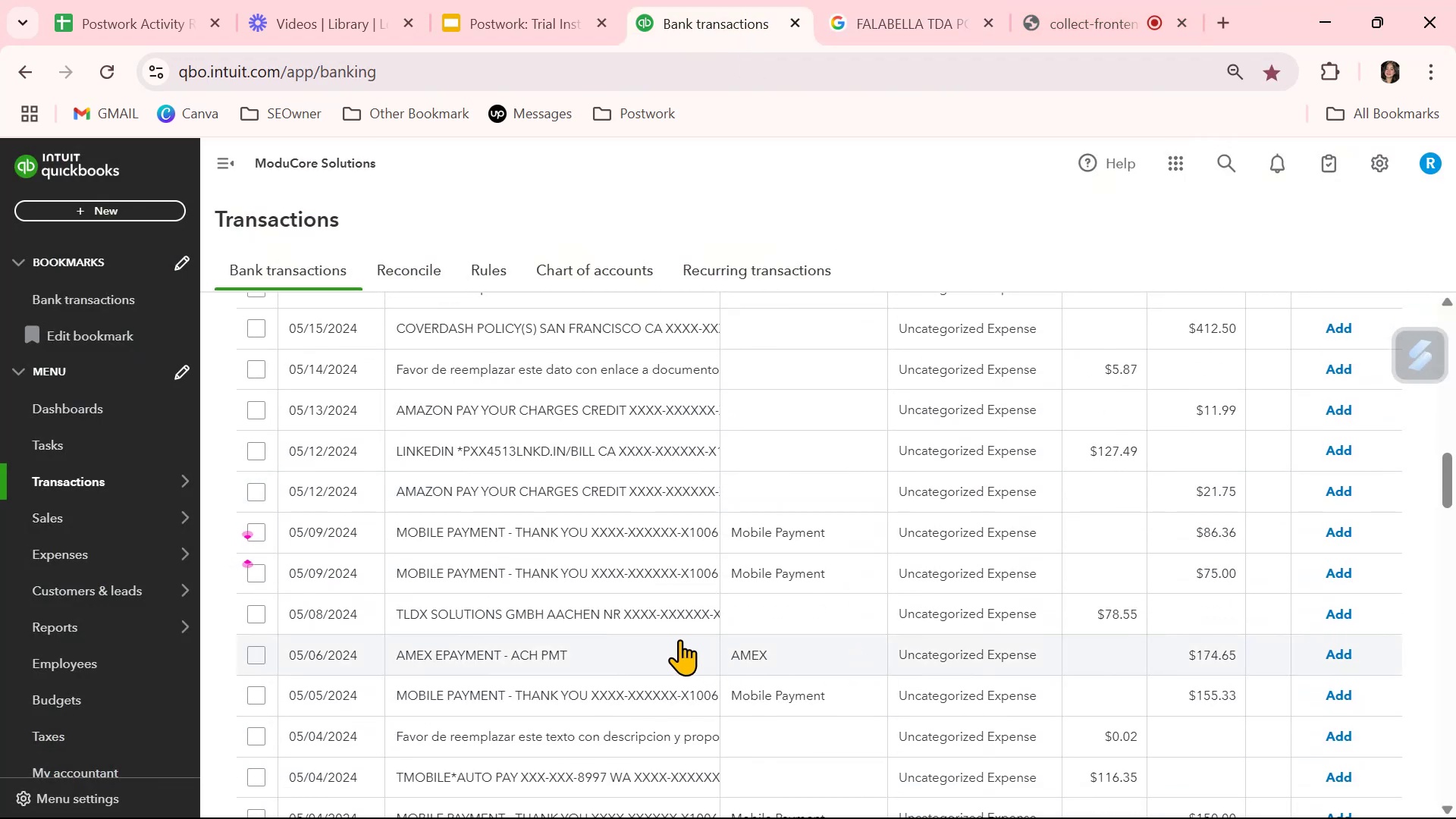 
left_click([629, 624])
 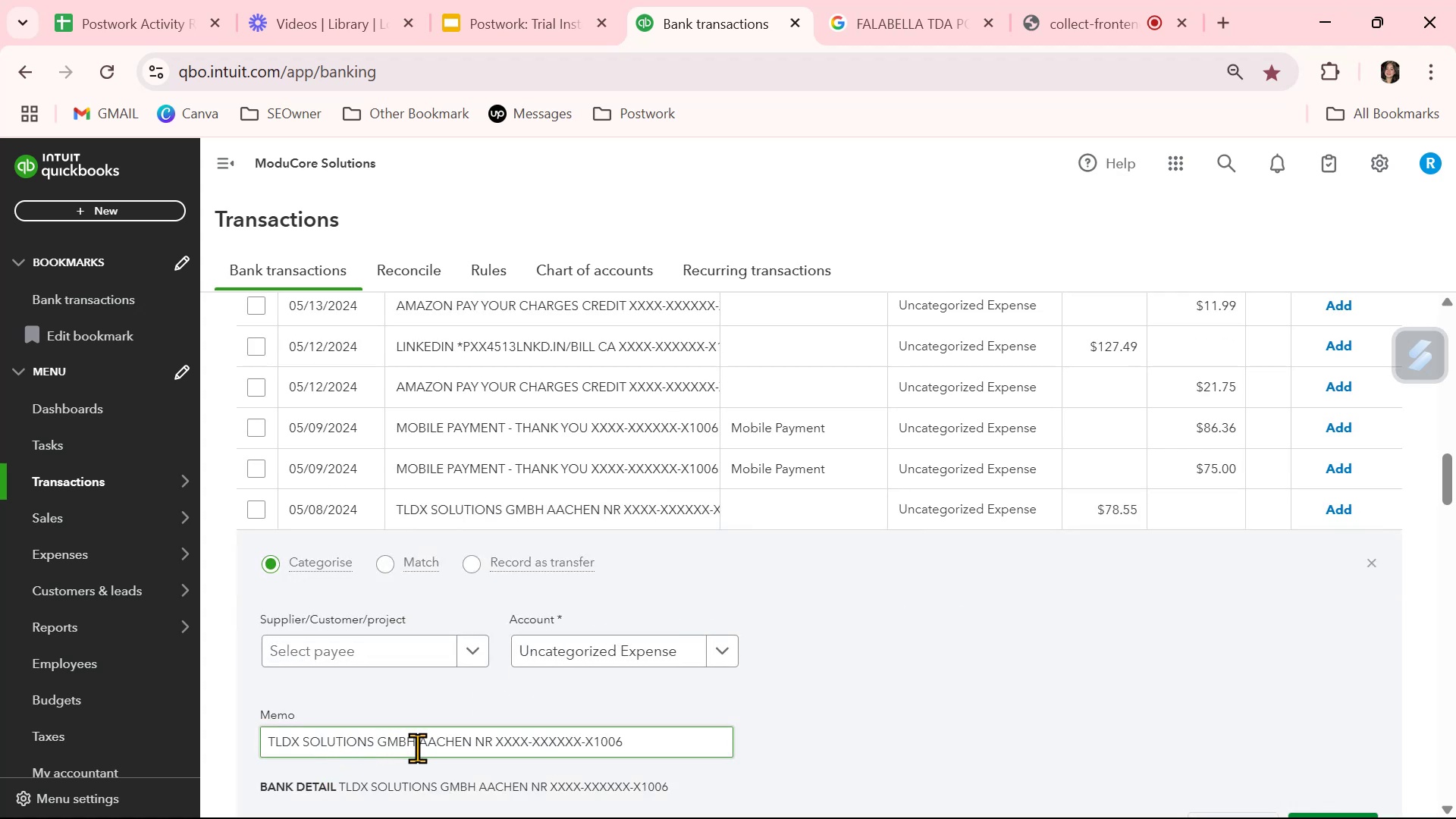 
left_click_drag(start_coordinate=[414, 744], to_coordinate=[265, 742])
 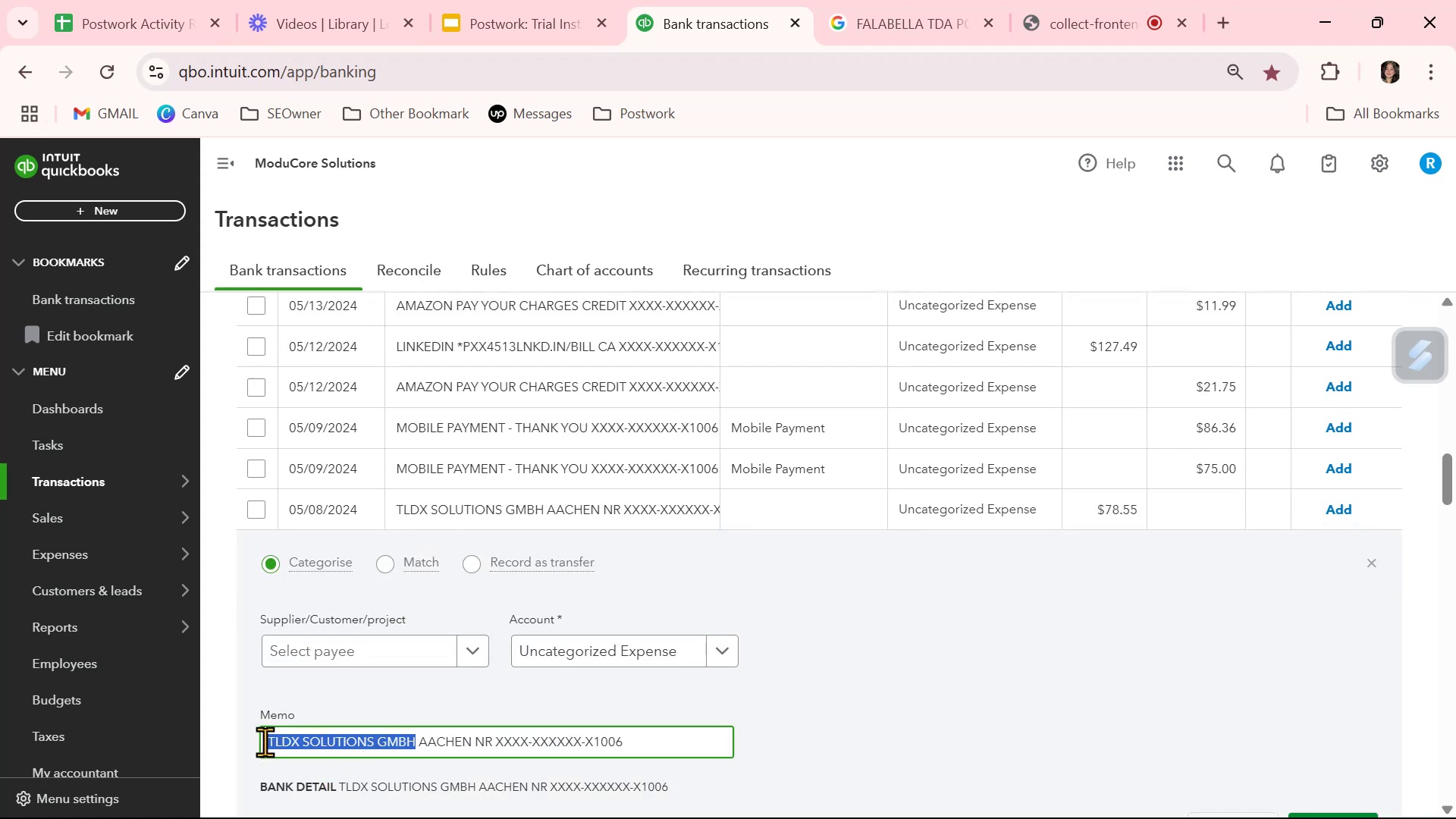 
key(Control+ControlLeft)
 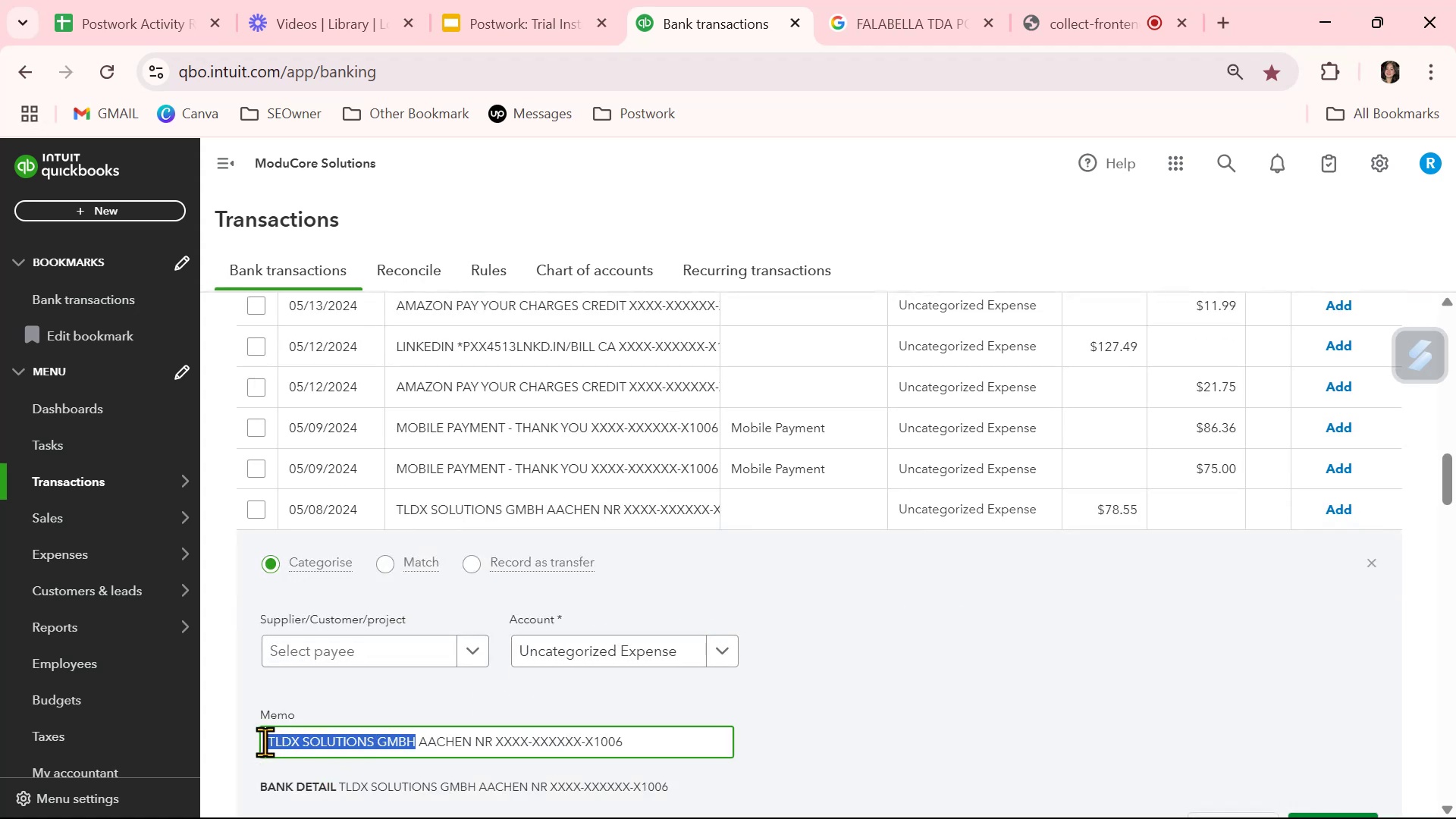 
key(Control+C)
 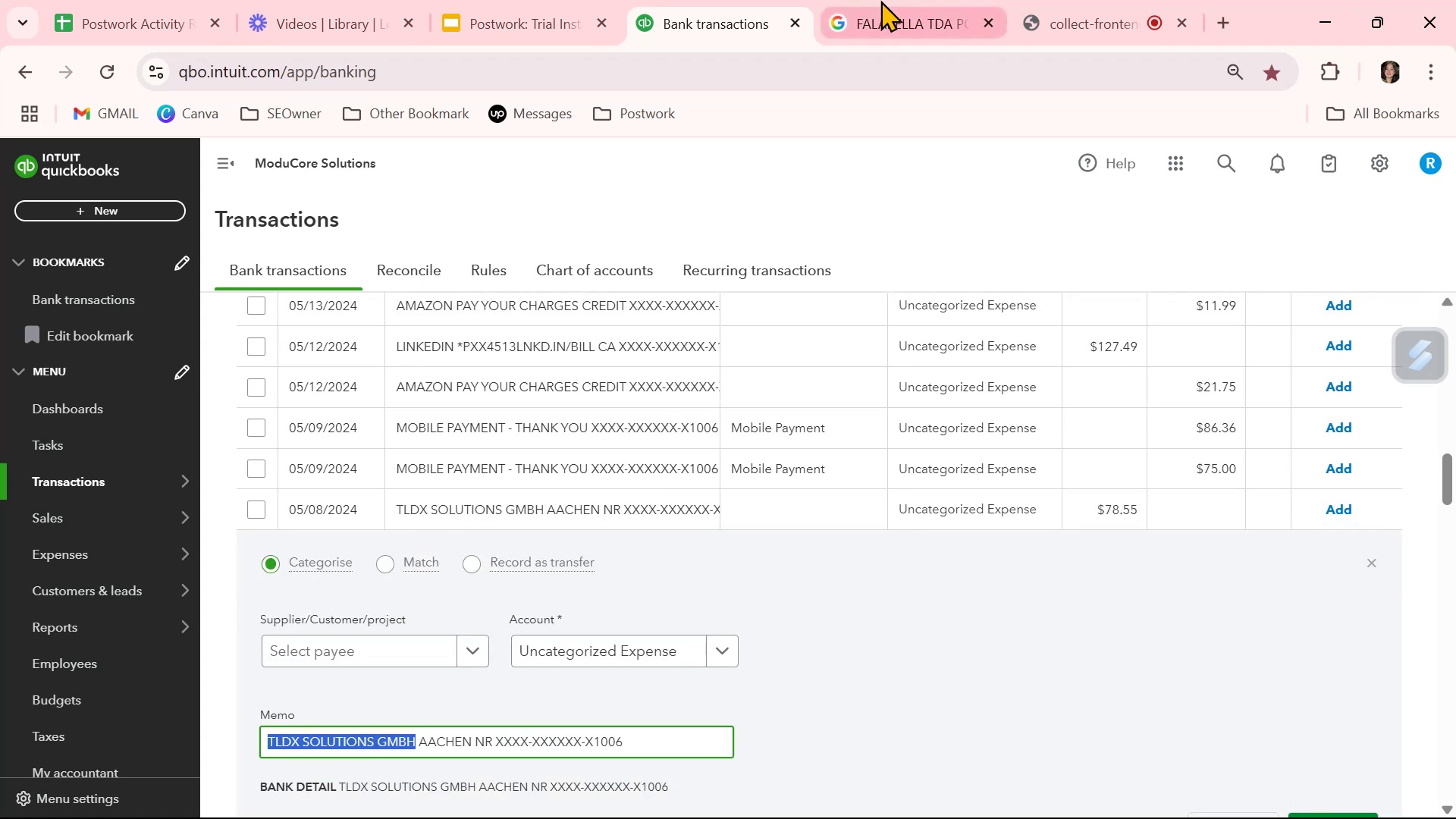 
left_click([878, 14])
 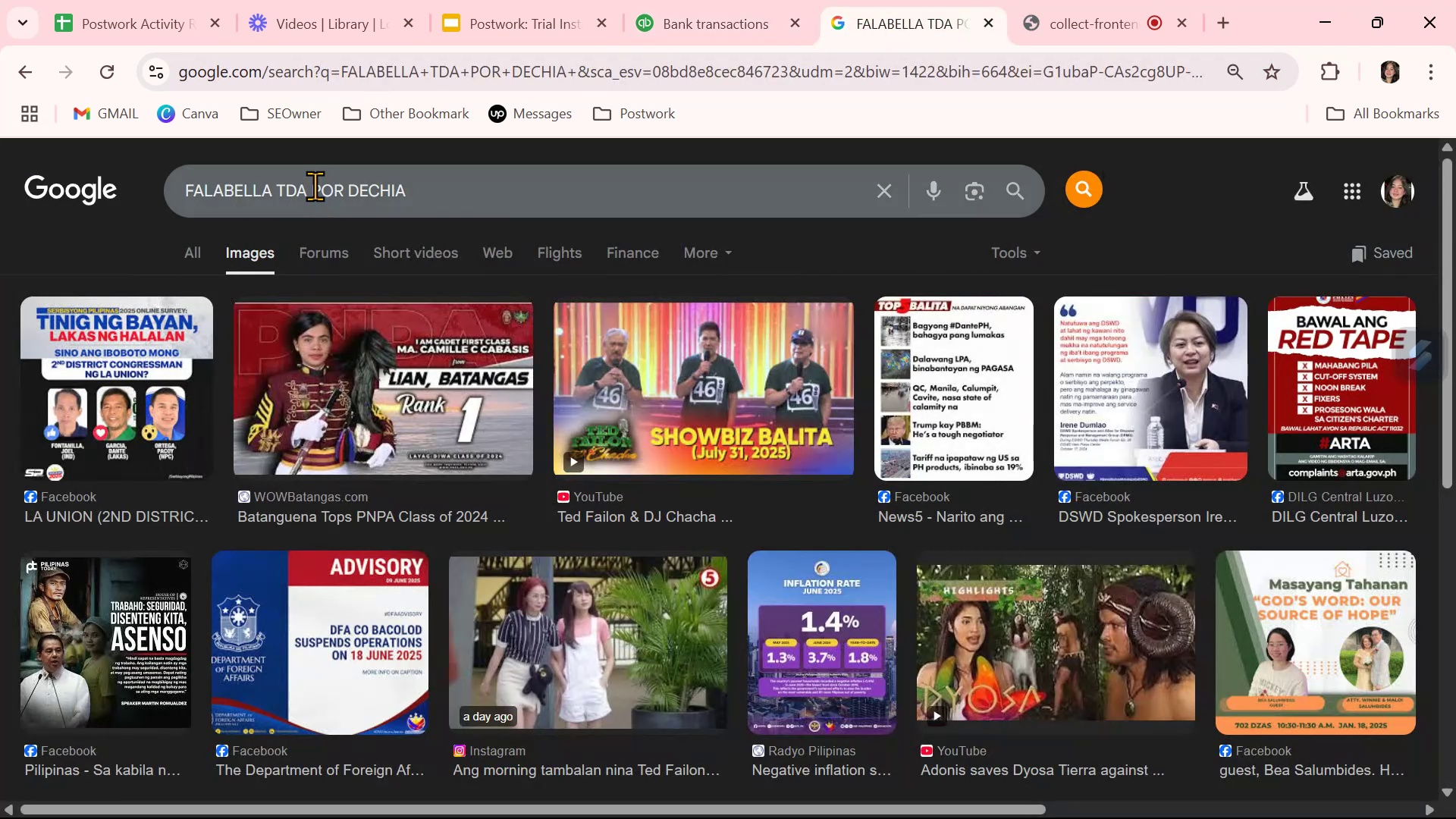 
double_click([315, 186])
 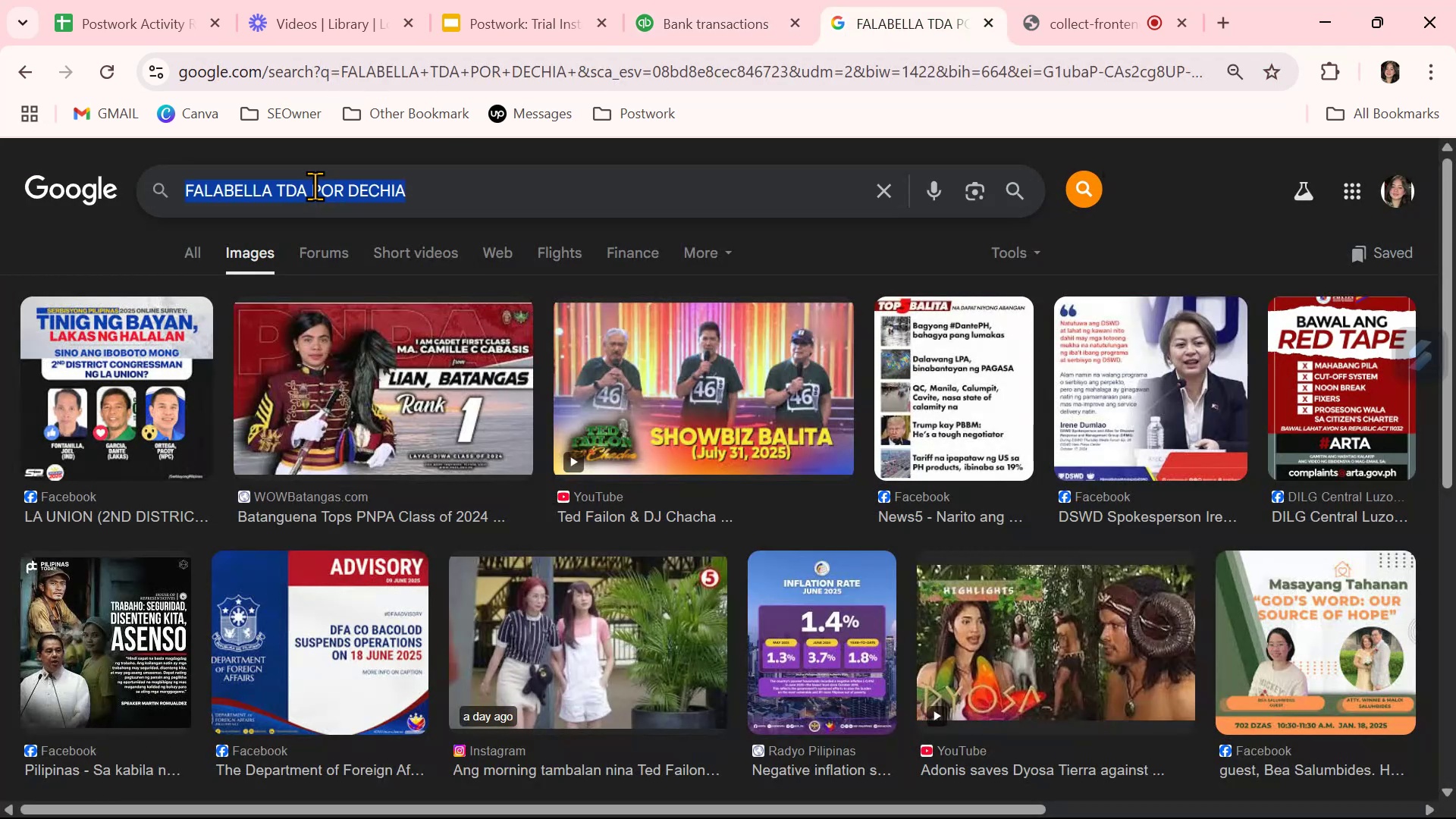 
triple_click([315, 186])
 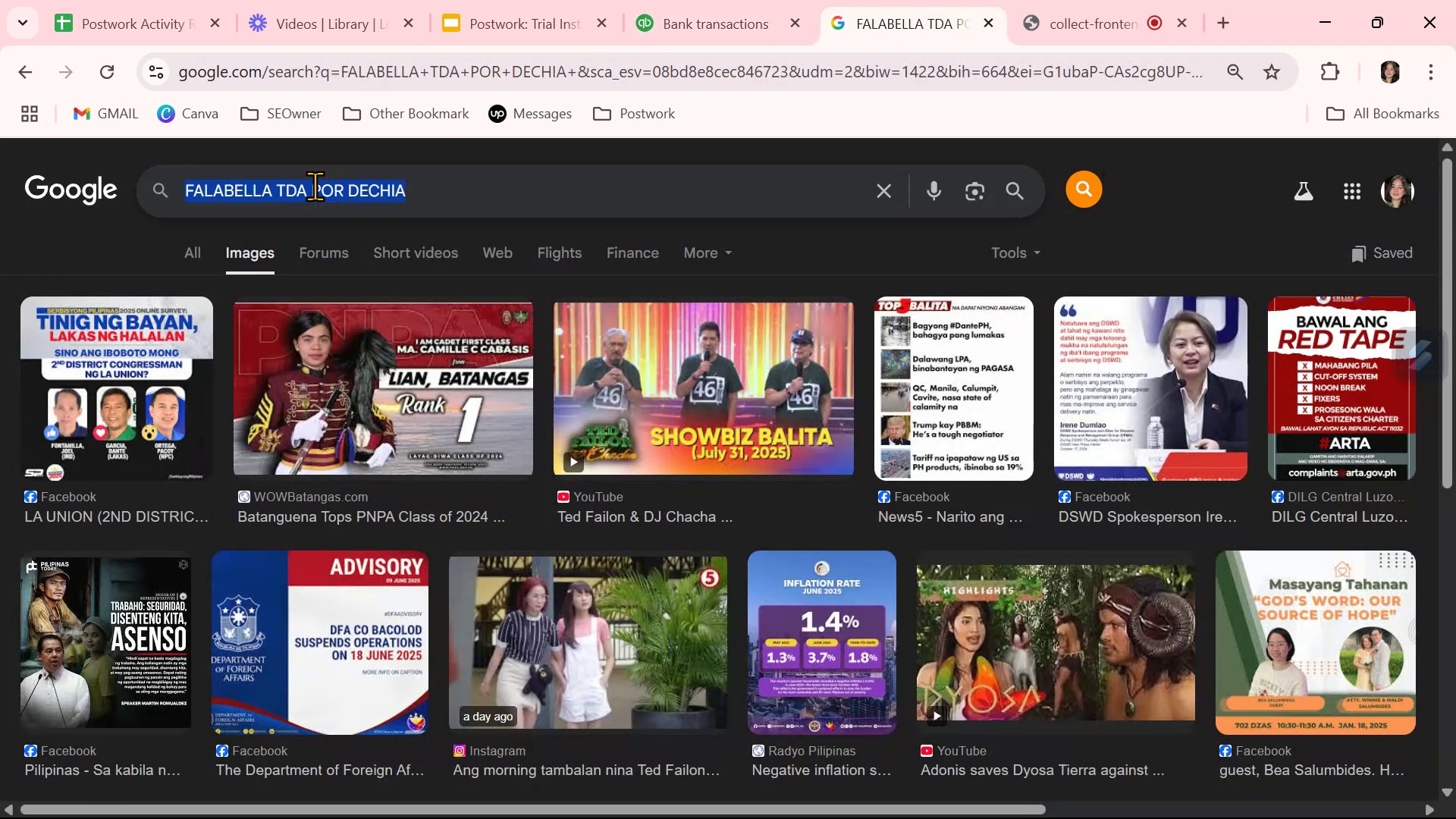 
key(Control+ControlLeft)
 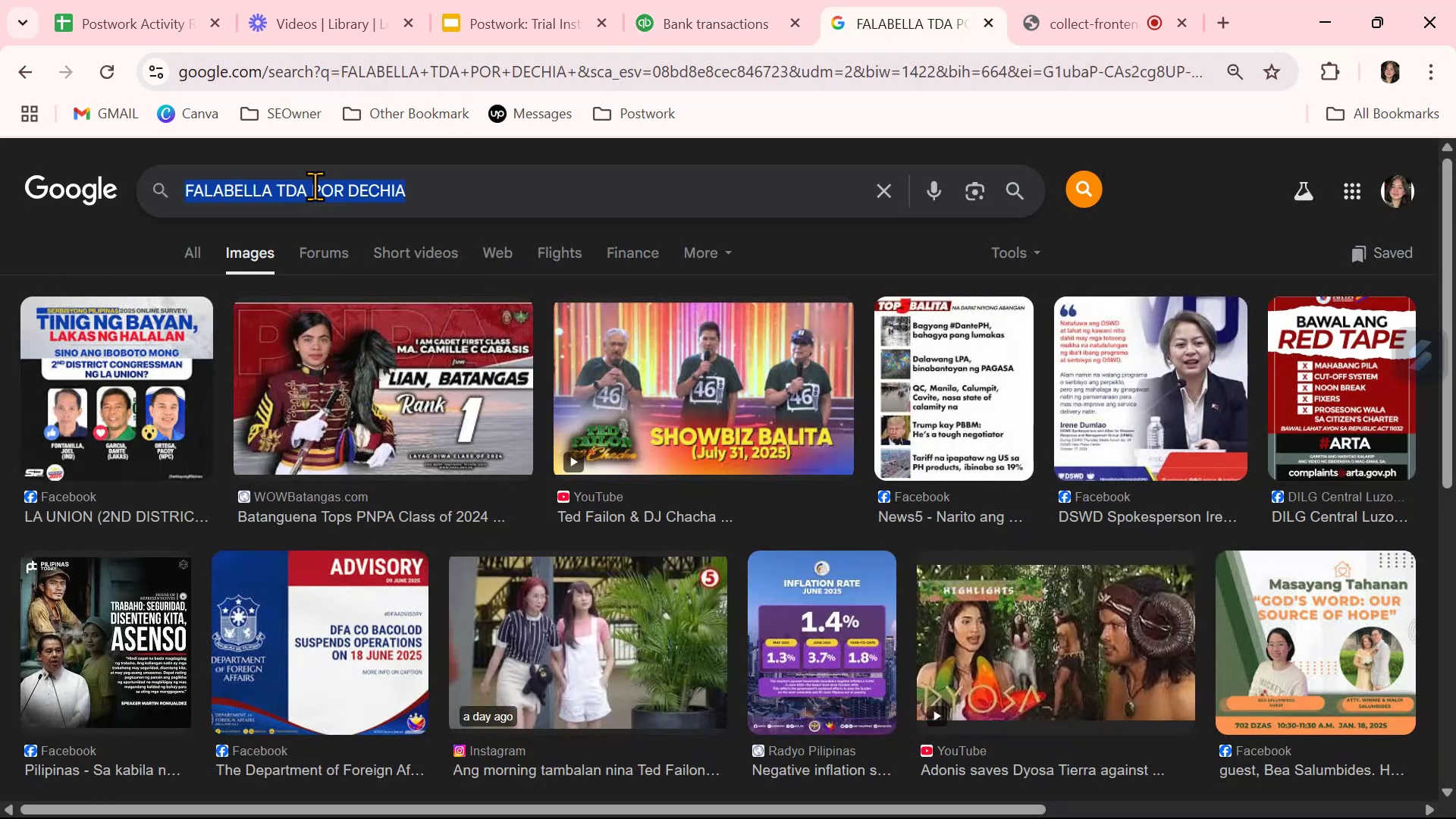 
key(Control+V)
 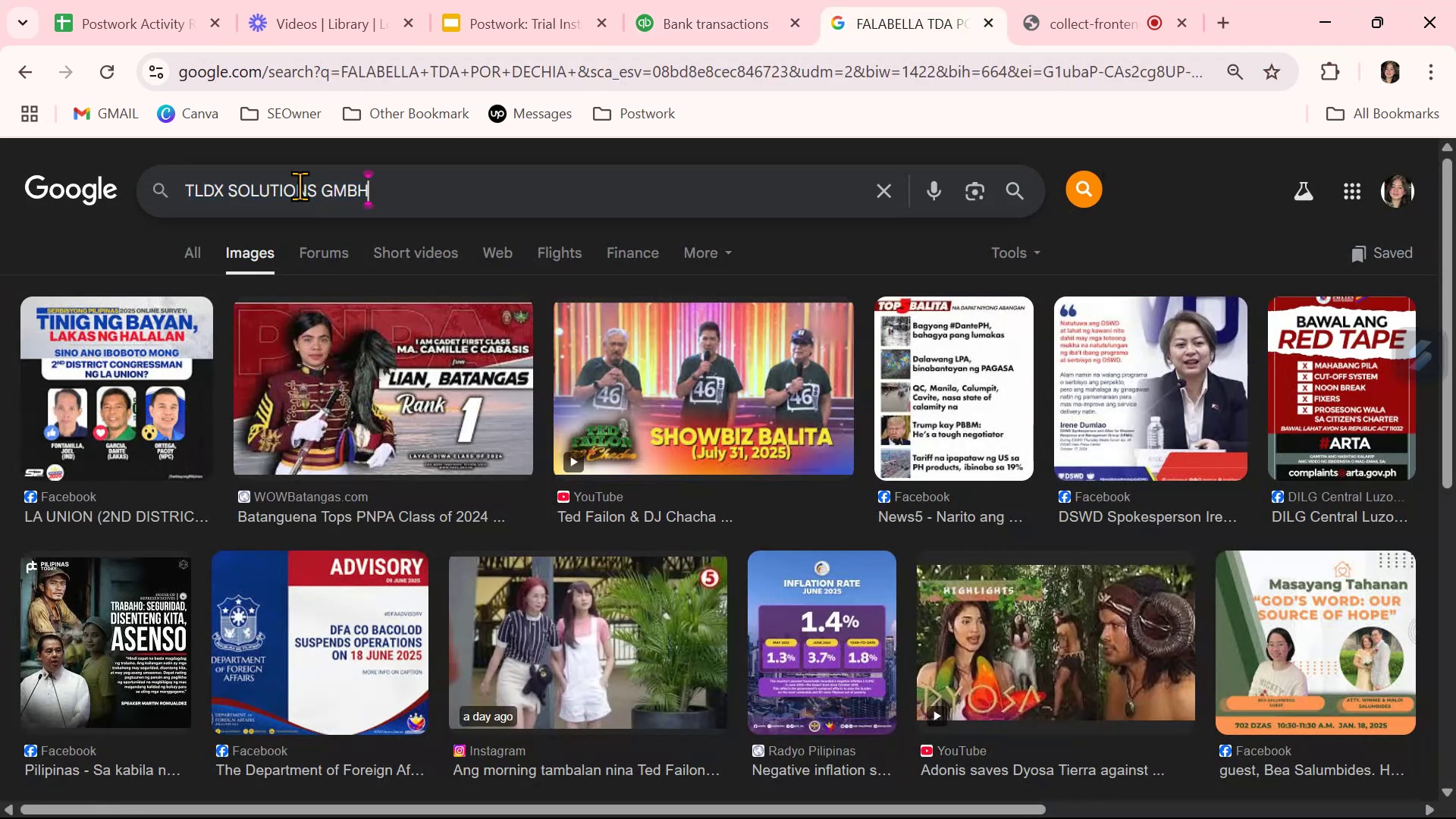 
key(NumpadEnter)
 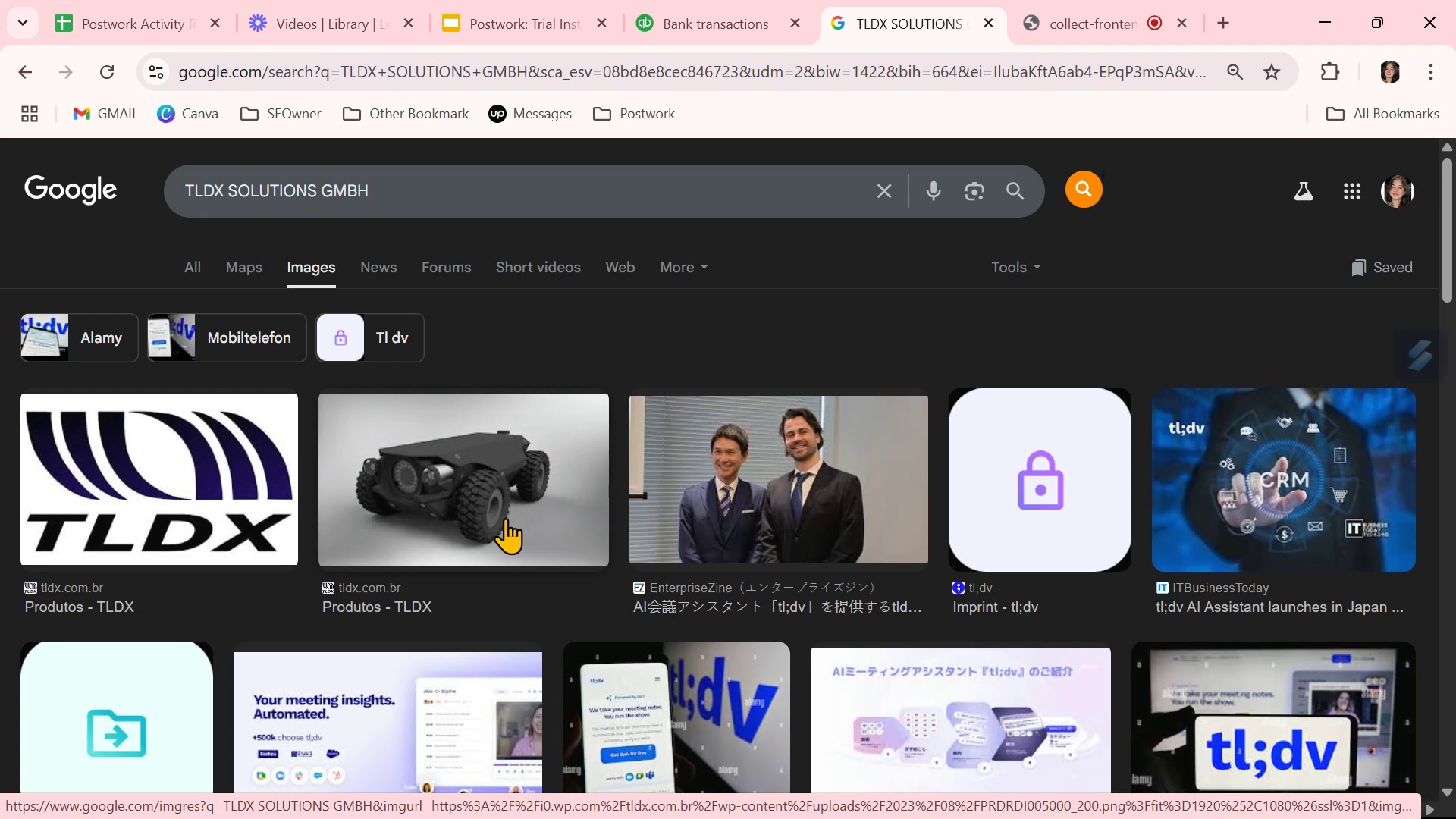 
scroll: coordinate [509, 534], scroll_direction: down, amount: 3.0
 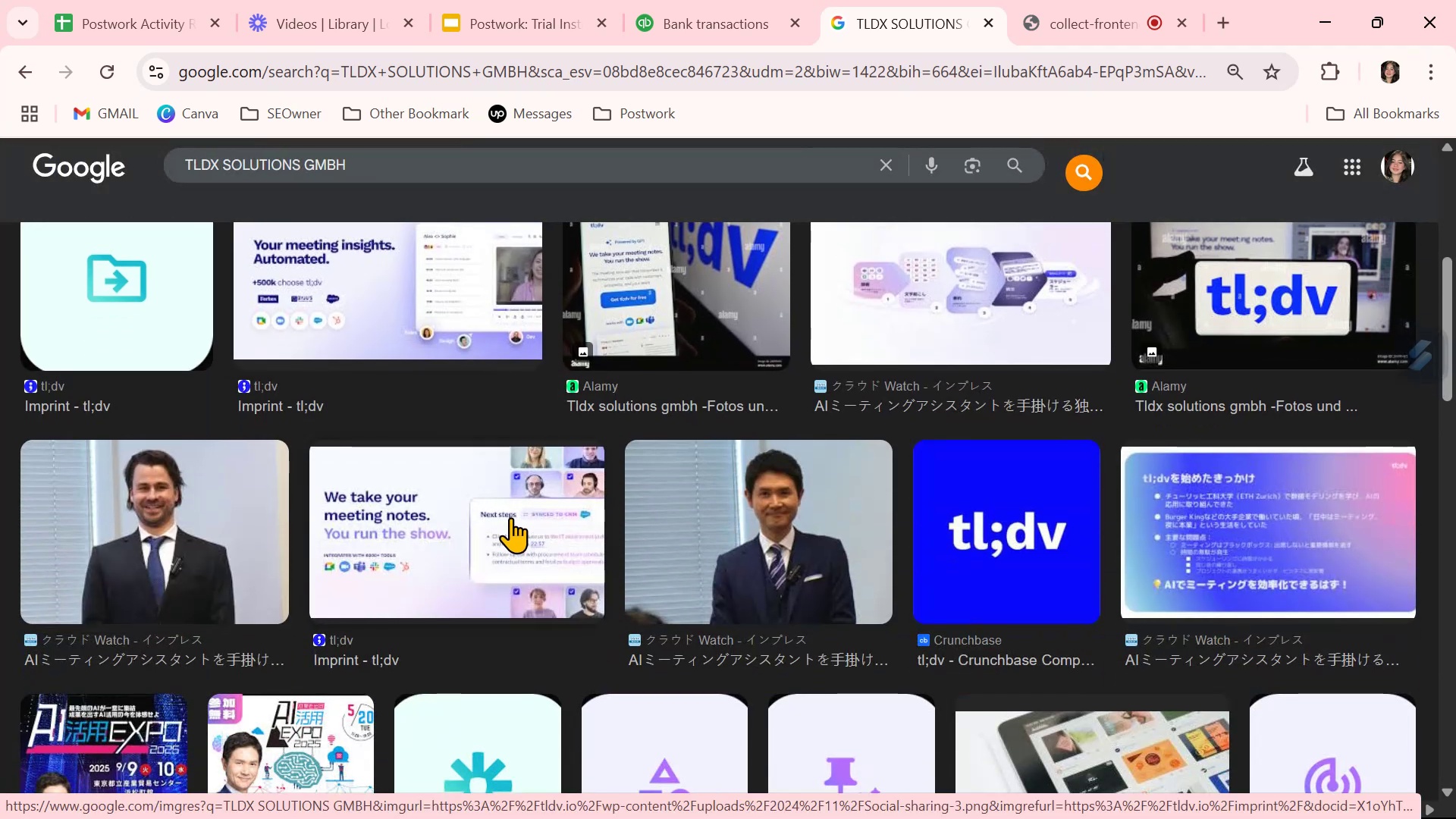 
scroll: coordinate [511, 516], scroll_direction: up, amount: 1.0
 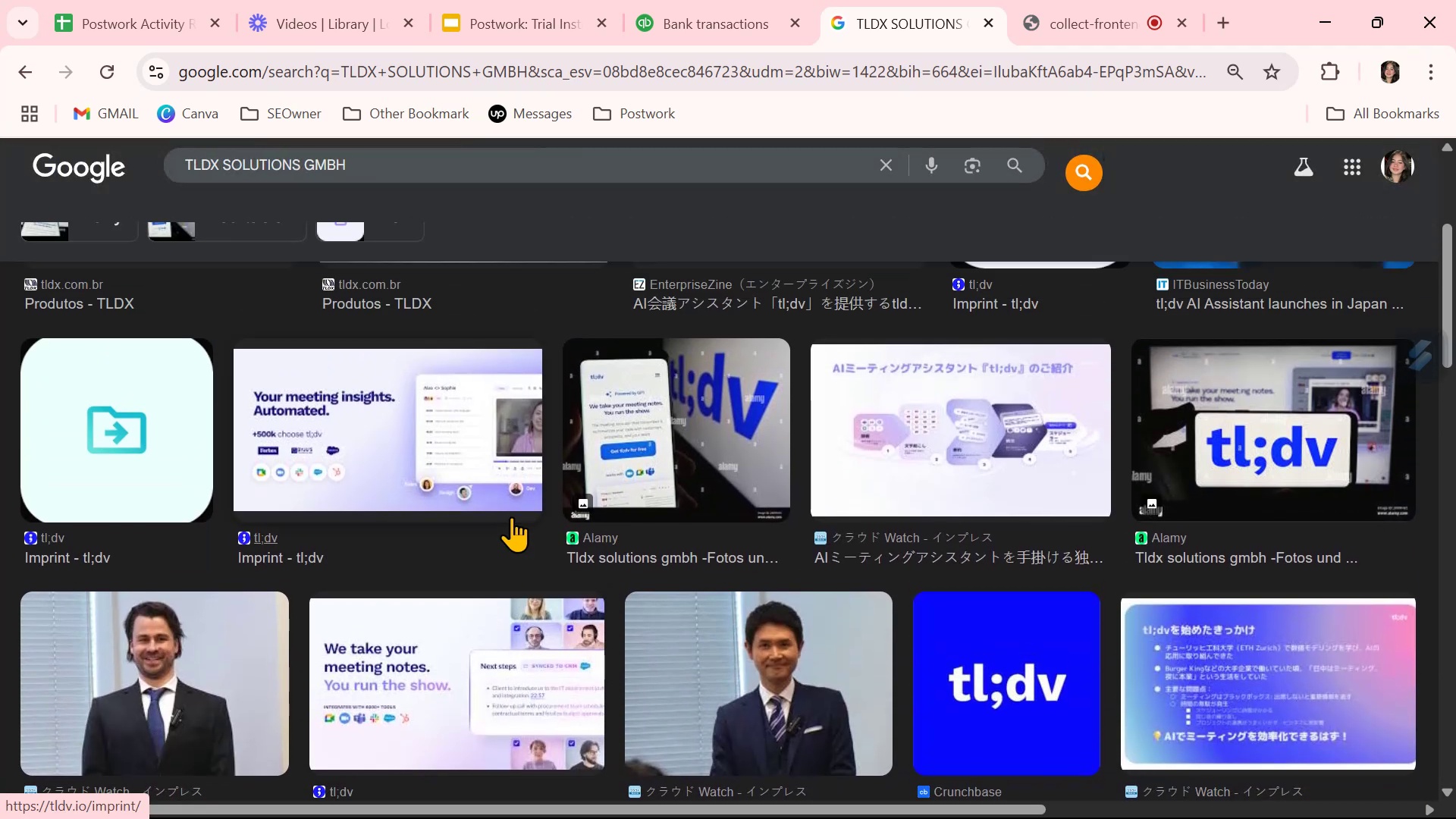 
scroll: coordinate [511, 519], scroll_direction: down, amount: 5.0
 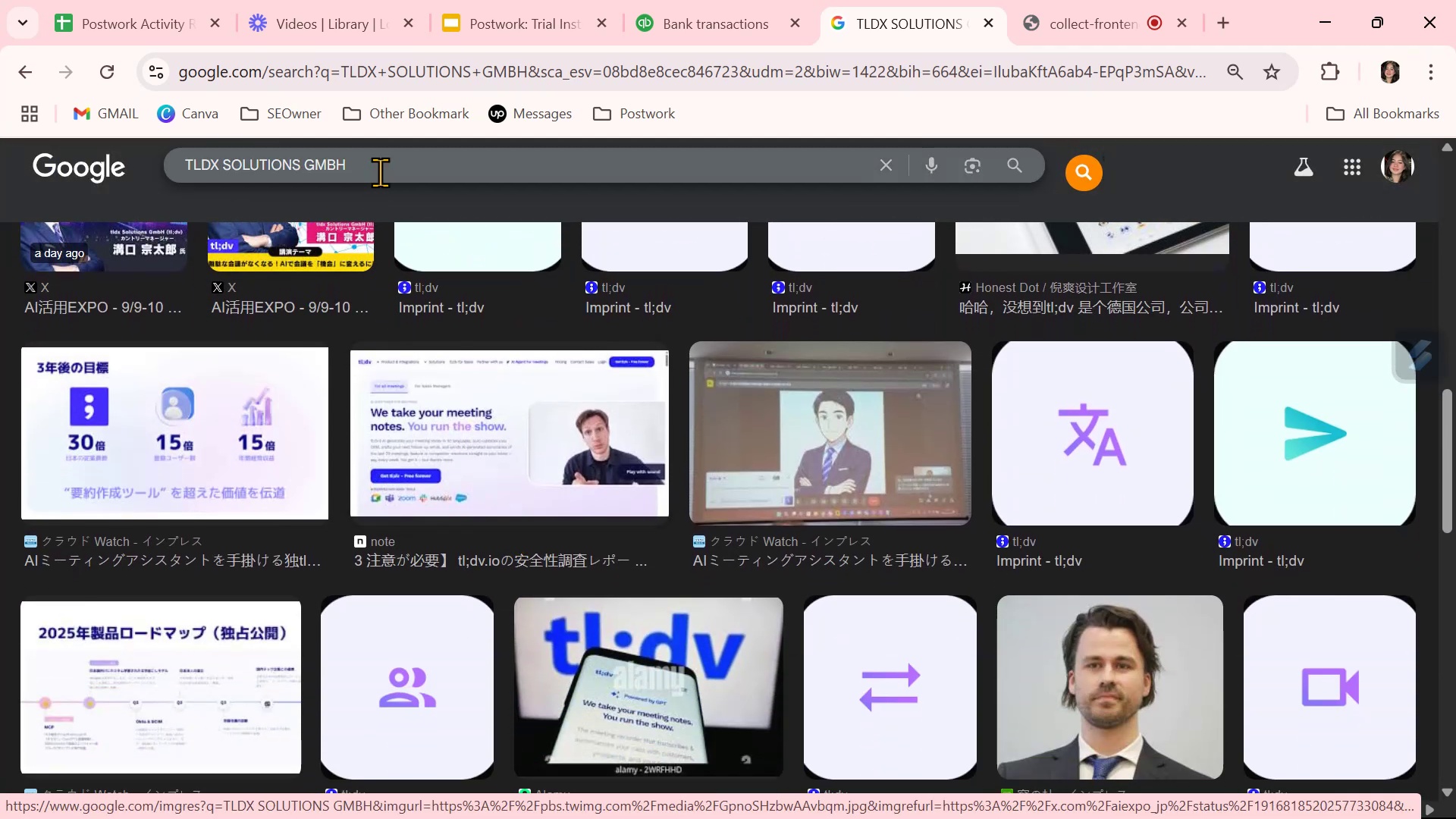 
left_click([388, 161])
 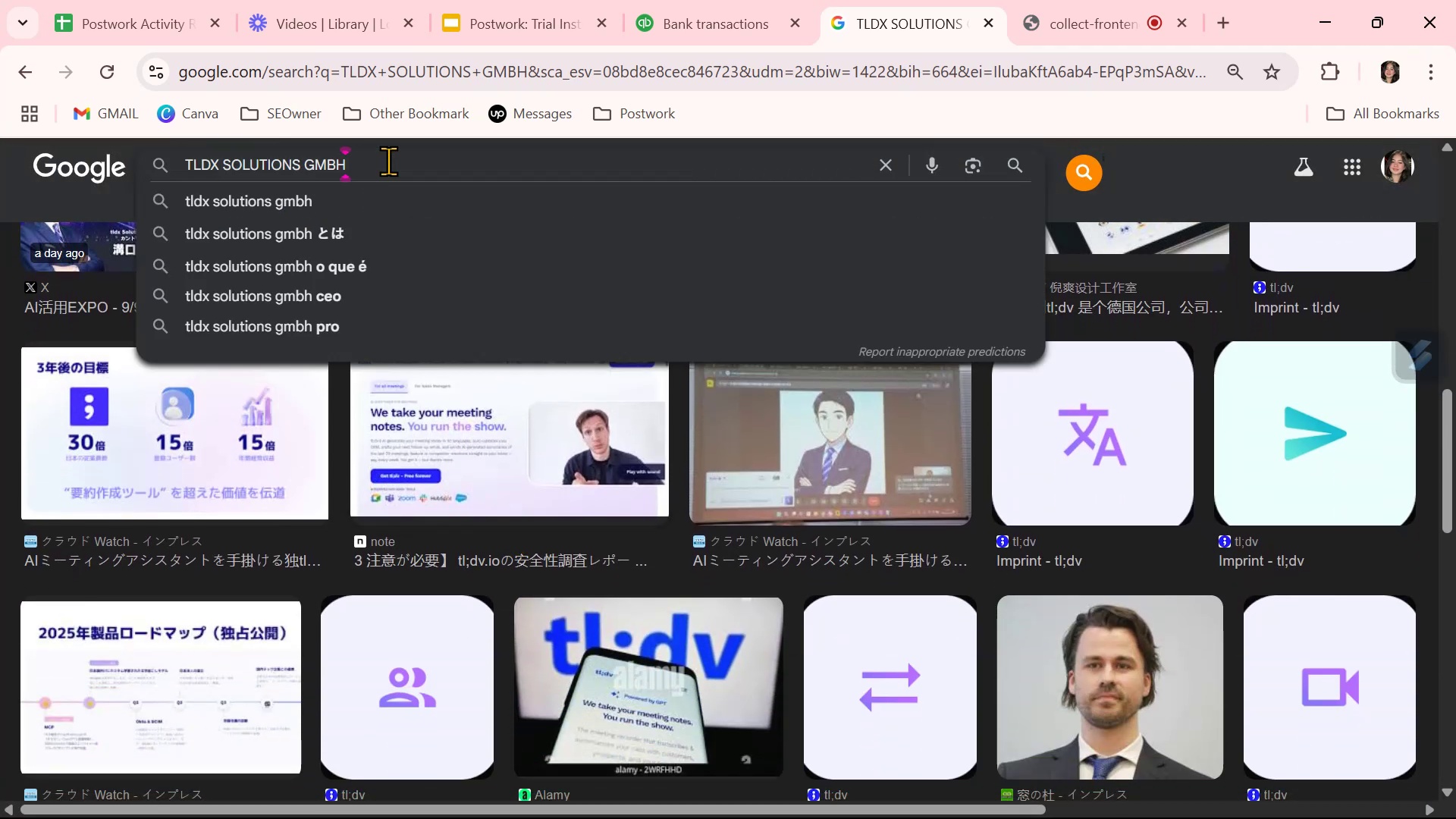 
key(Backspace)
 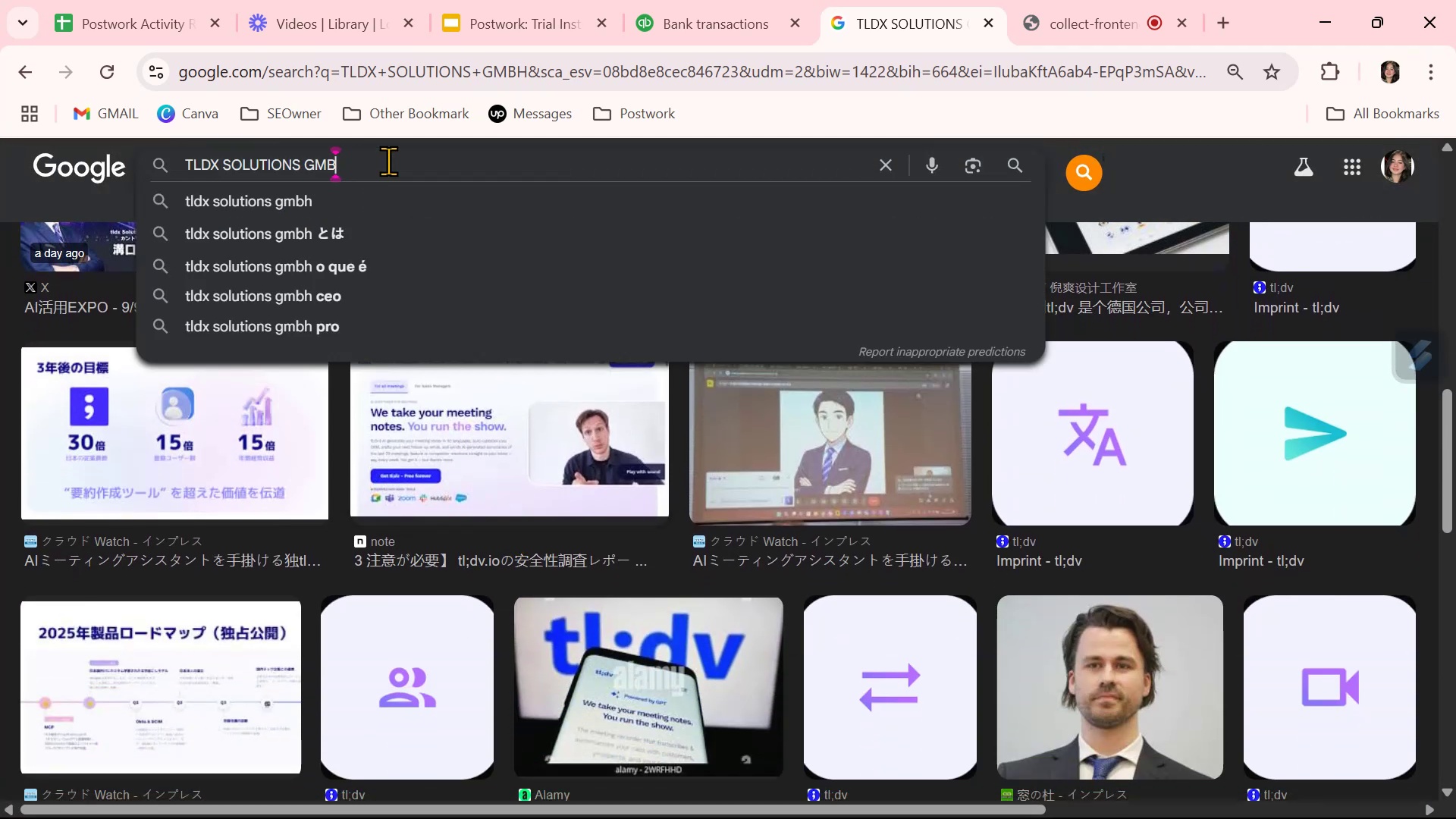 
key(Backspace)
 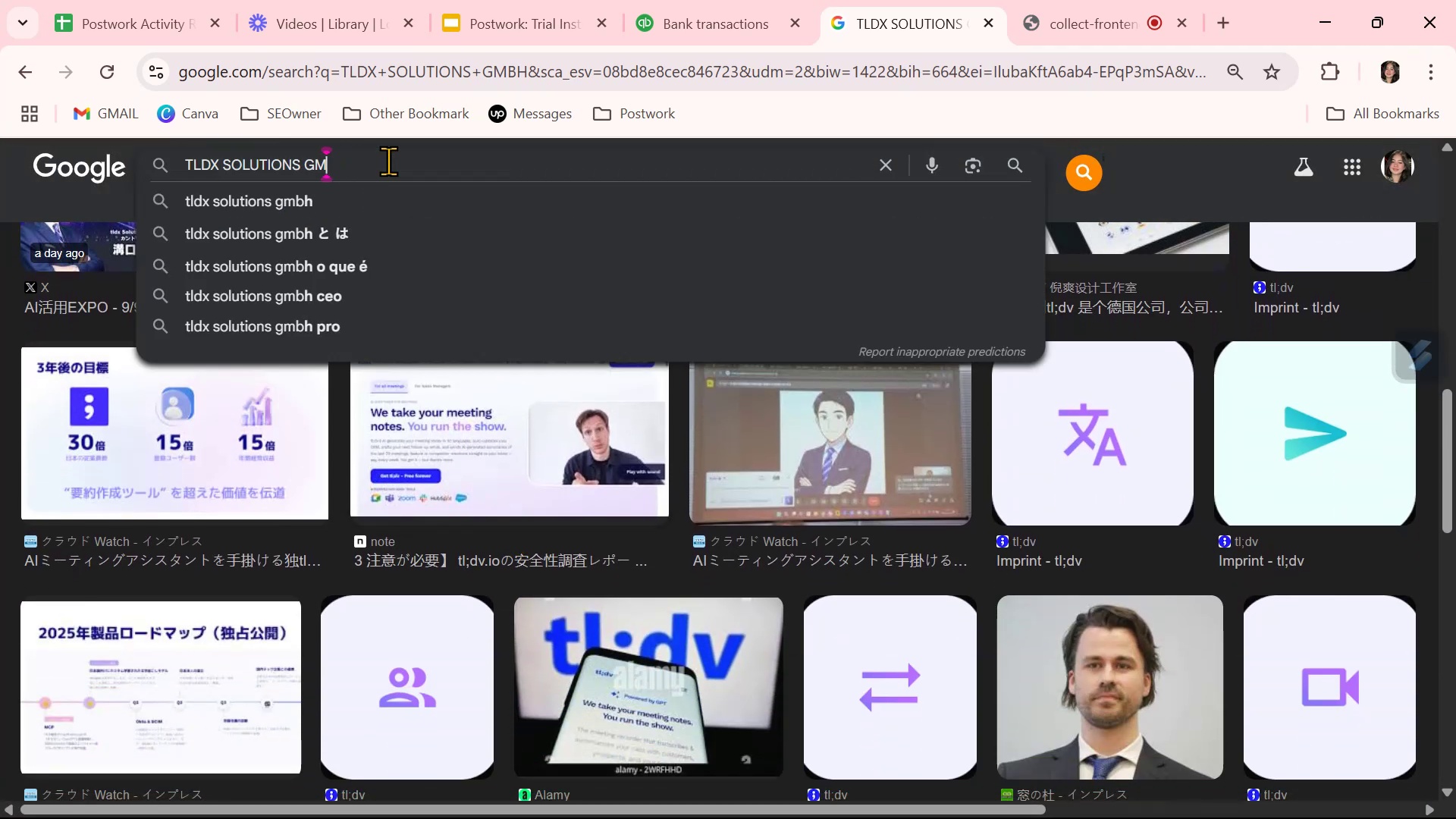 
key(Backspace)
 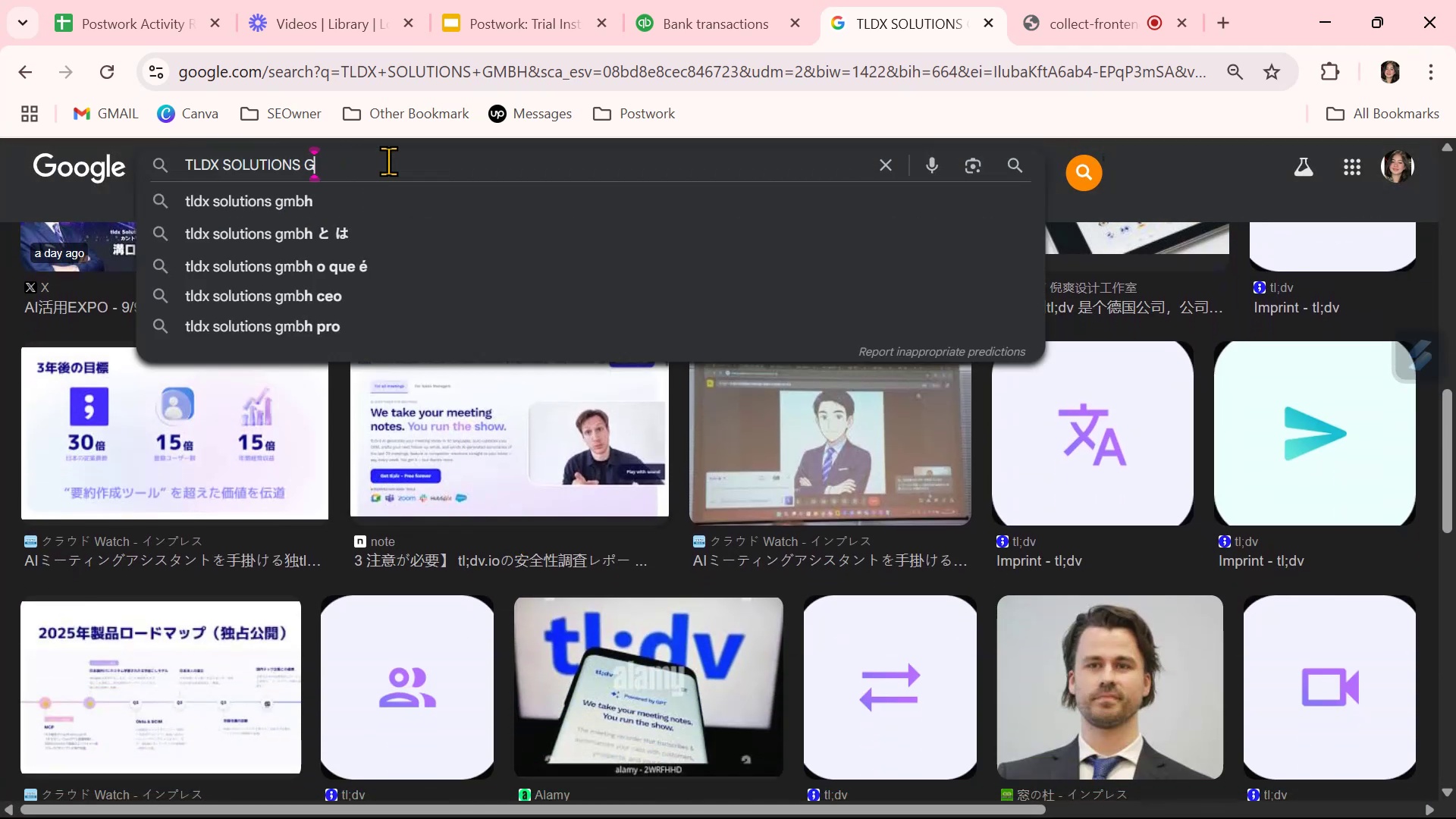 
key(Backspace)
 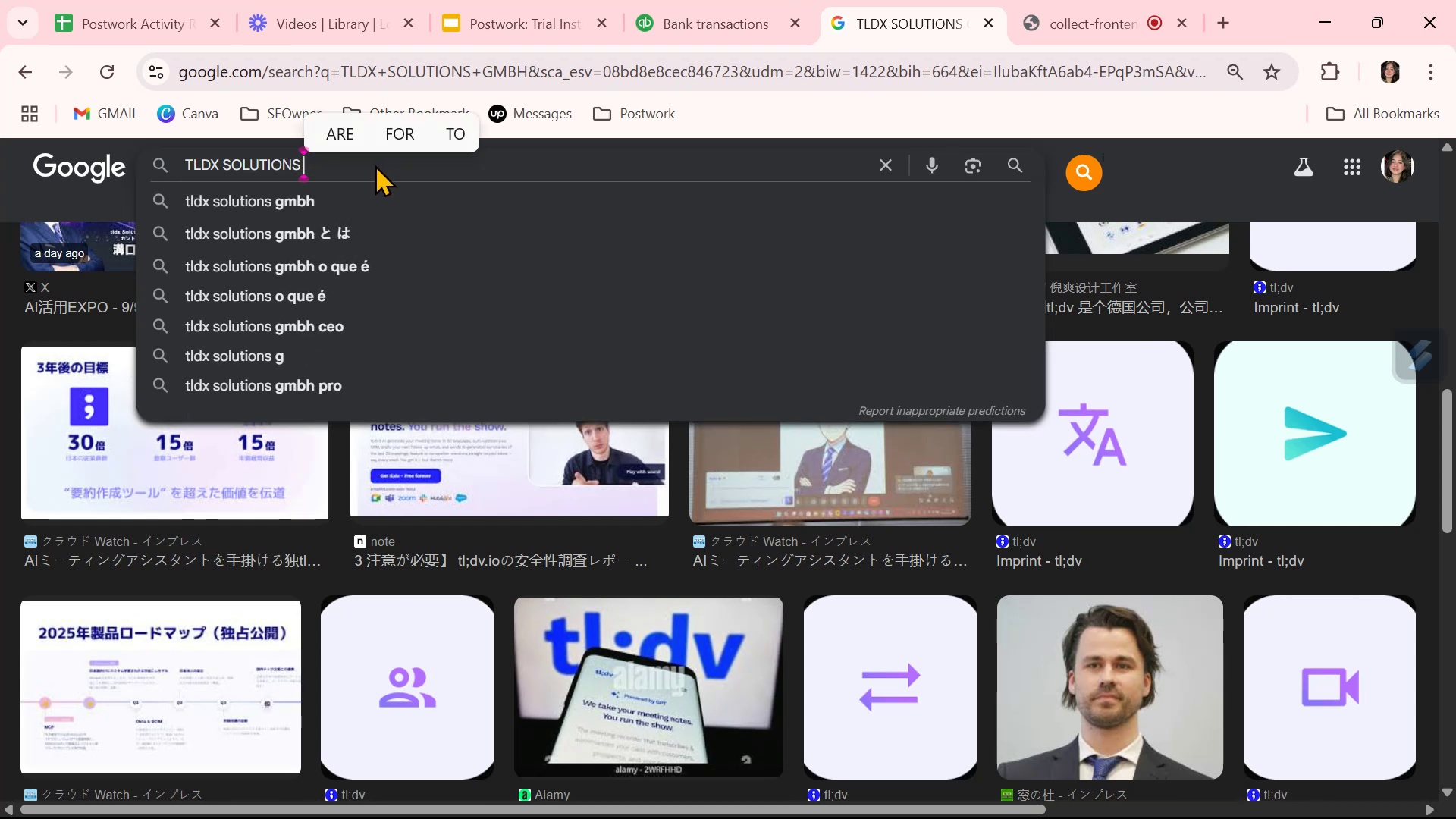 
left_click([313, 202])
 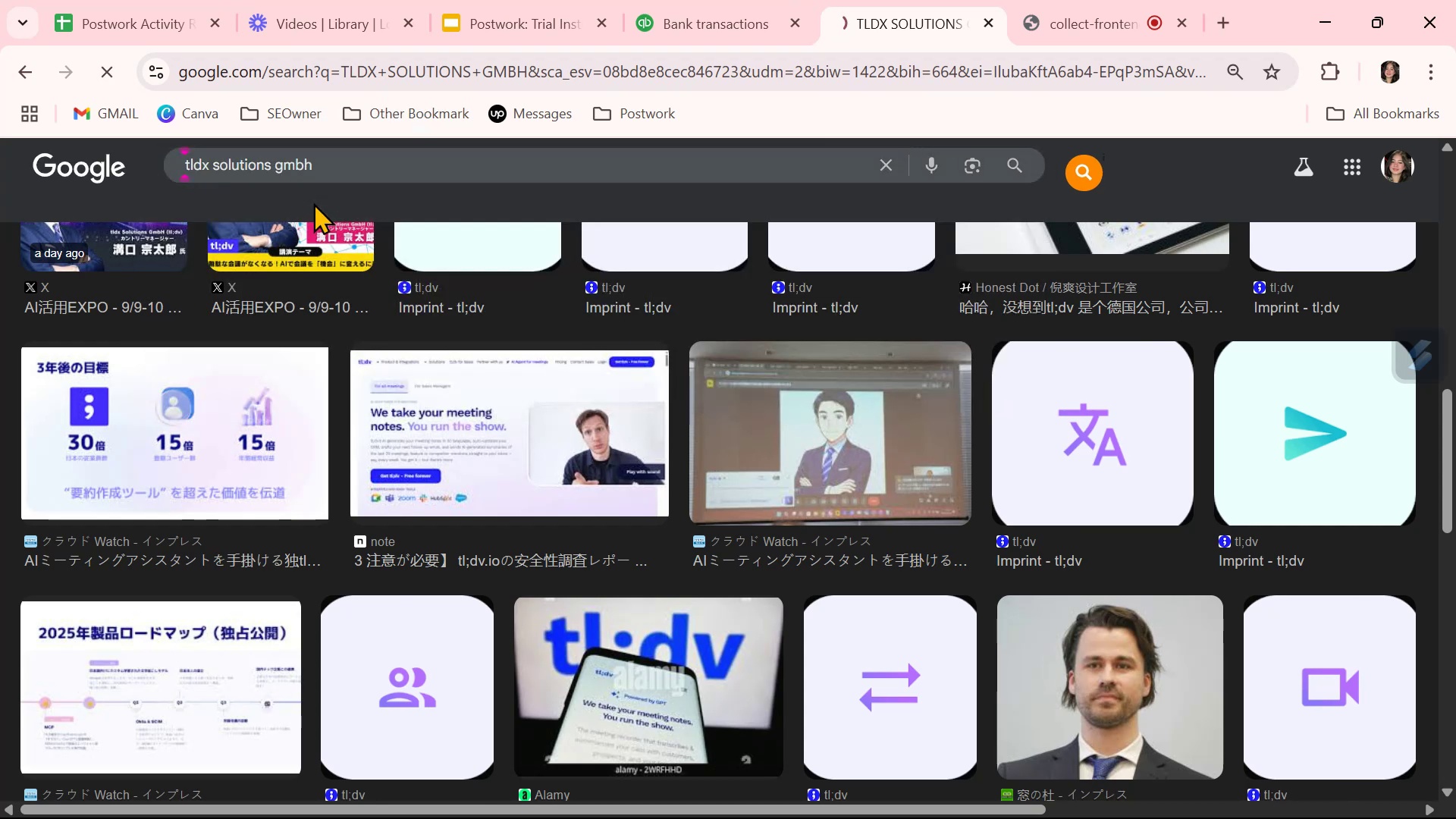 
key(NumpadEnter)
 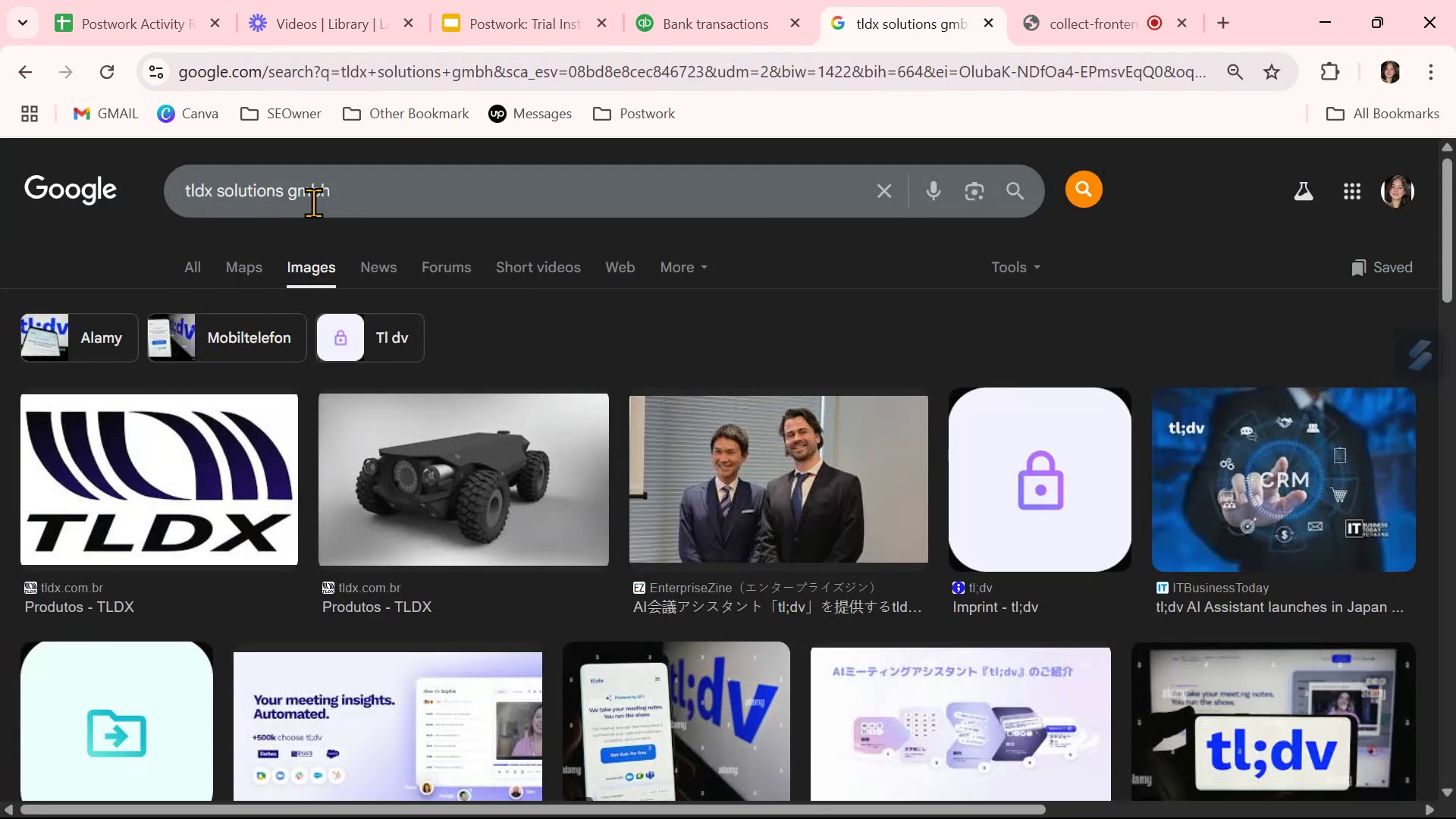 
scroll: coordinate [363, 441], scroll_direction: down, amount: 2.0
 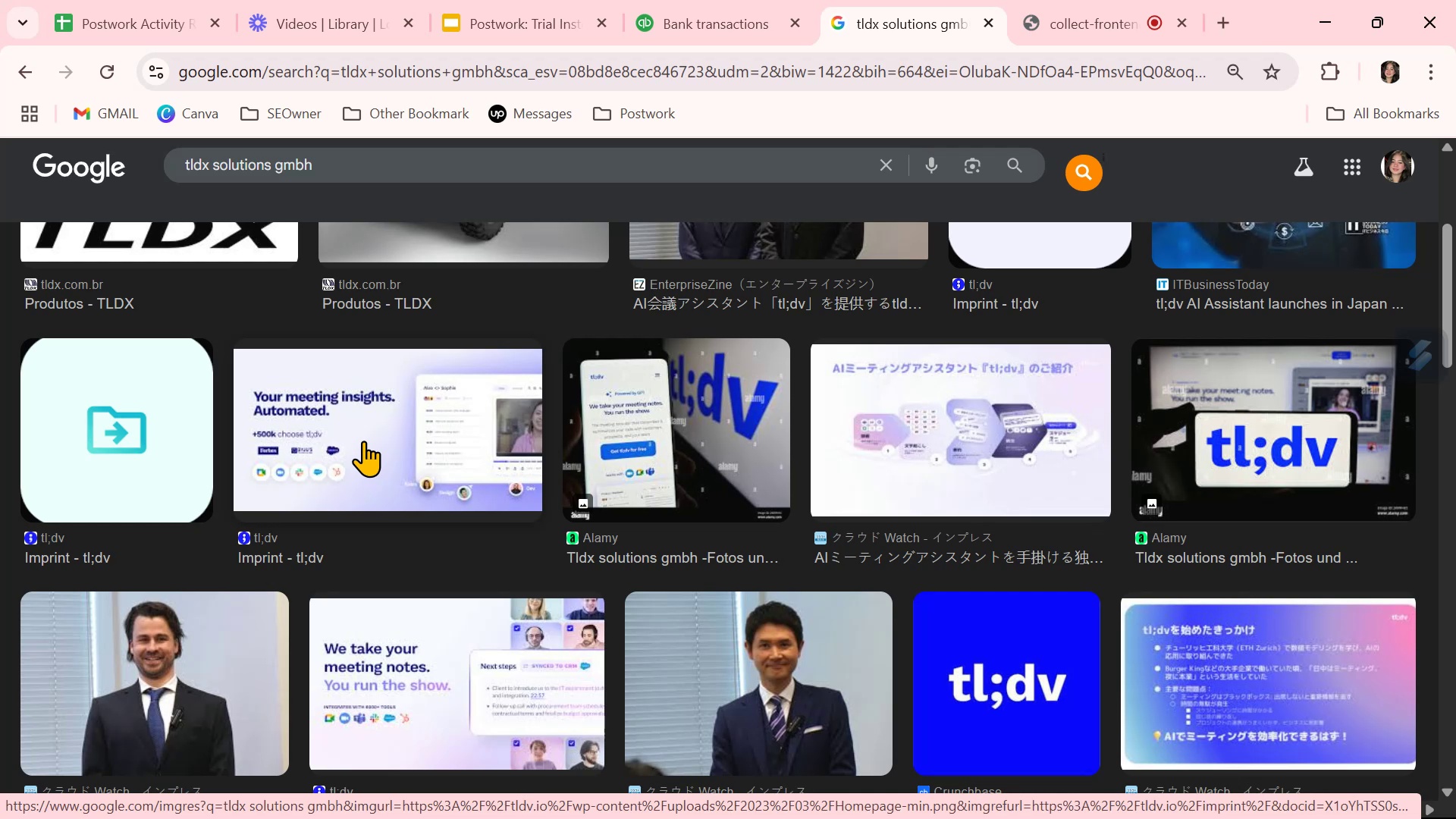 
wait(6.24)
 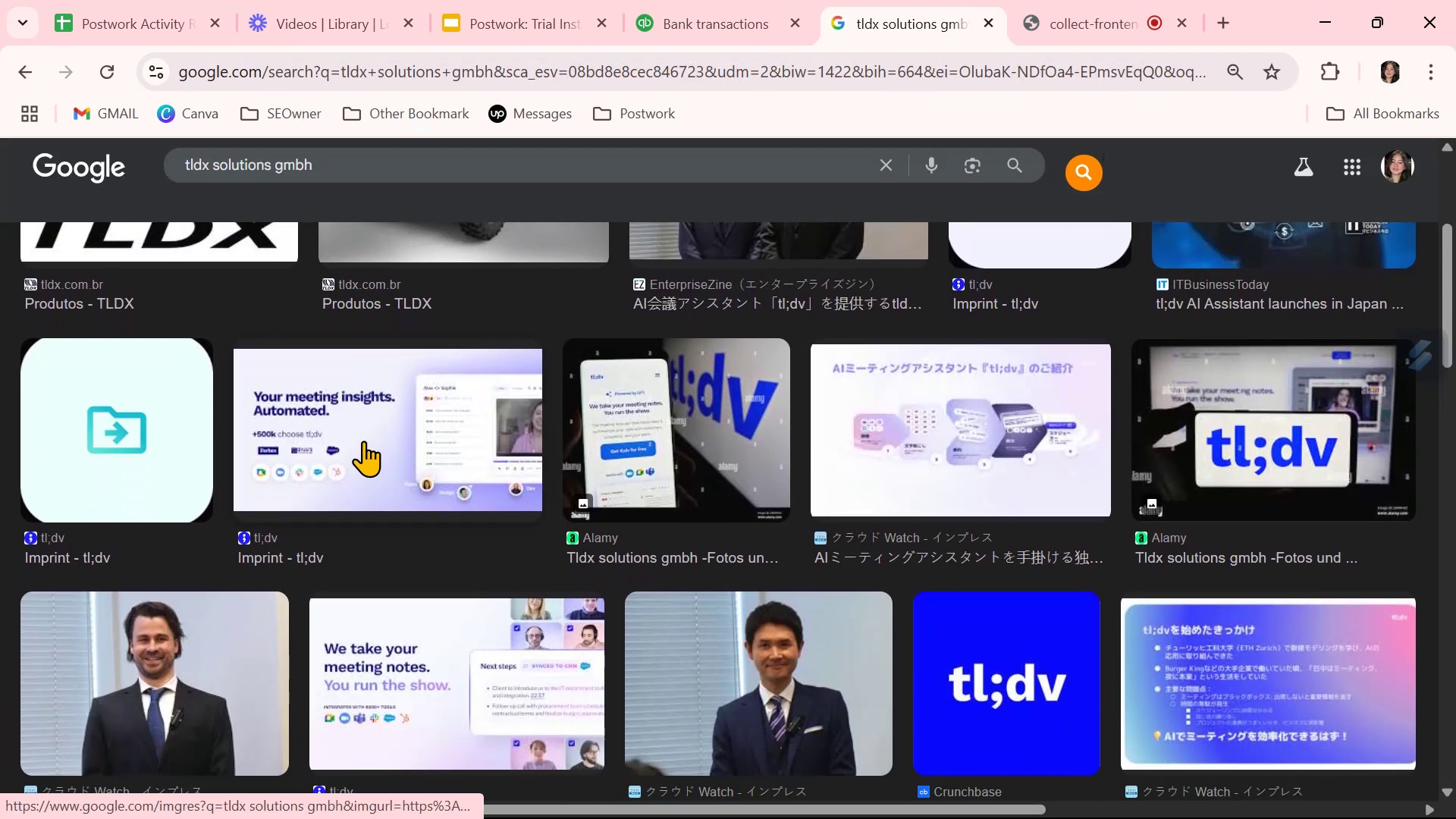 
scroll: coordinate [363, 441], scroll_direction: down, amount: 5.0
 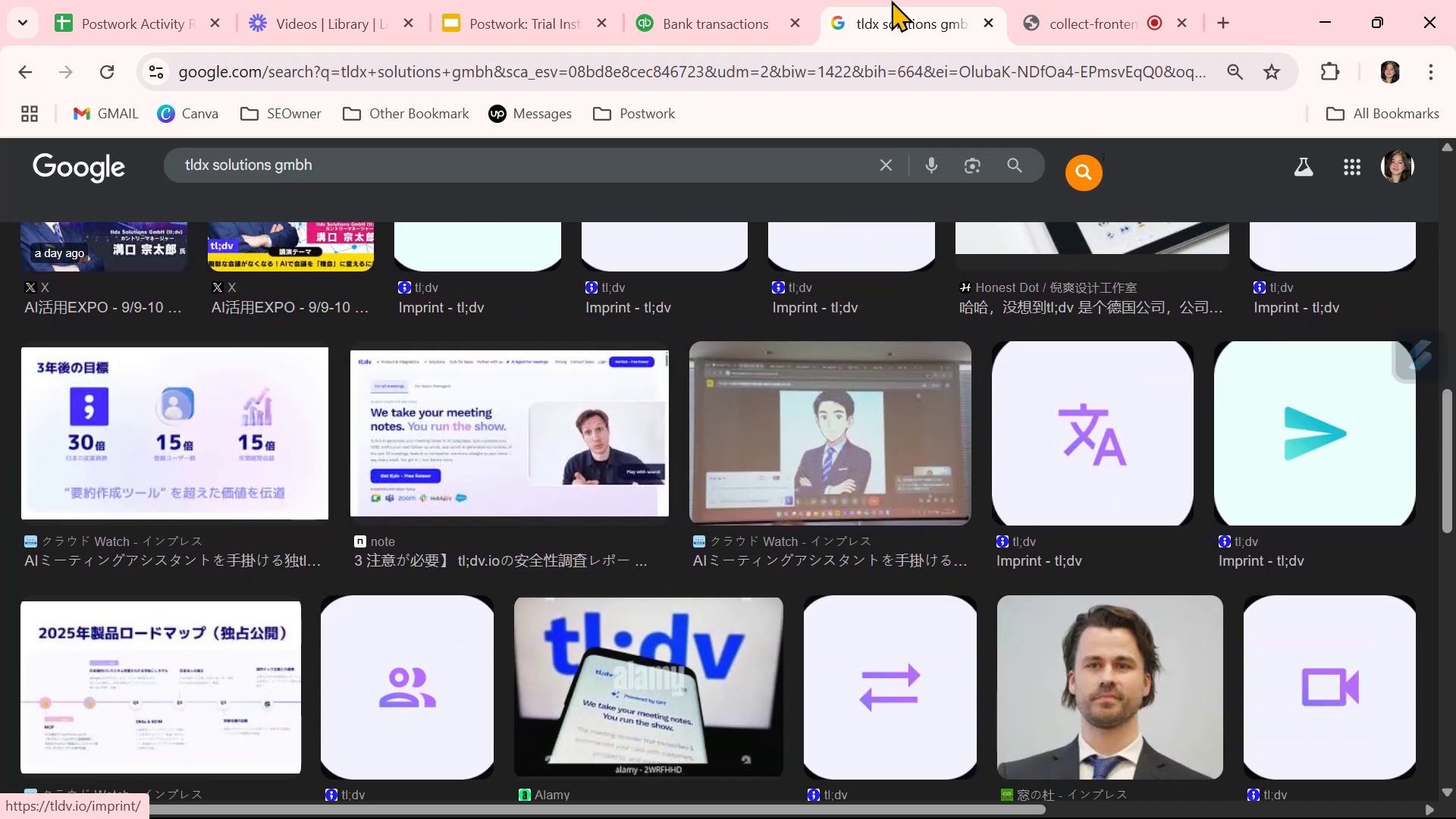 
left_click([737, 27])
 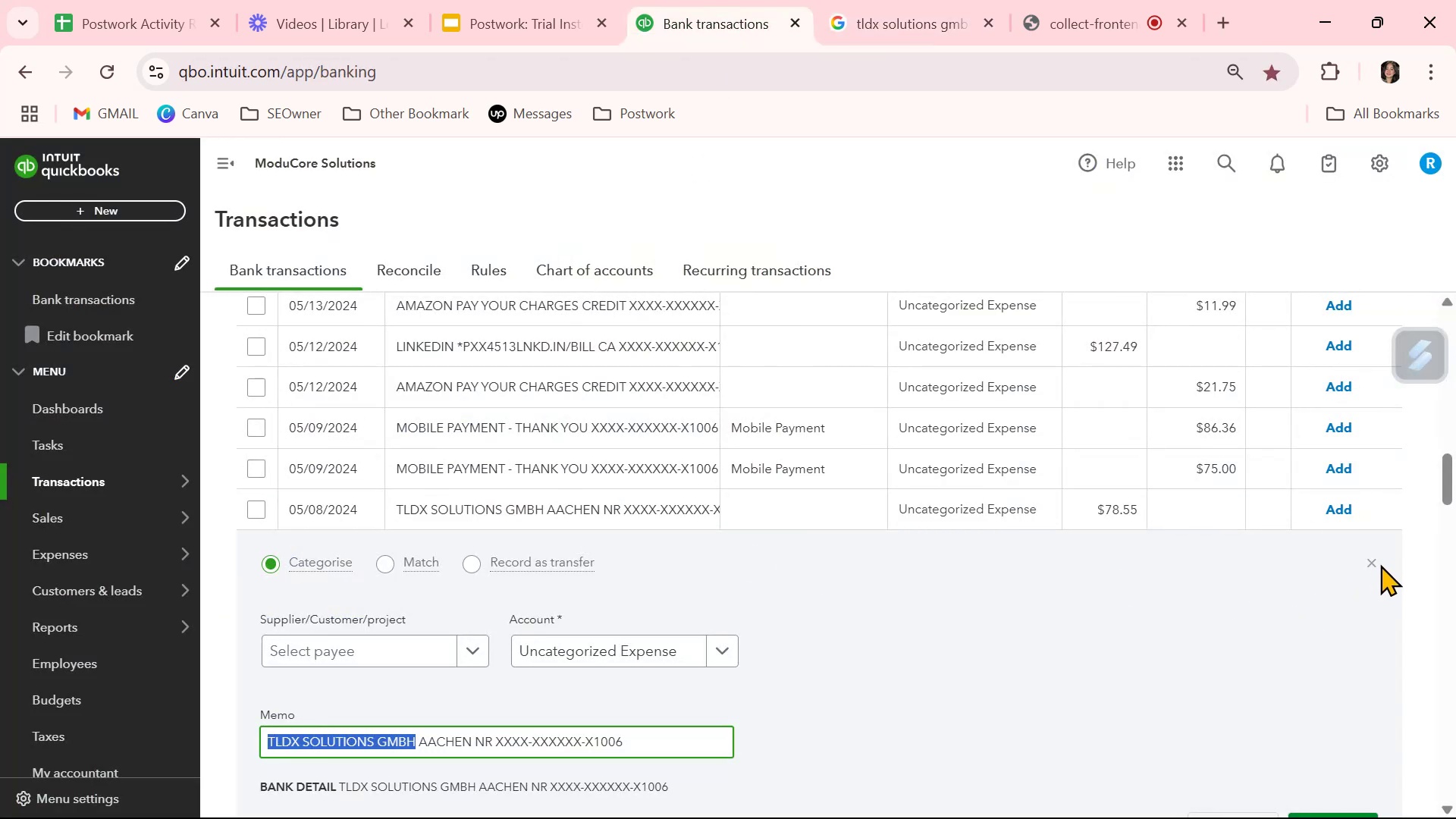 
left_click([1368, 563])
 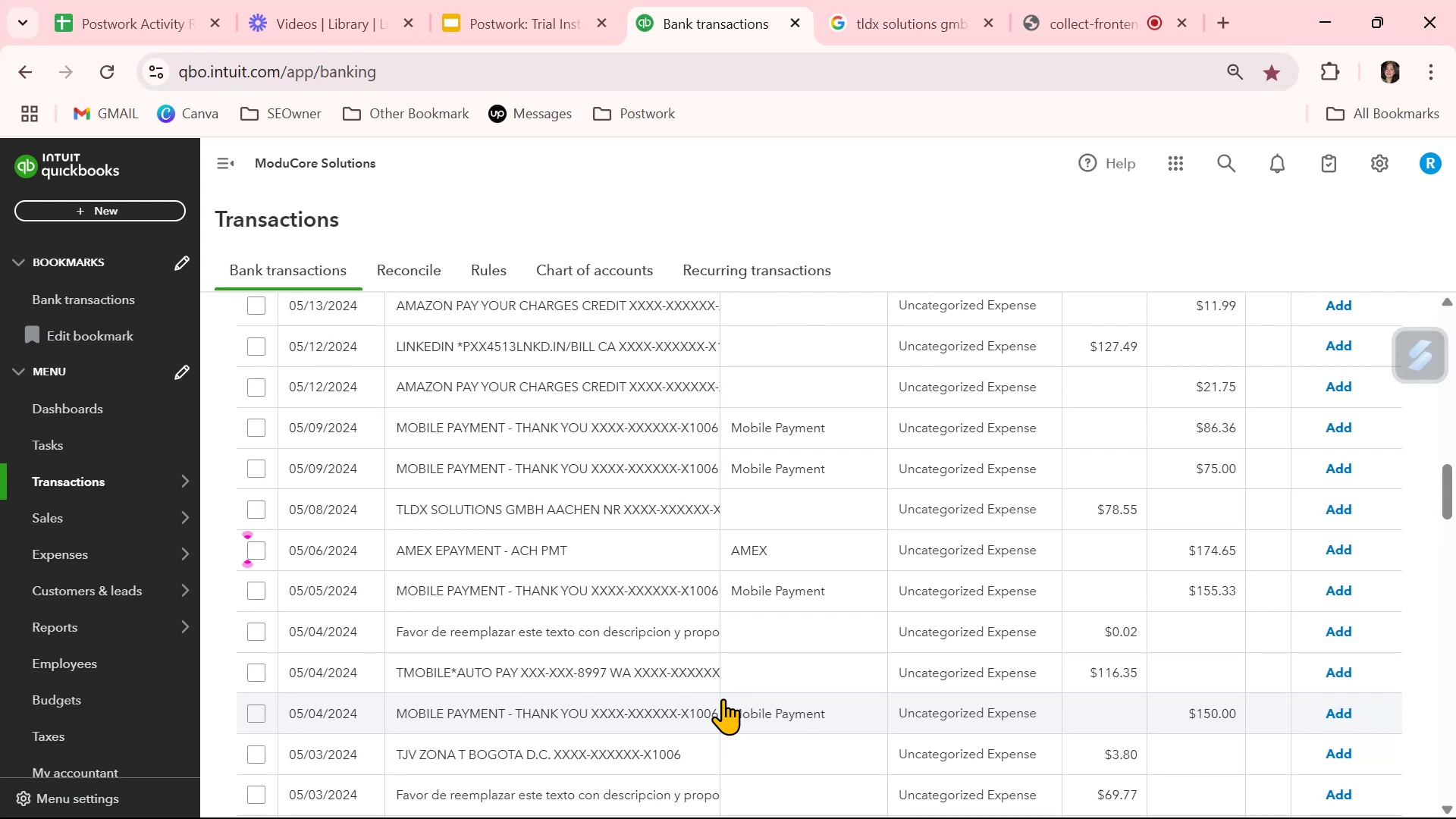 
wait(17.62)
 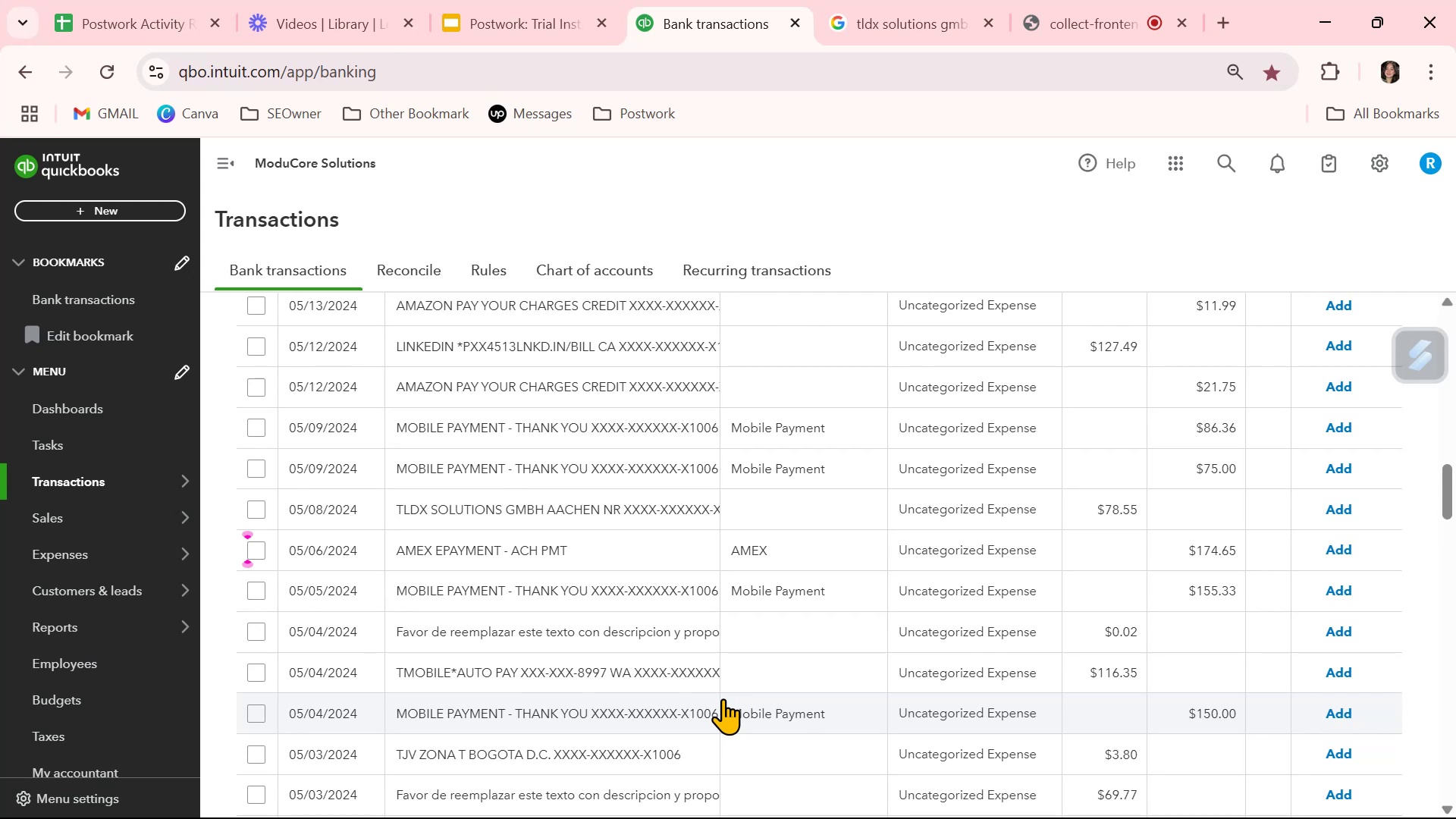 
scroll: coordinate [723, 698], scroll_direction: down, amount: 2.0
 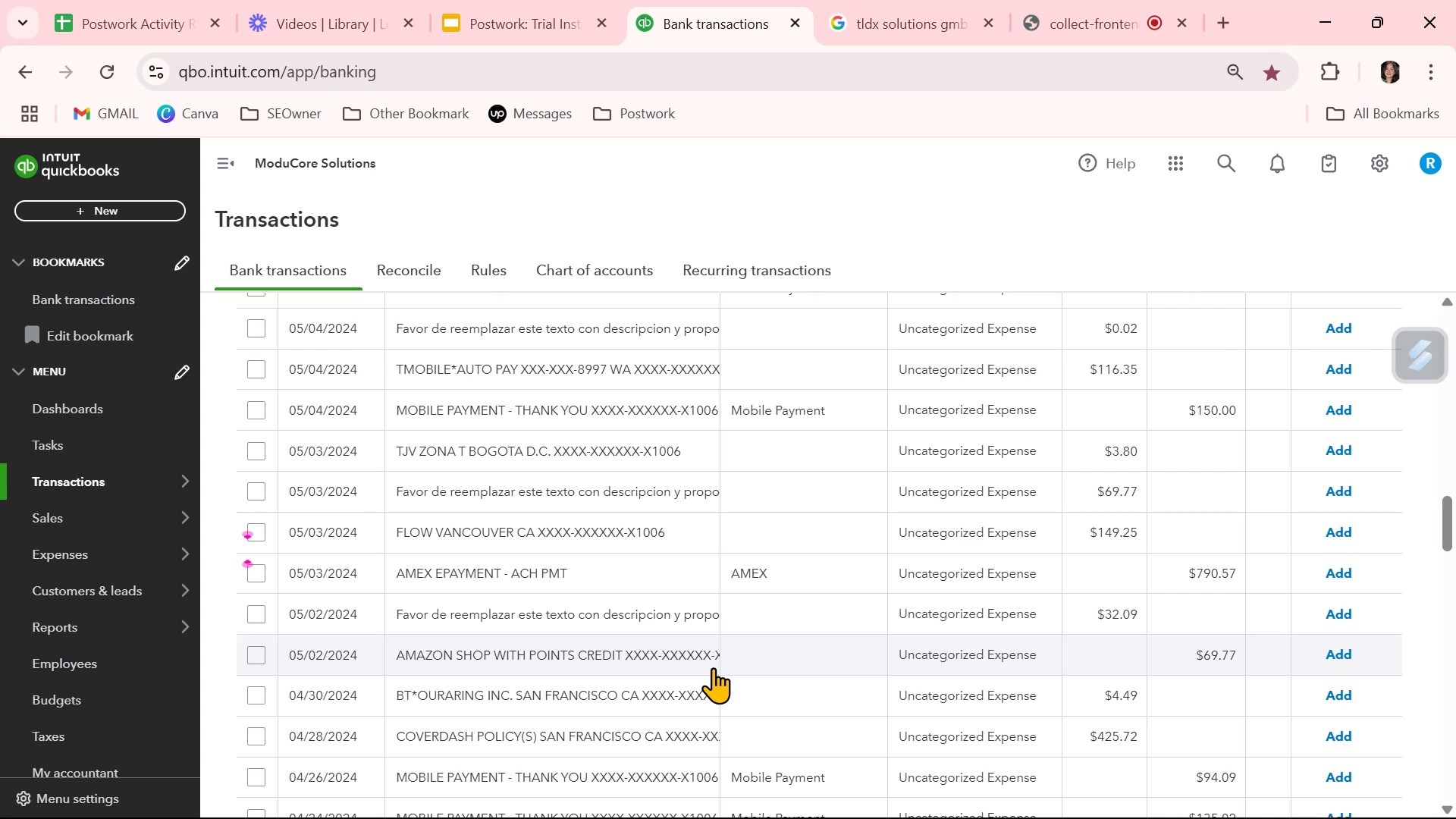 
wait(29.32)
 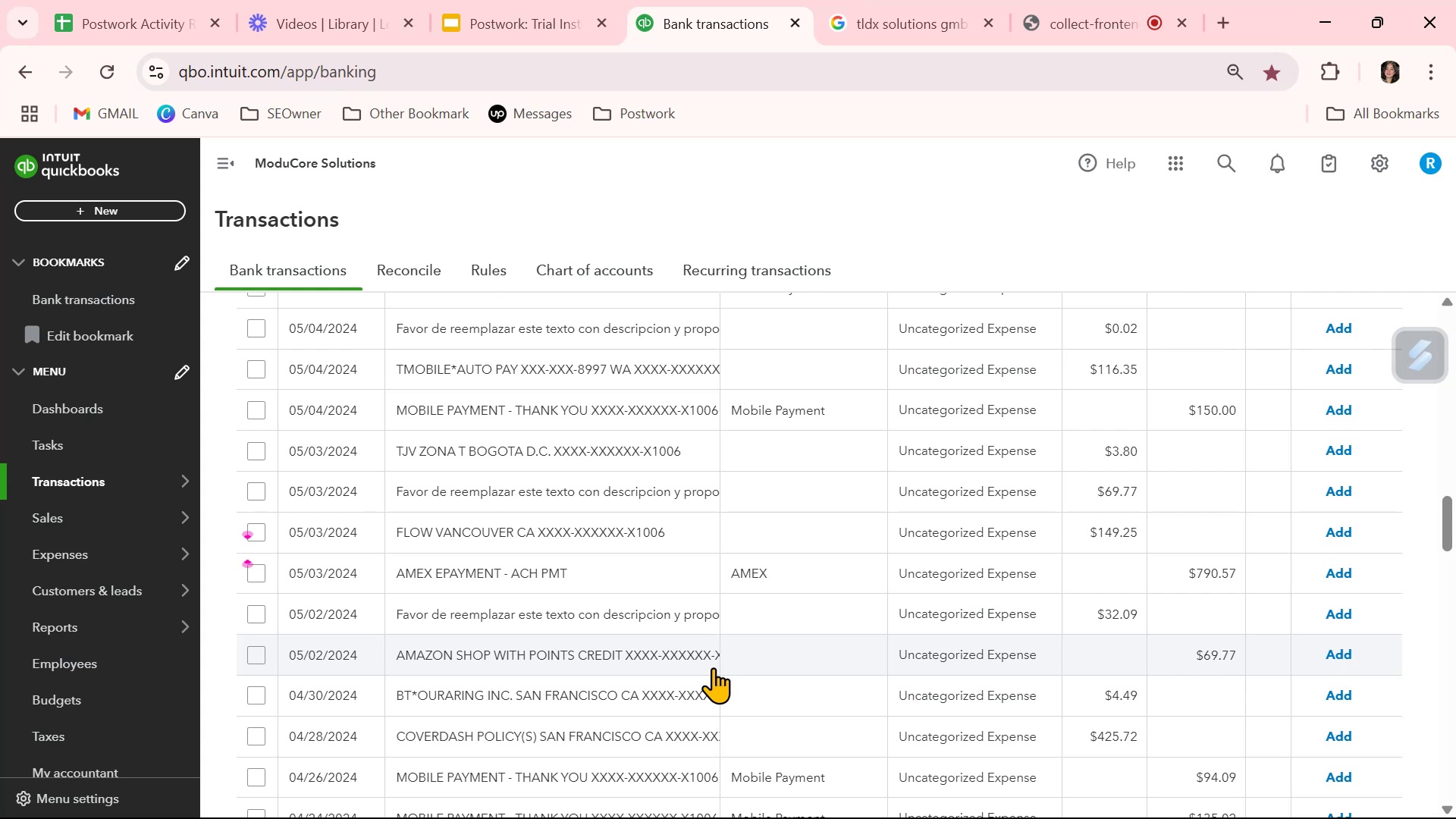 
scroll: coordinate [777, 654], scroll_direction: down, amount: 4.0
 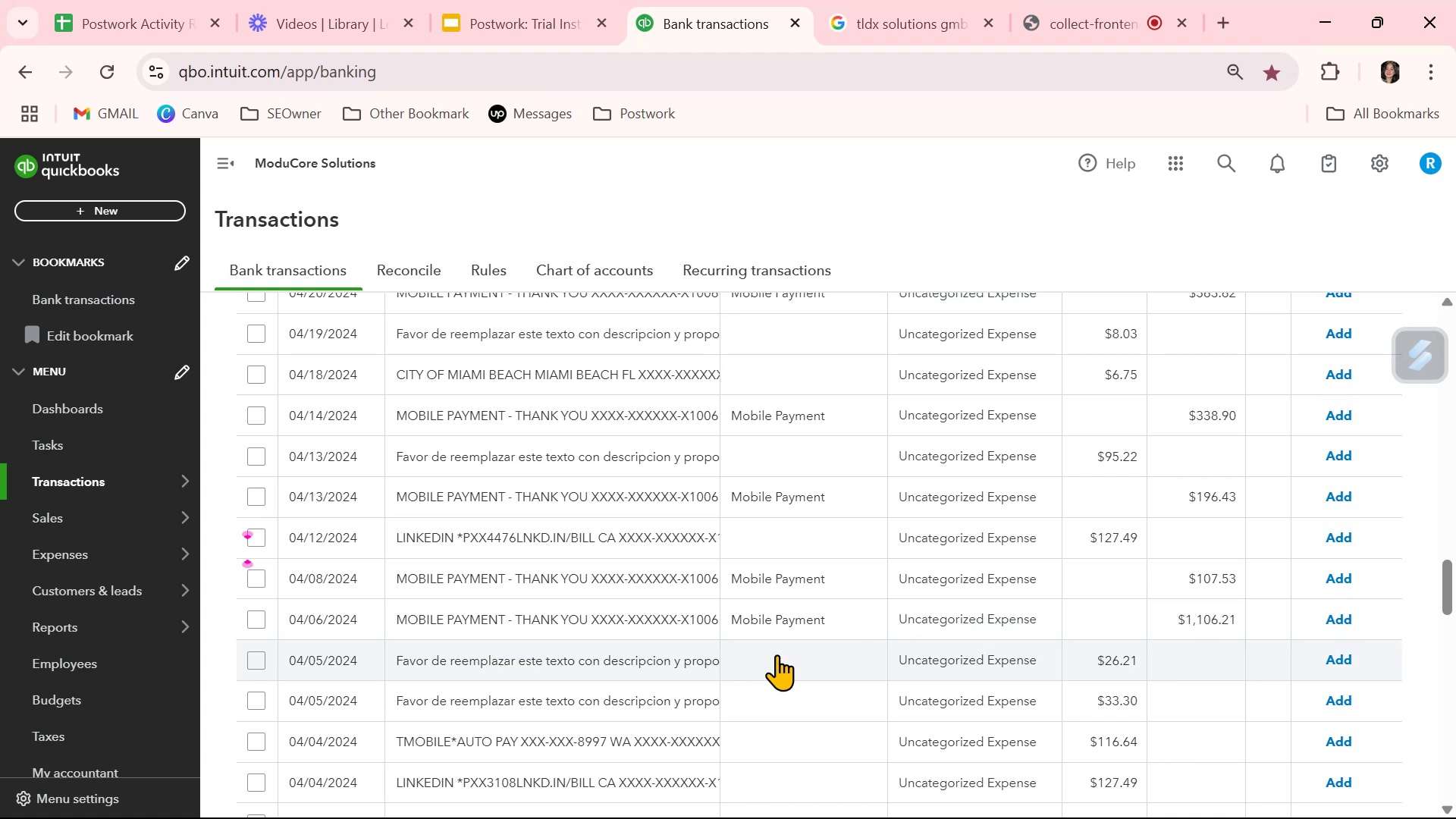 
wait(11.99)
 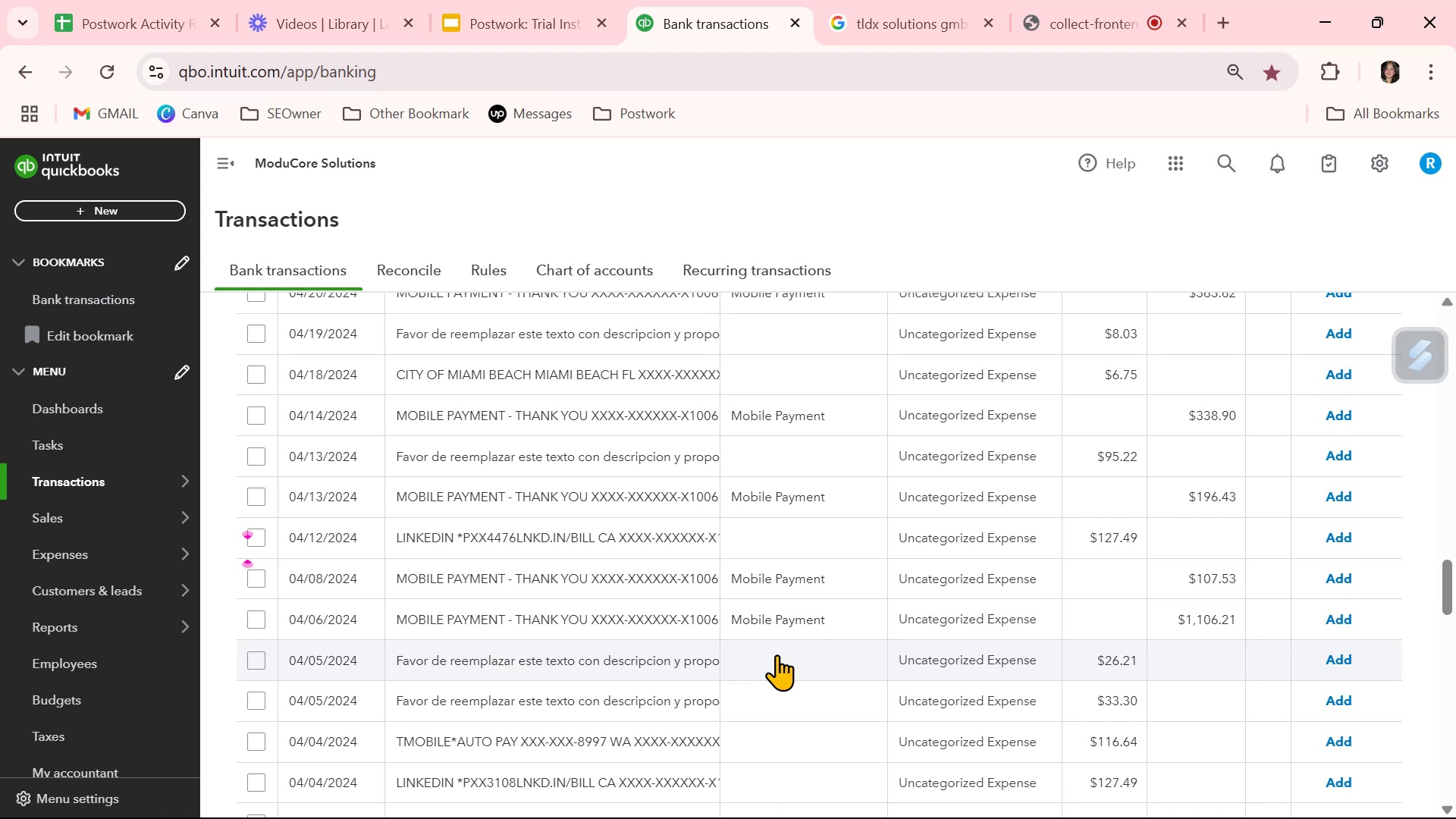 
scroll: coordinate [783, 654], scroll_direction: down, amount: 2.0
 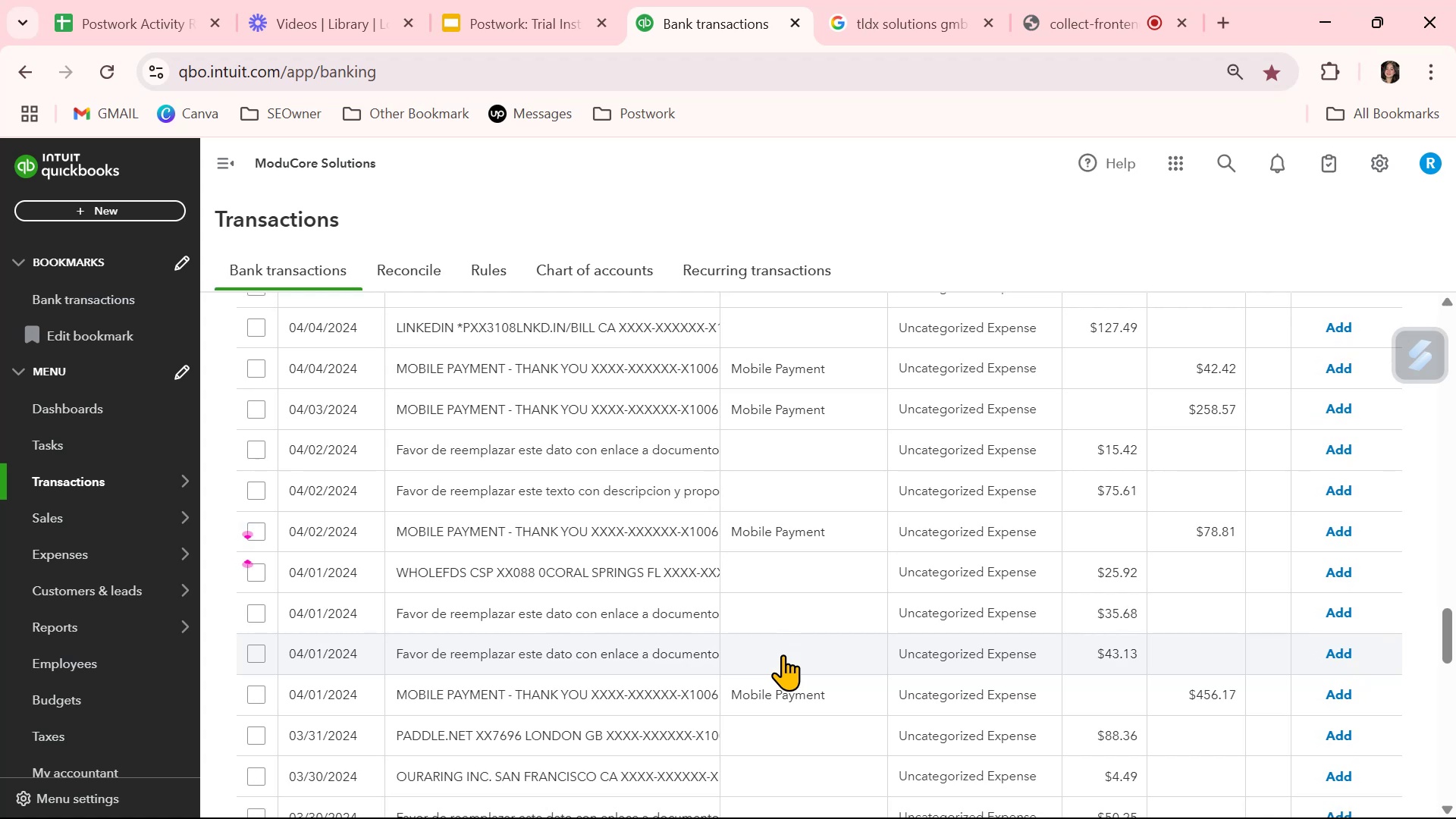 
left_click([592, 732])
 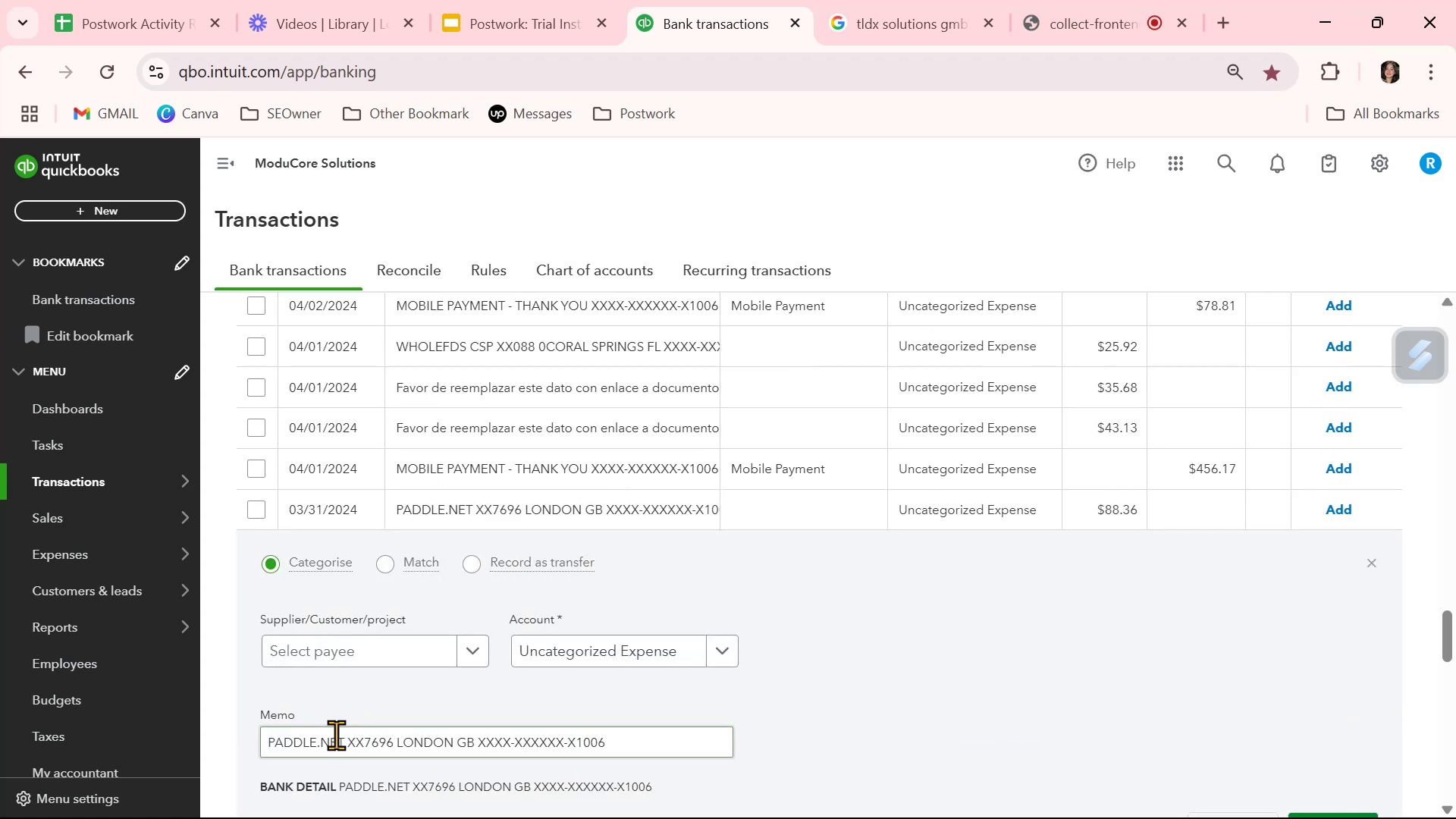 
left_click_drag(start_coordinate=[345, 740], to_coordinate=[245, 727])
 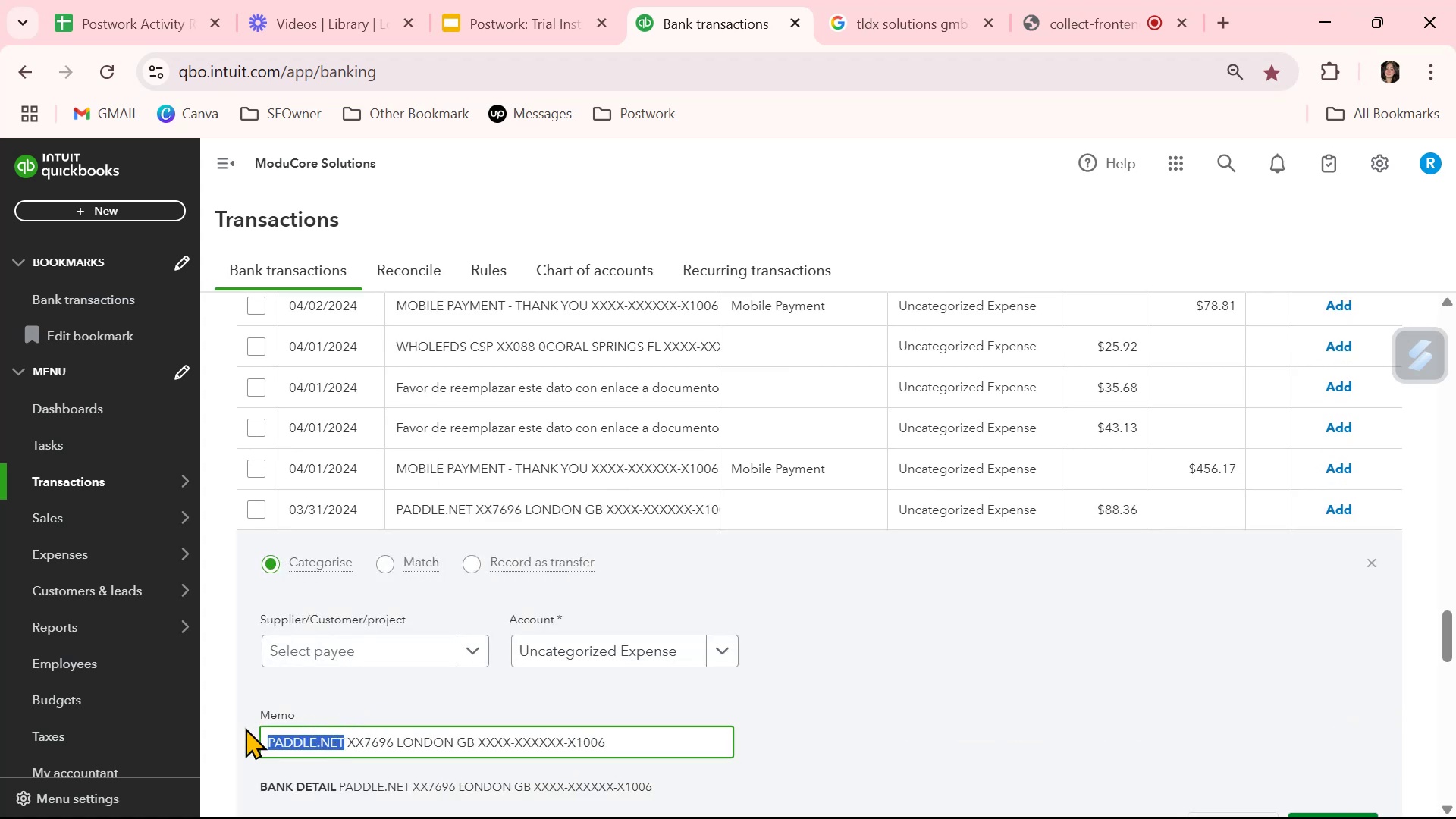 
key(Control+ControlLeft)
 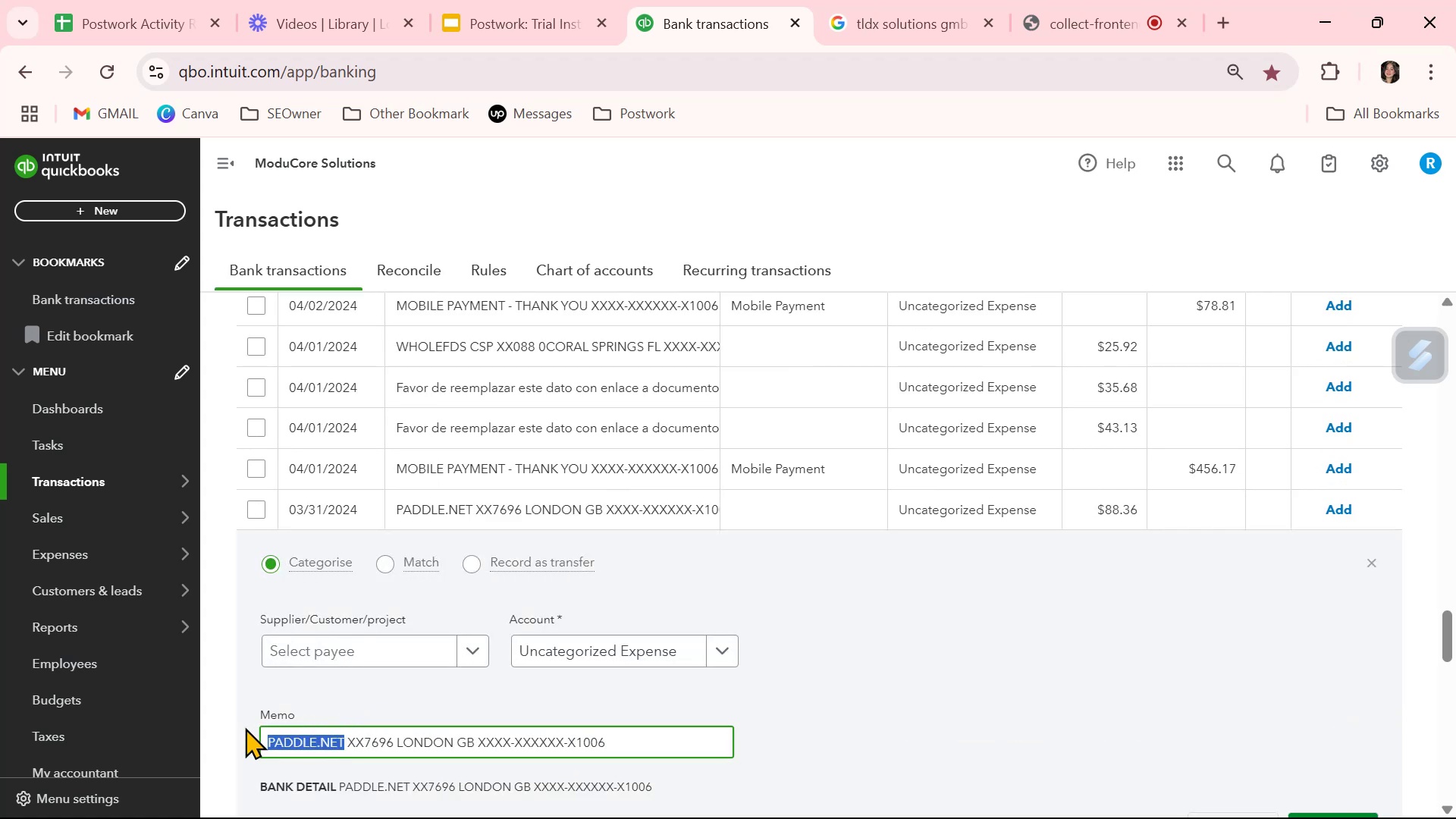 
key(Control+C)
 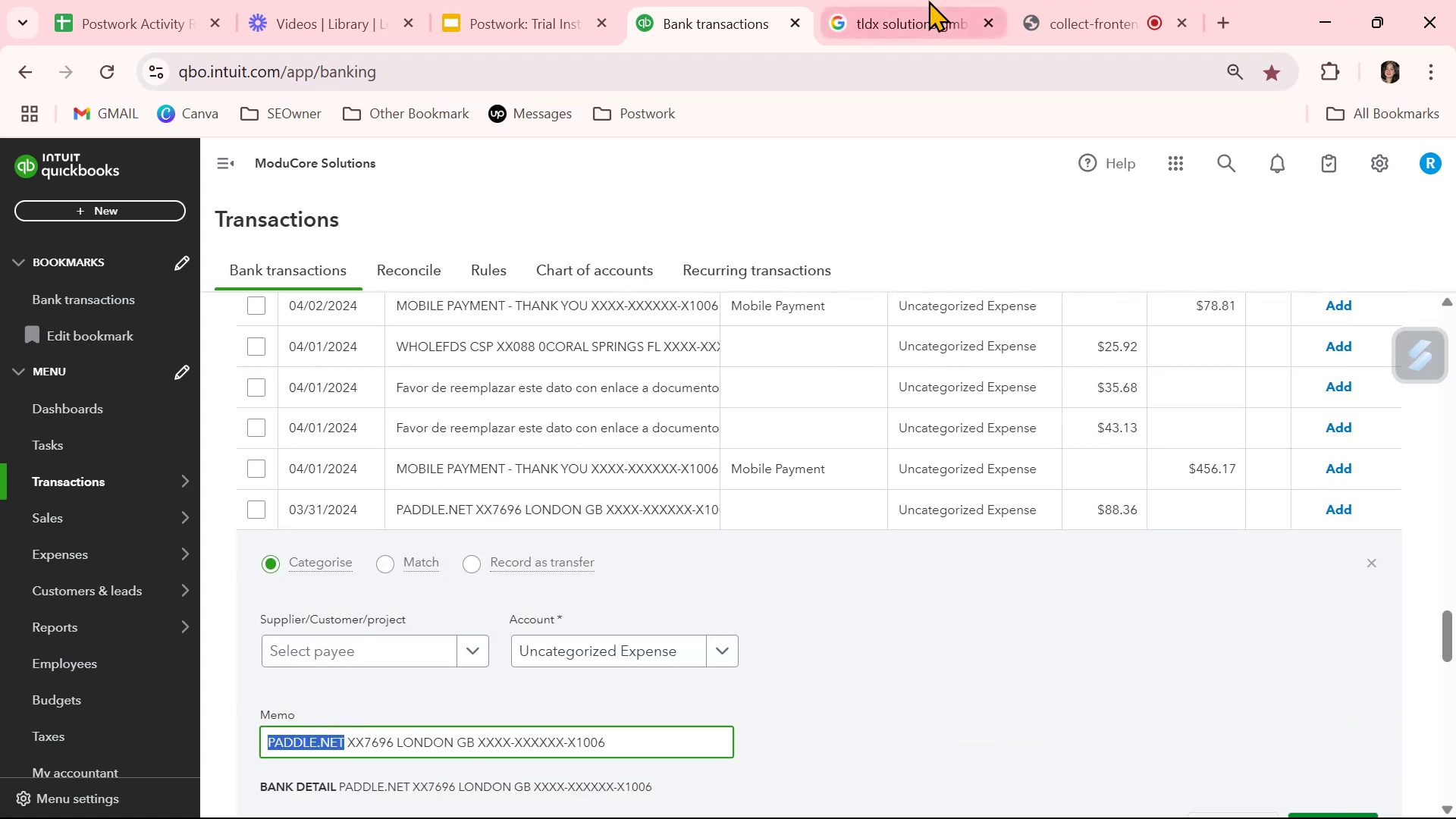 
left_click([925, 5])
 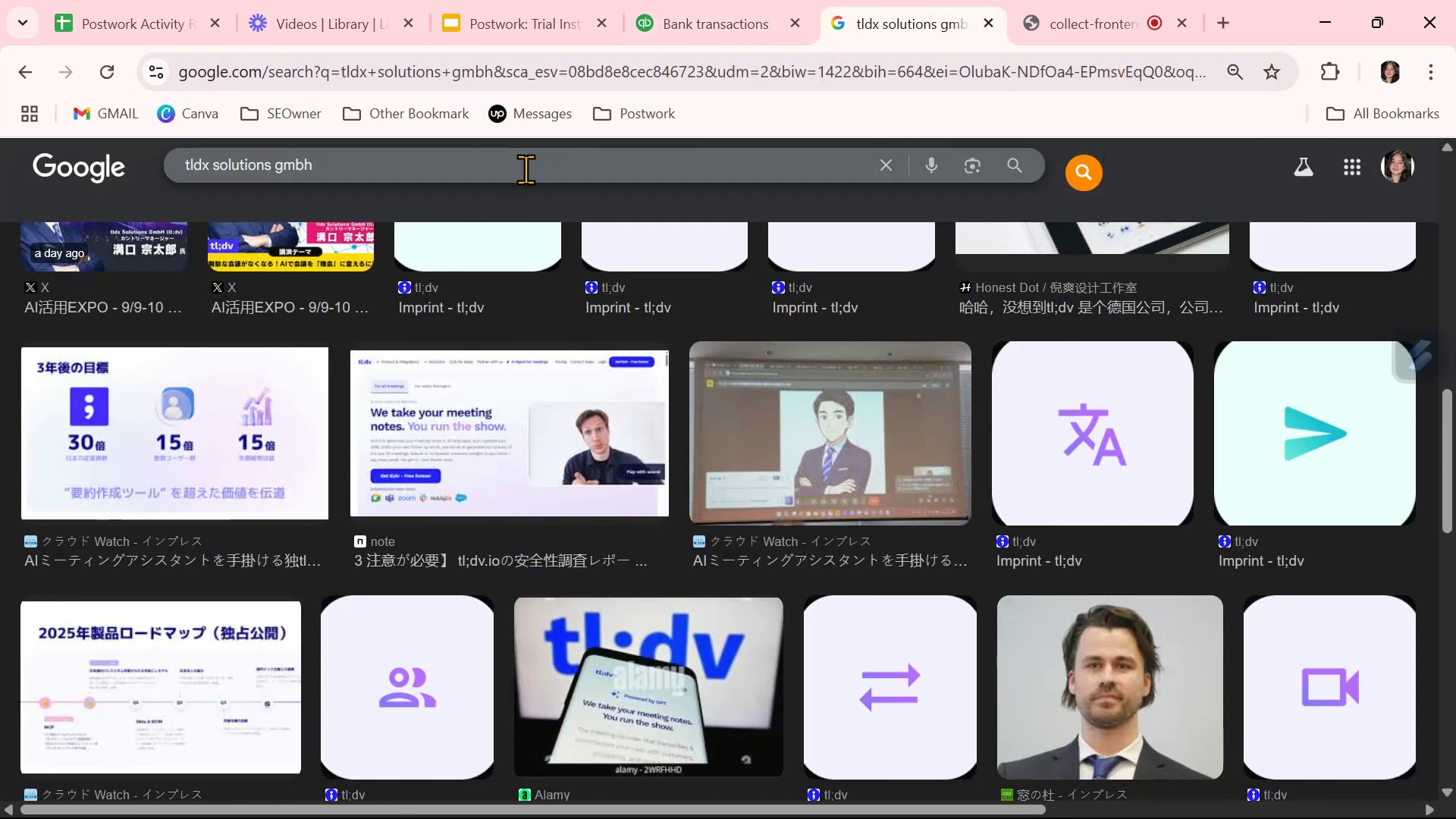 
double_click([525, 170])
 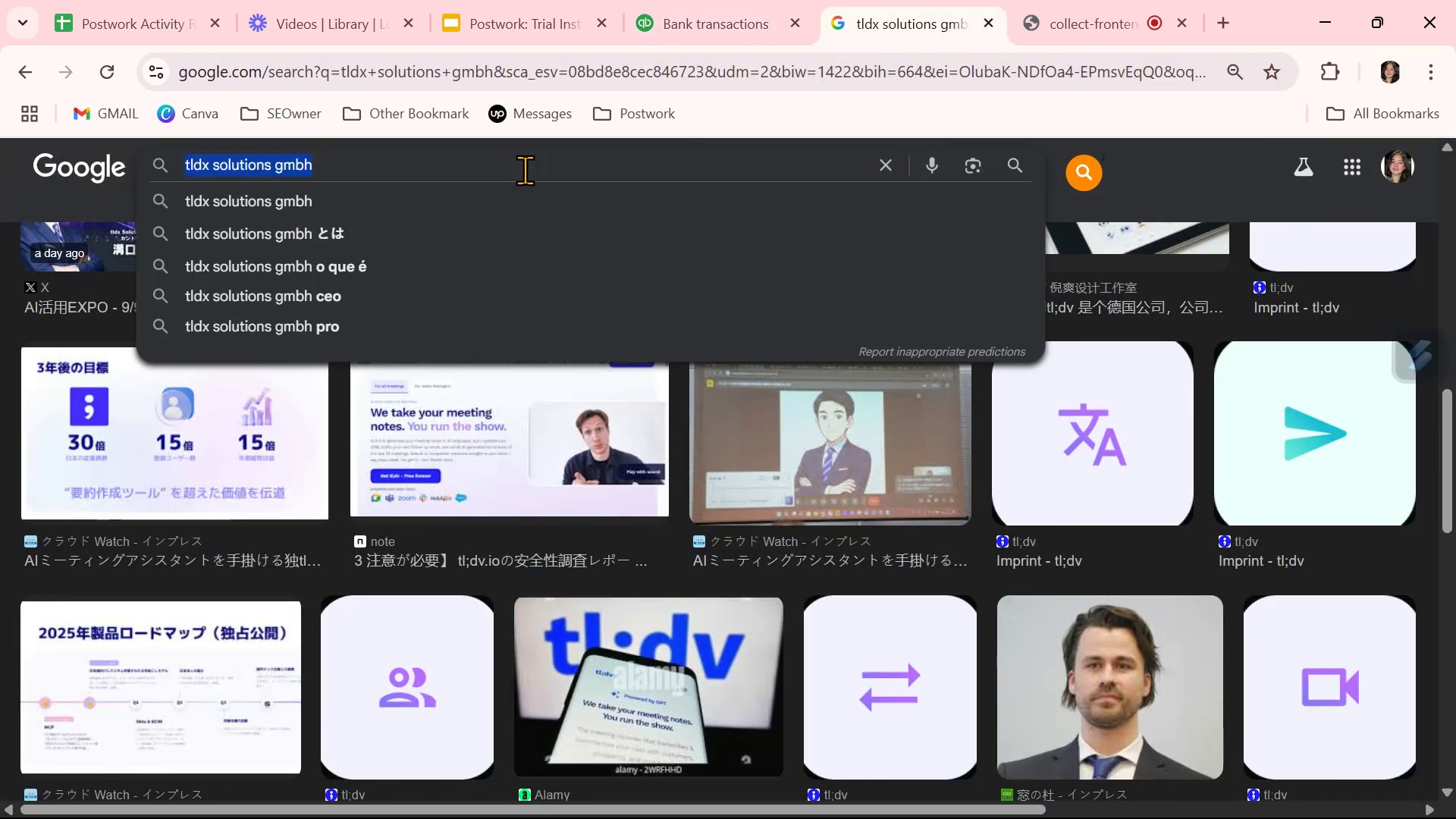 
triple_click([525, 170])
 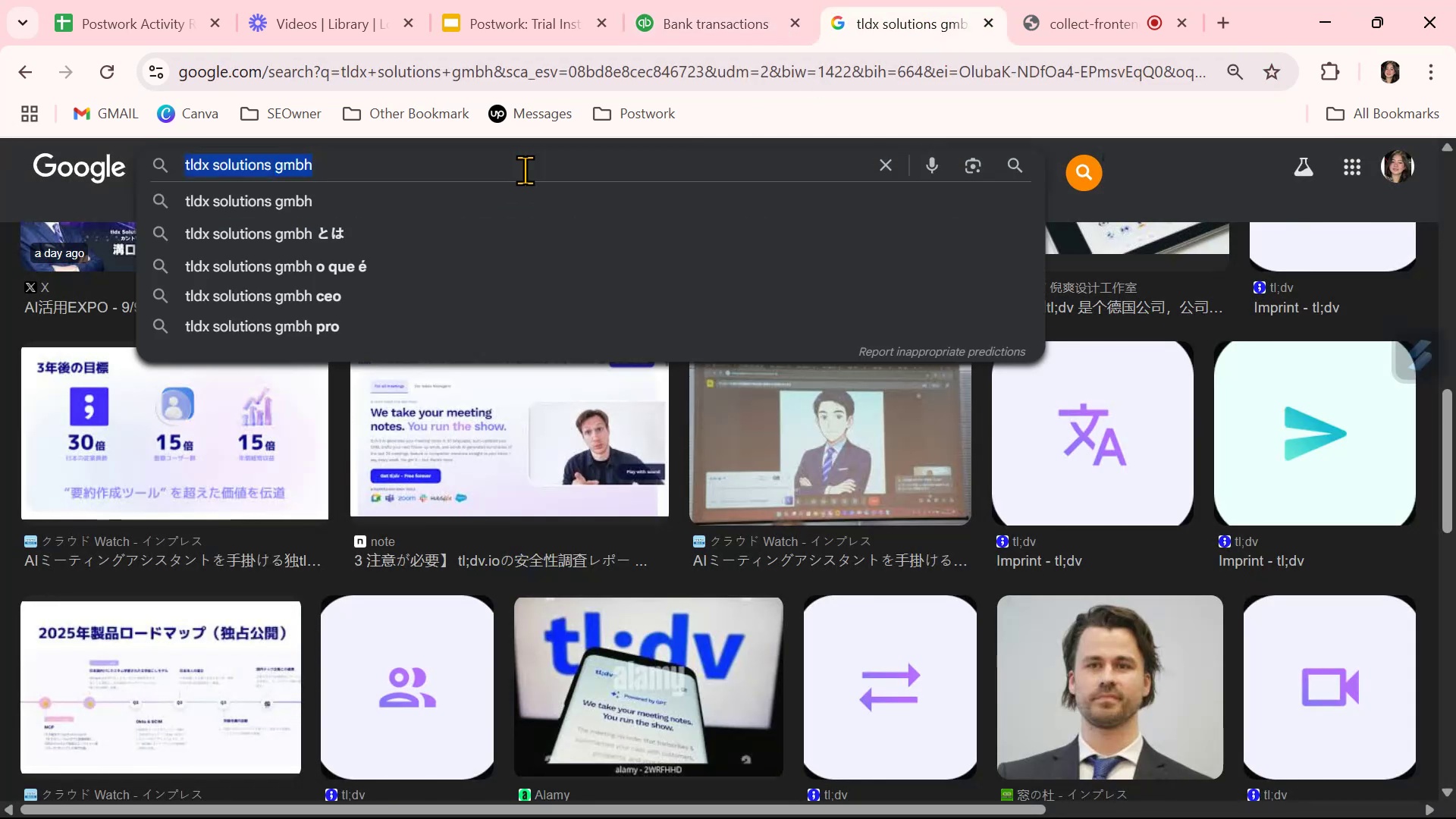 
key(Control+ControlLeft)
 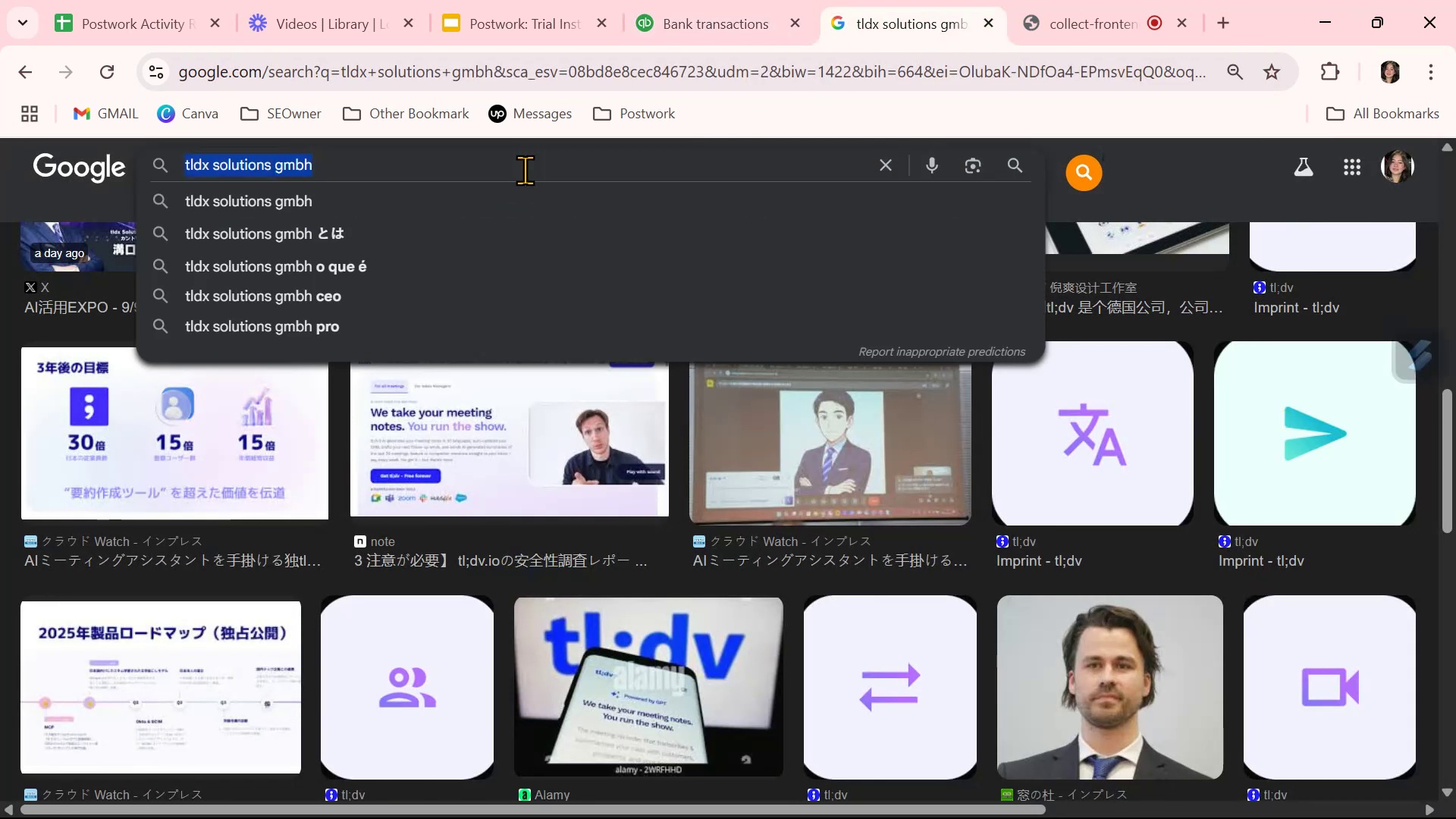 
key(Control+V)
 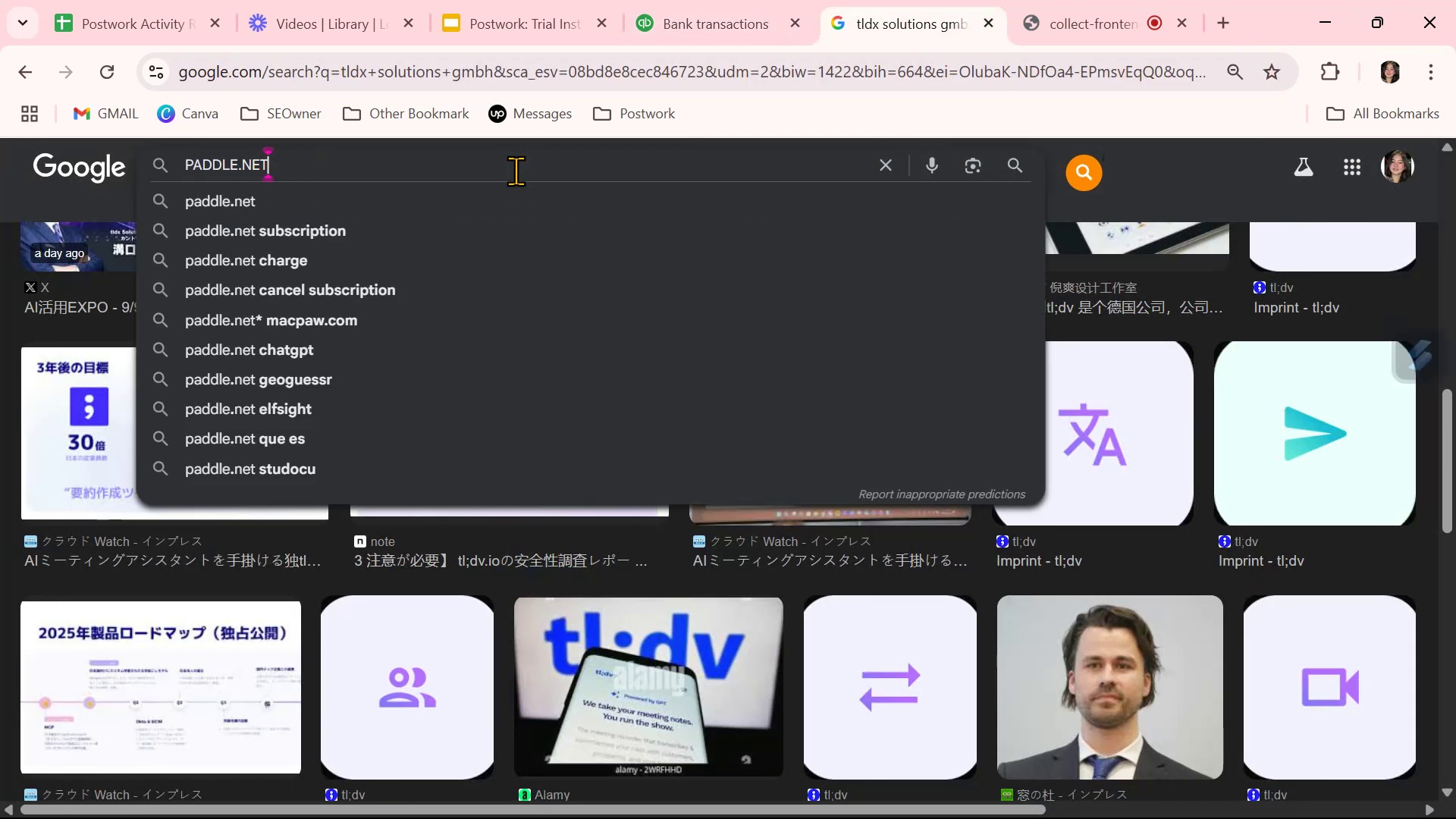 
key(Control+NumpadEnter)
 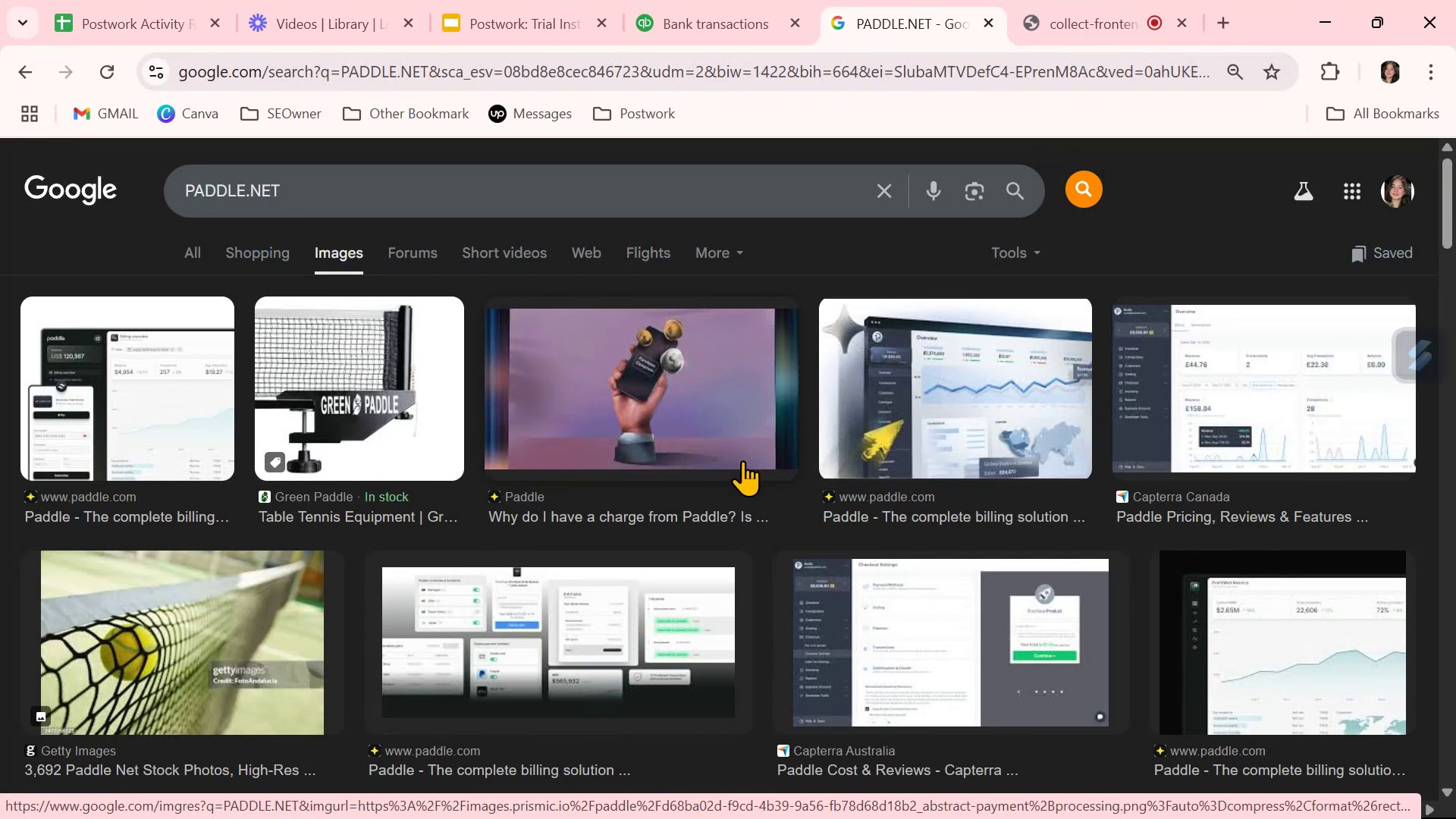 
wait(9.35)
 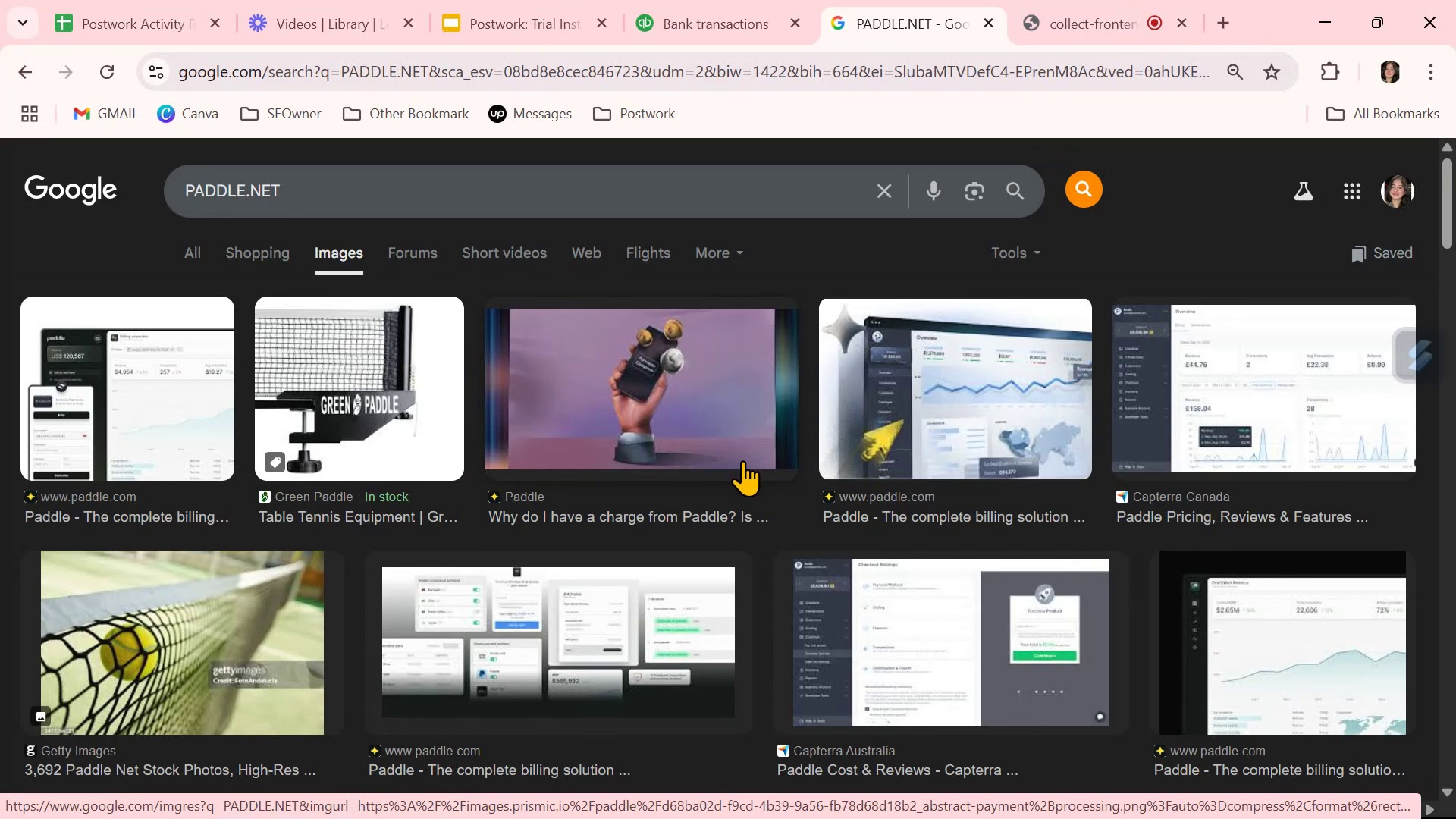 
left_click([698, 13])
 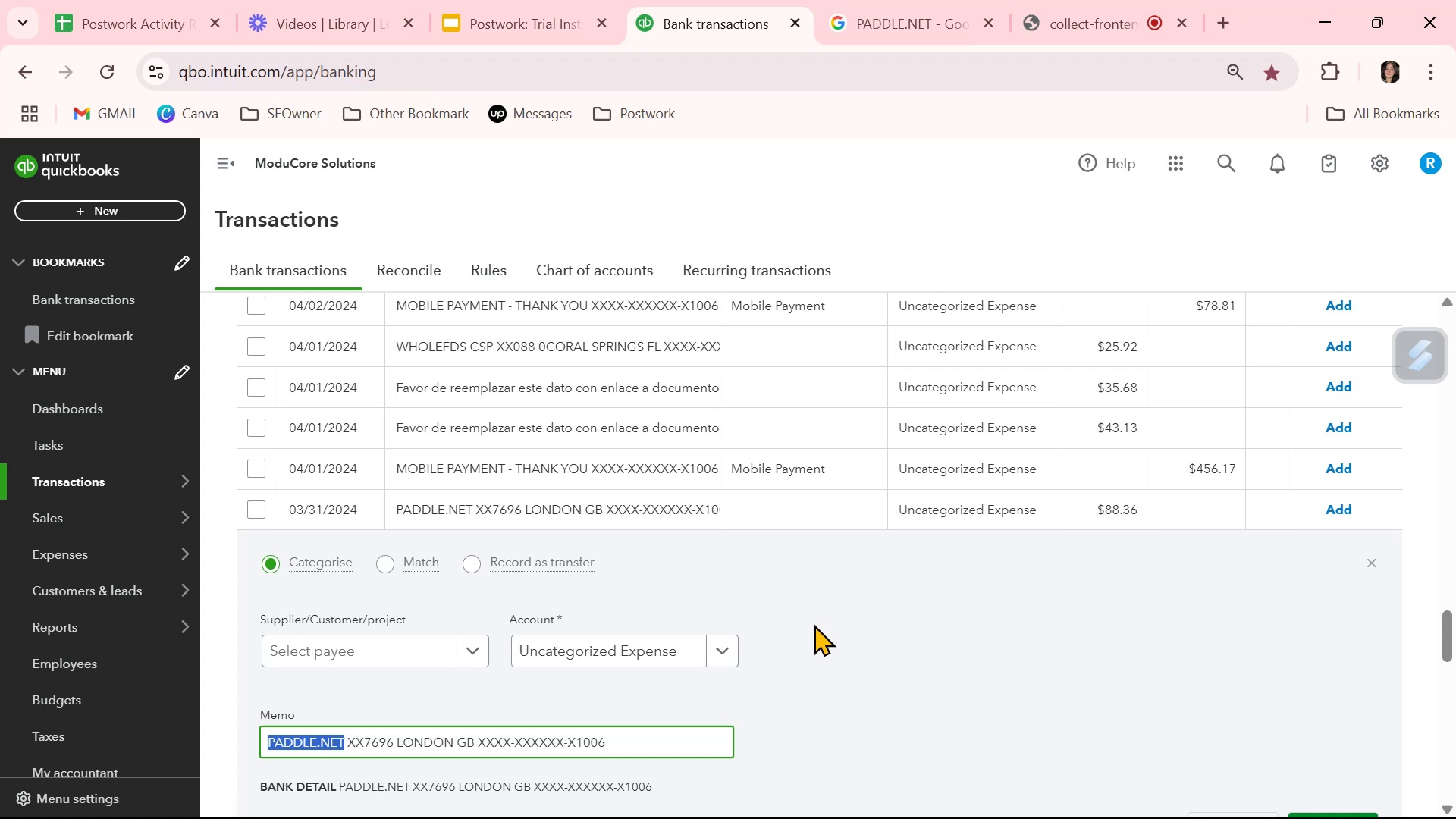 
left_click([623, 651])
 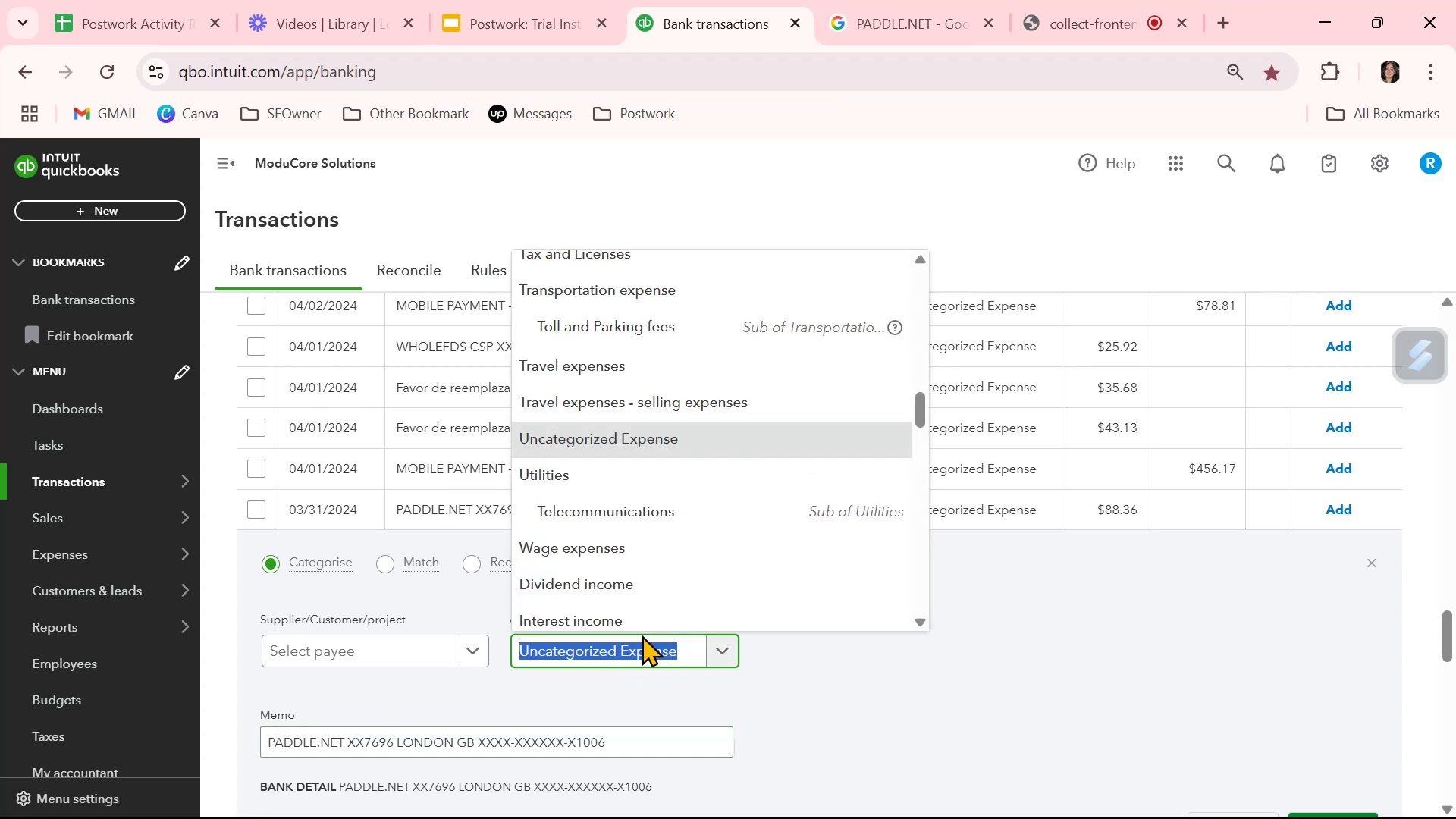 
type(subs)
 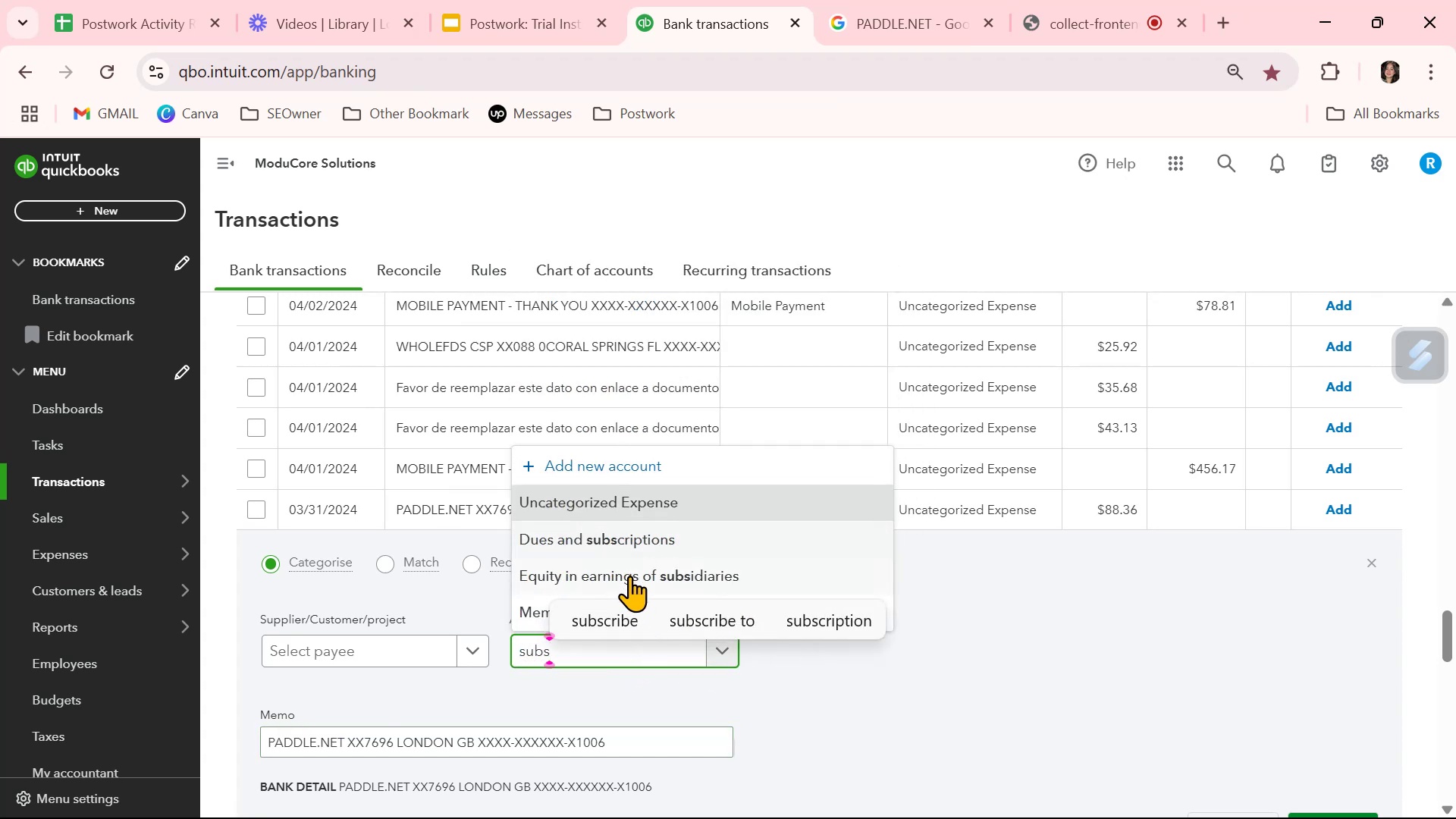 
left_click([532, 609])
 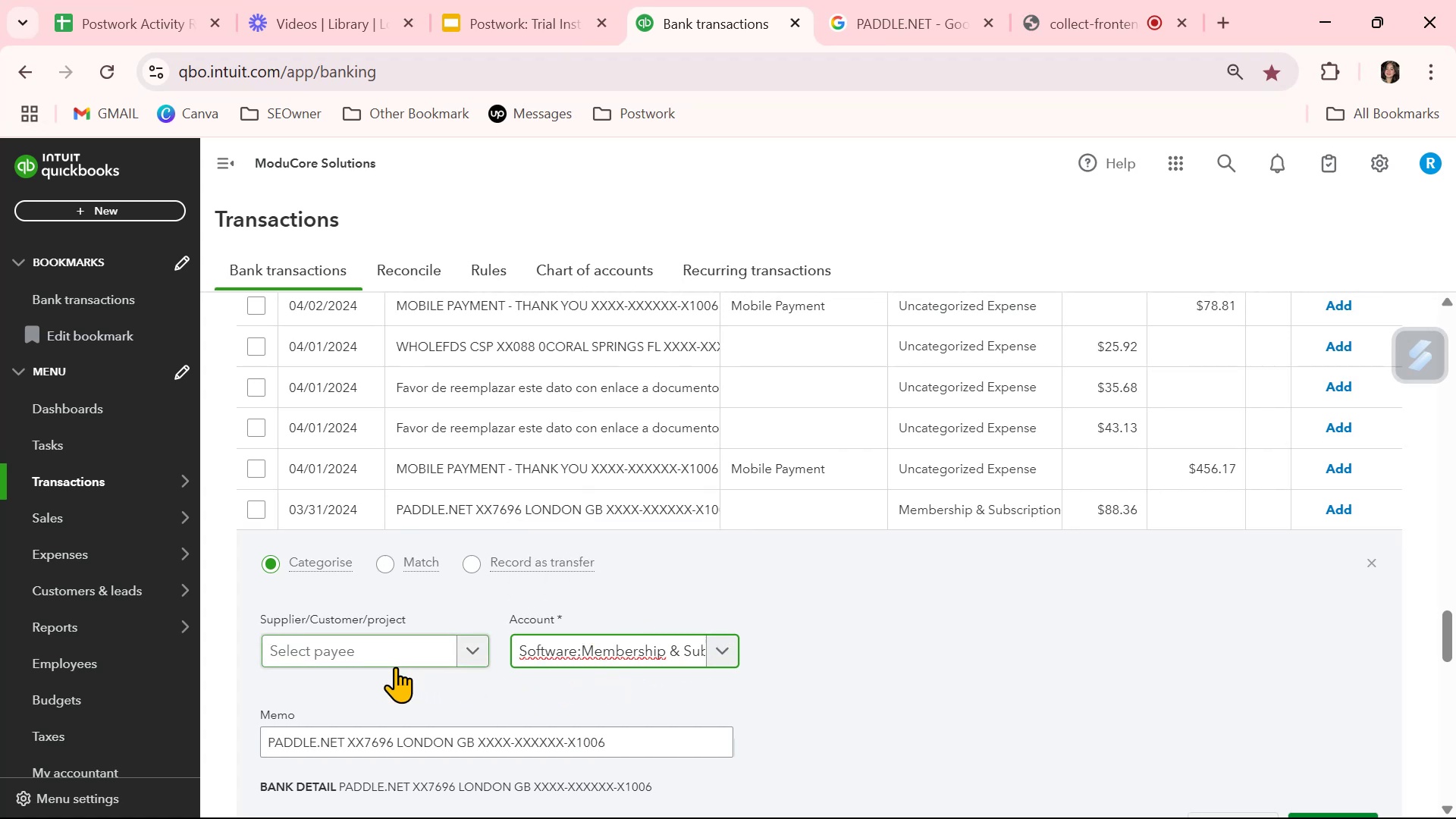 
left_click([402, 651])
 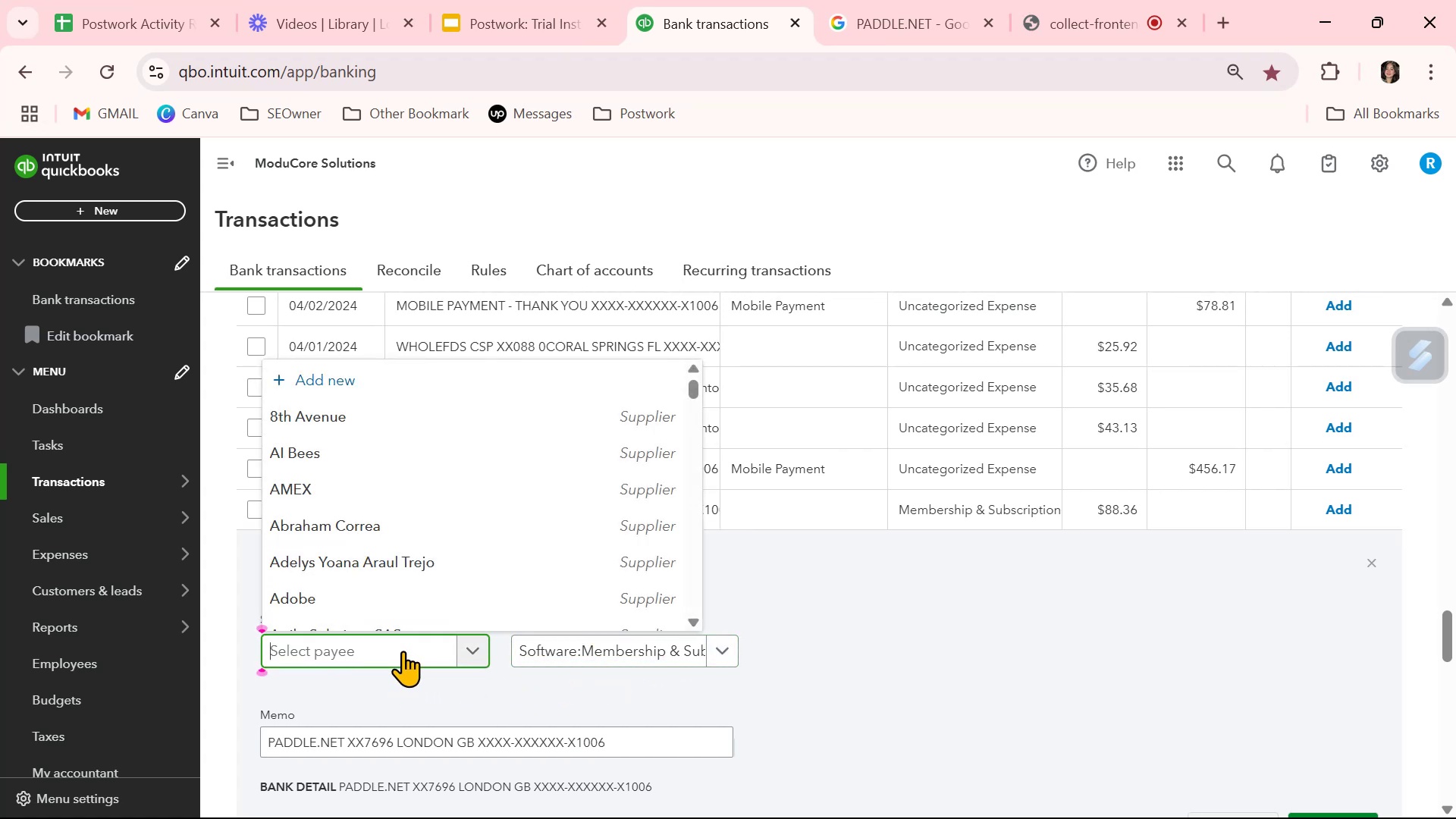 
type(Paddle)
 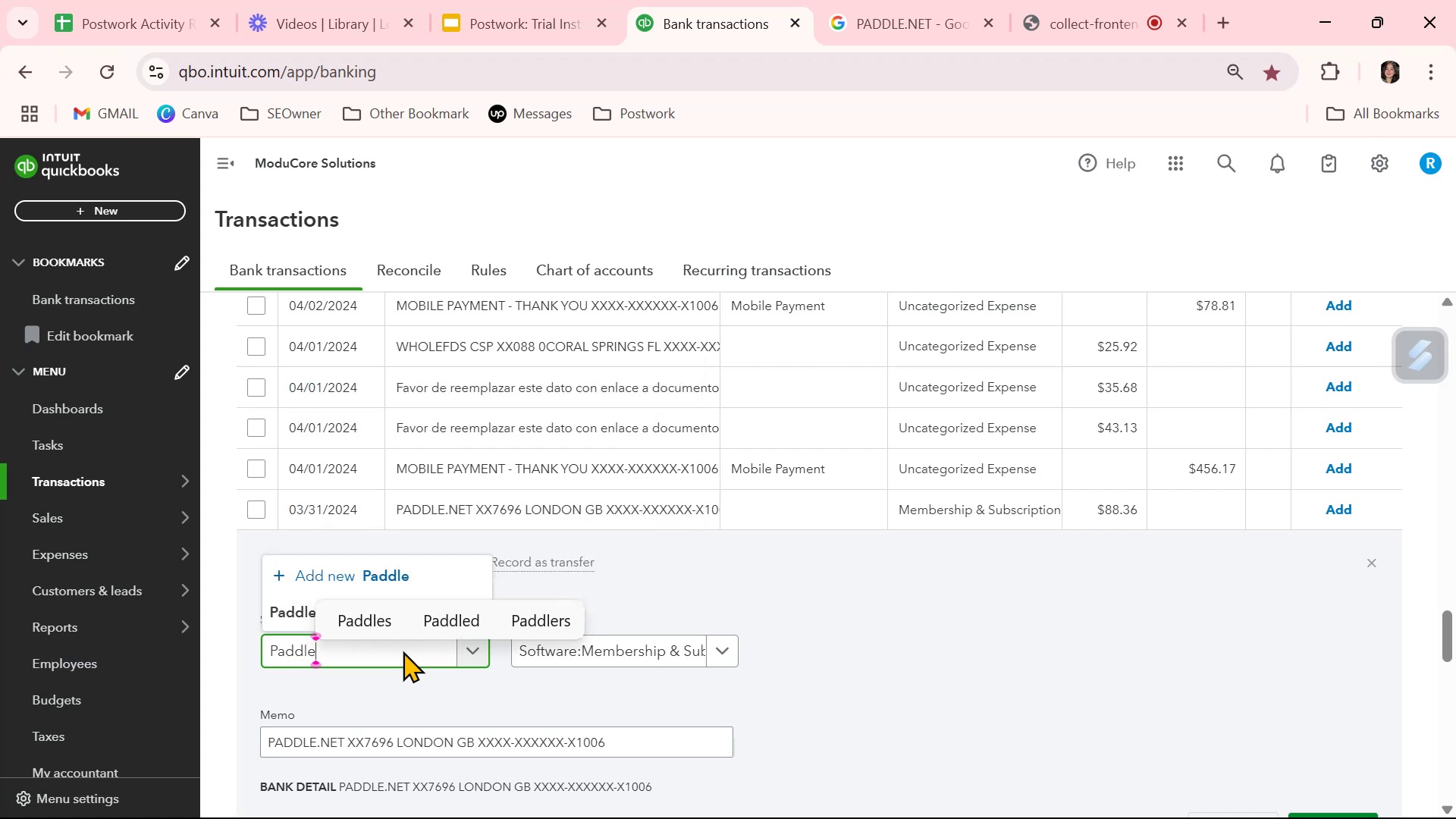 
key(Control+A)
 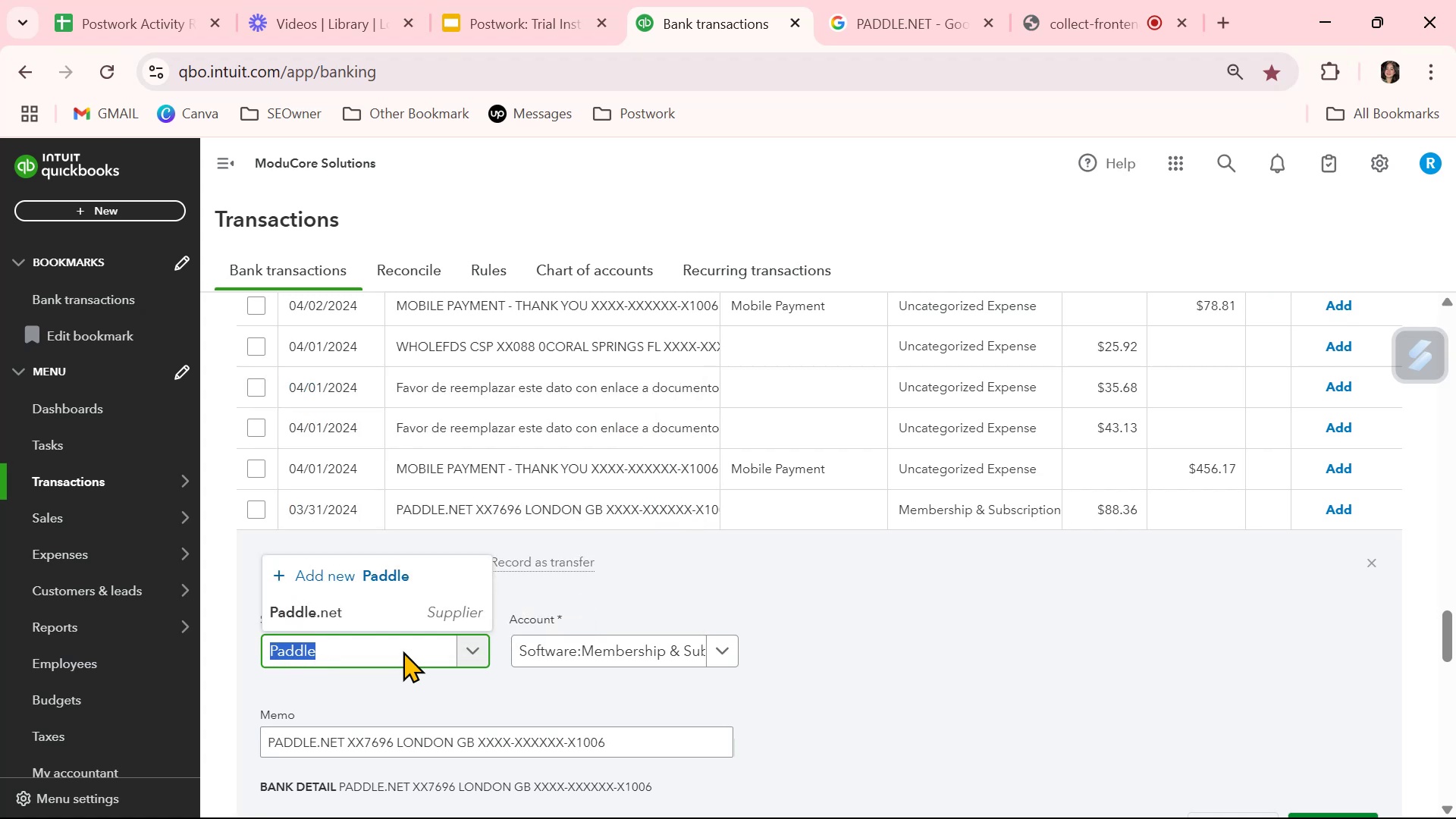 
key(Control+C)
 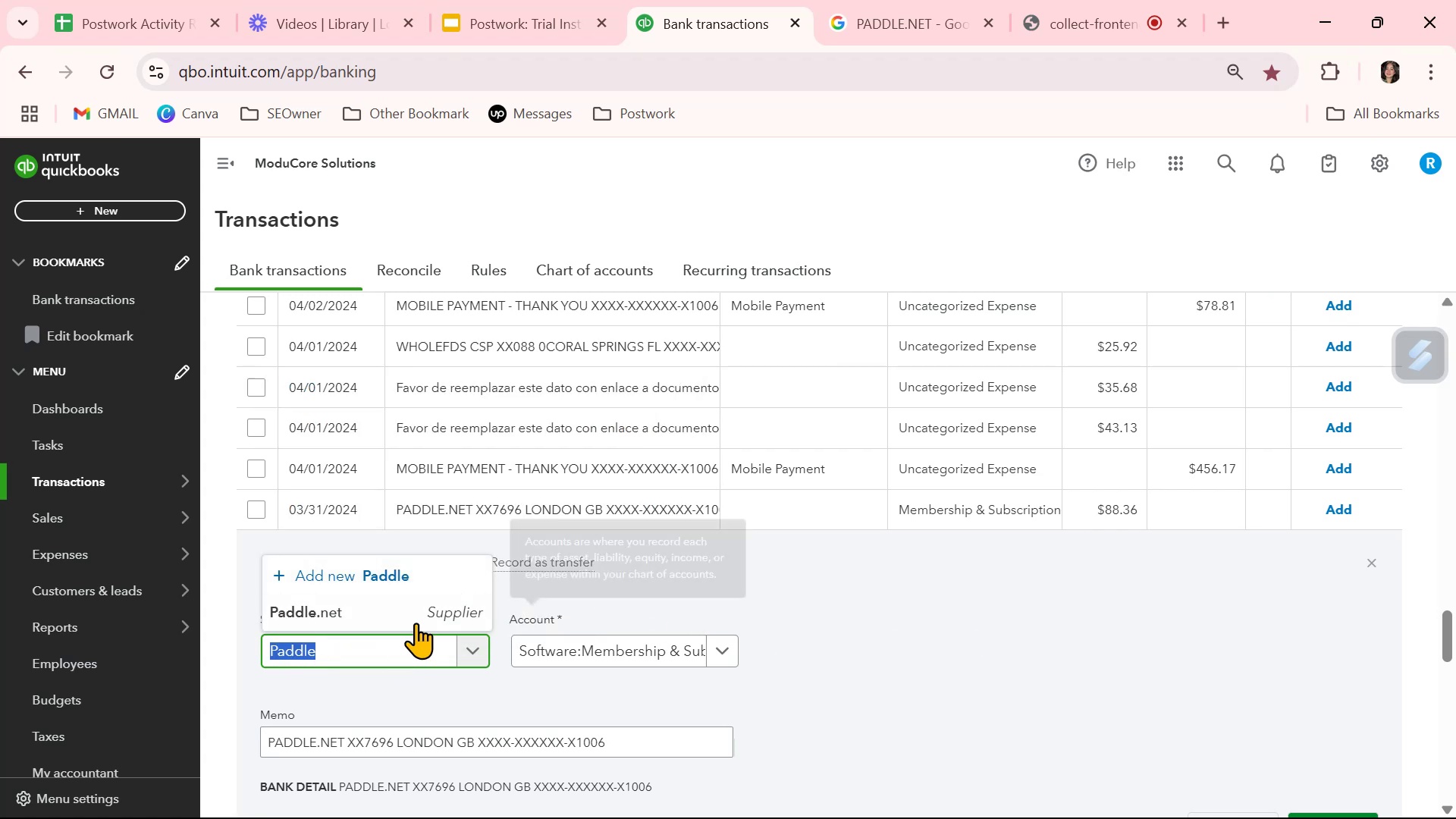 
left_click([326, 617])
 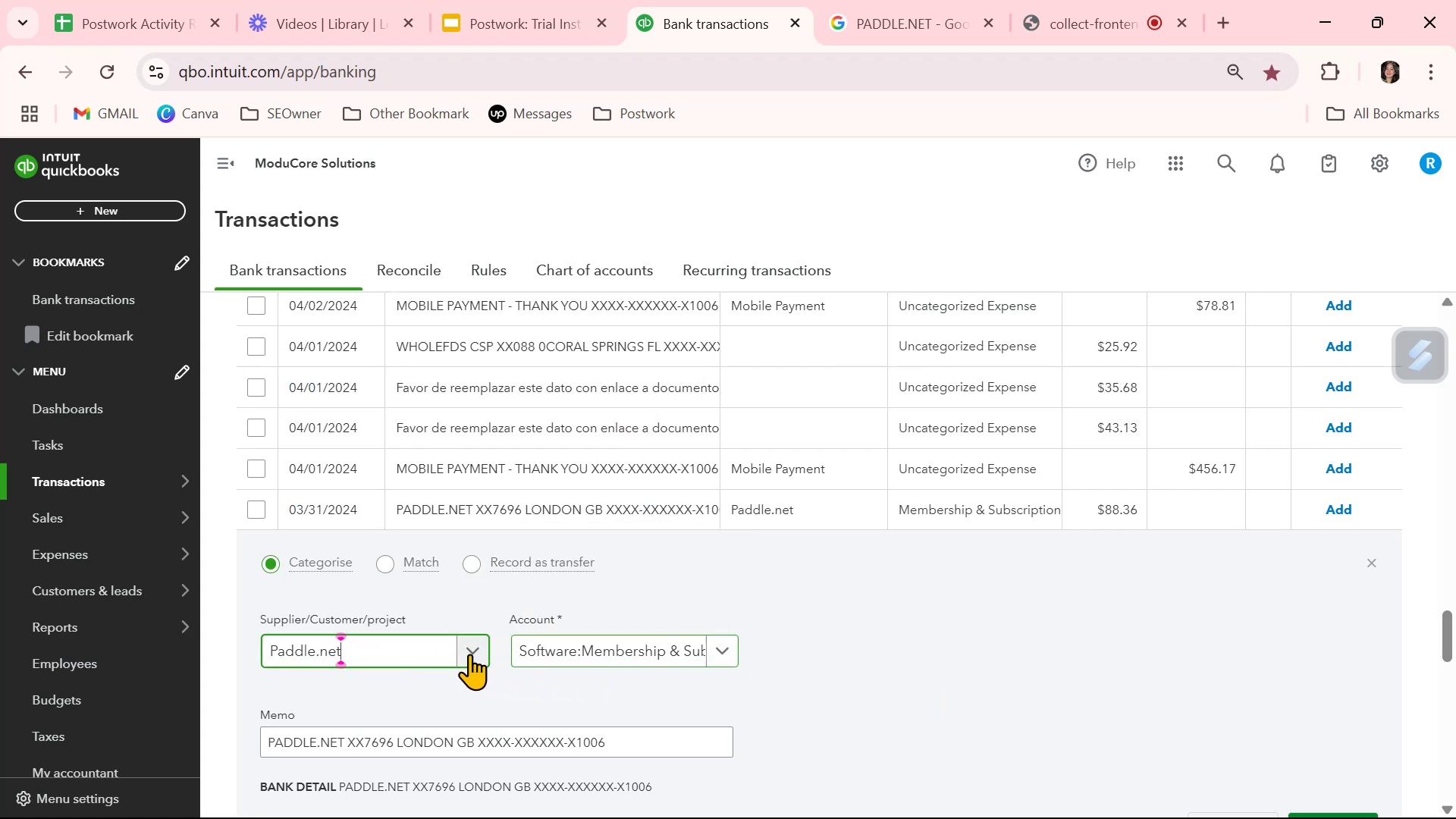 
scroll: coordinate [587, 697], scroll_direction: down, amount: 2.0
 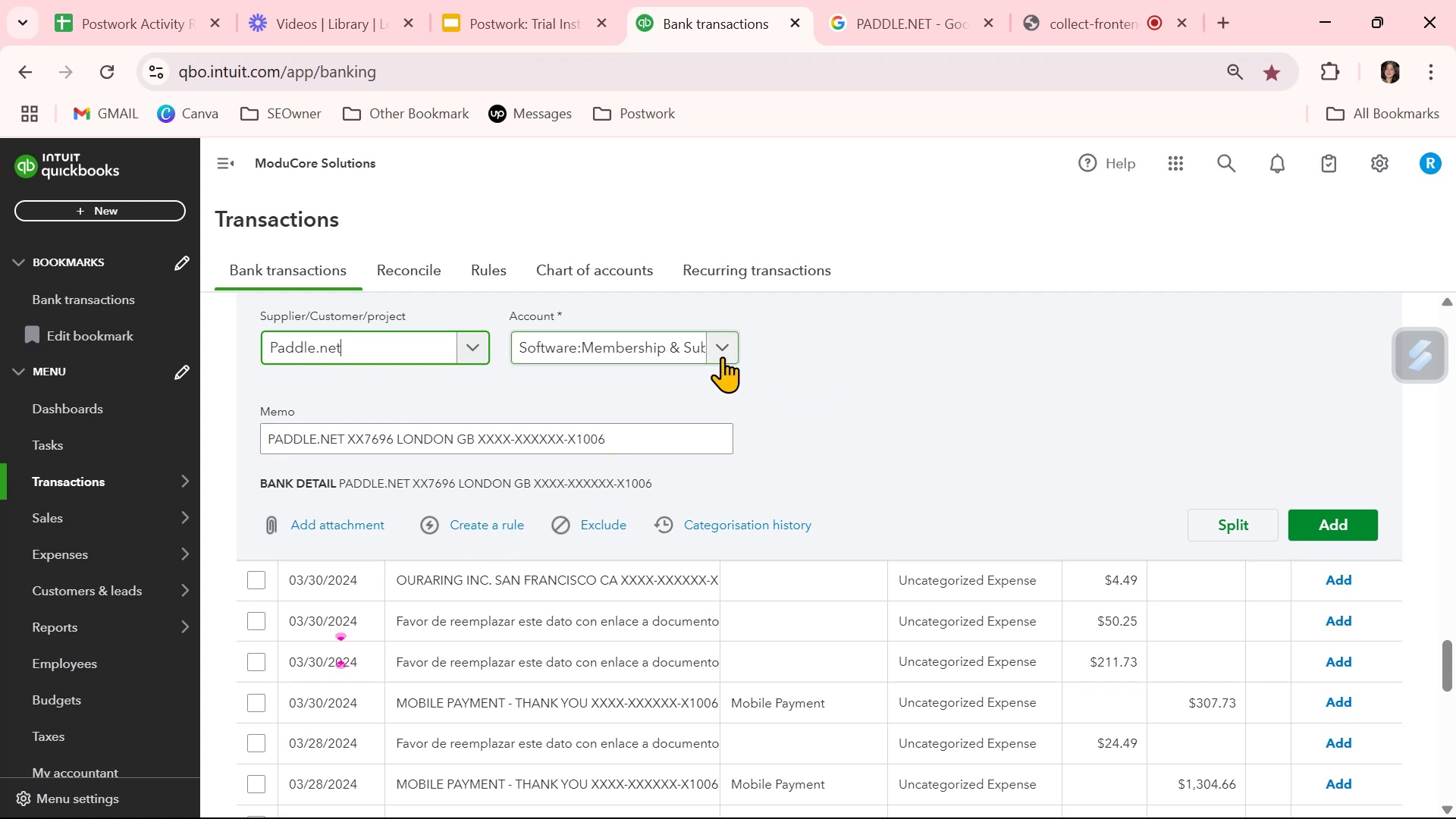 
wait(7.64)
 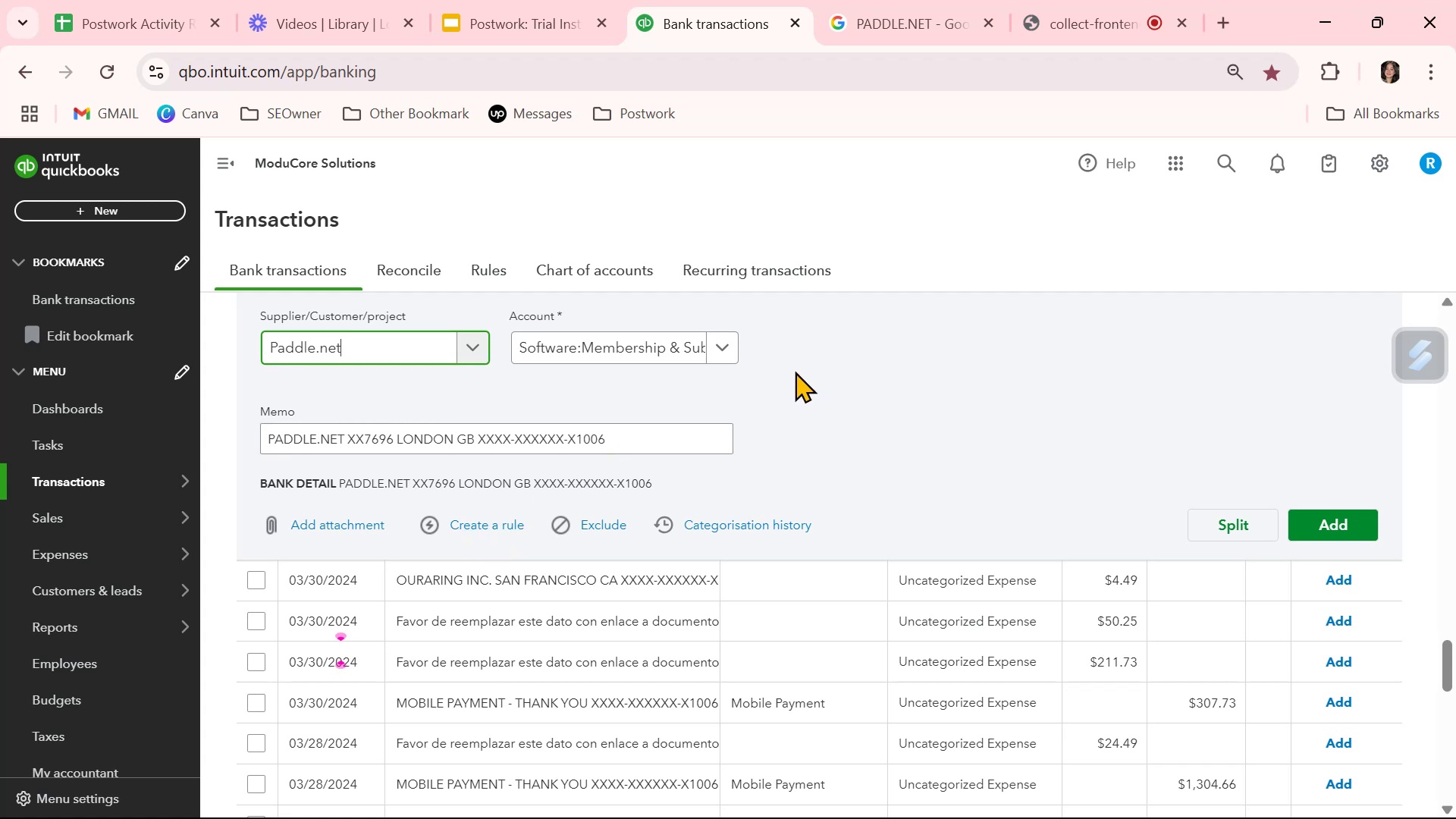 
left_click([1329, 530])
 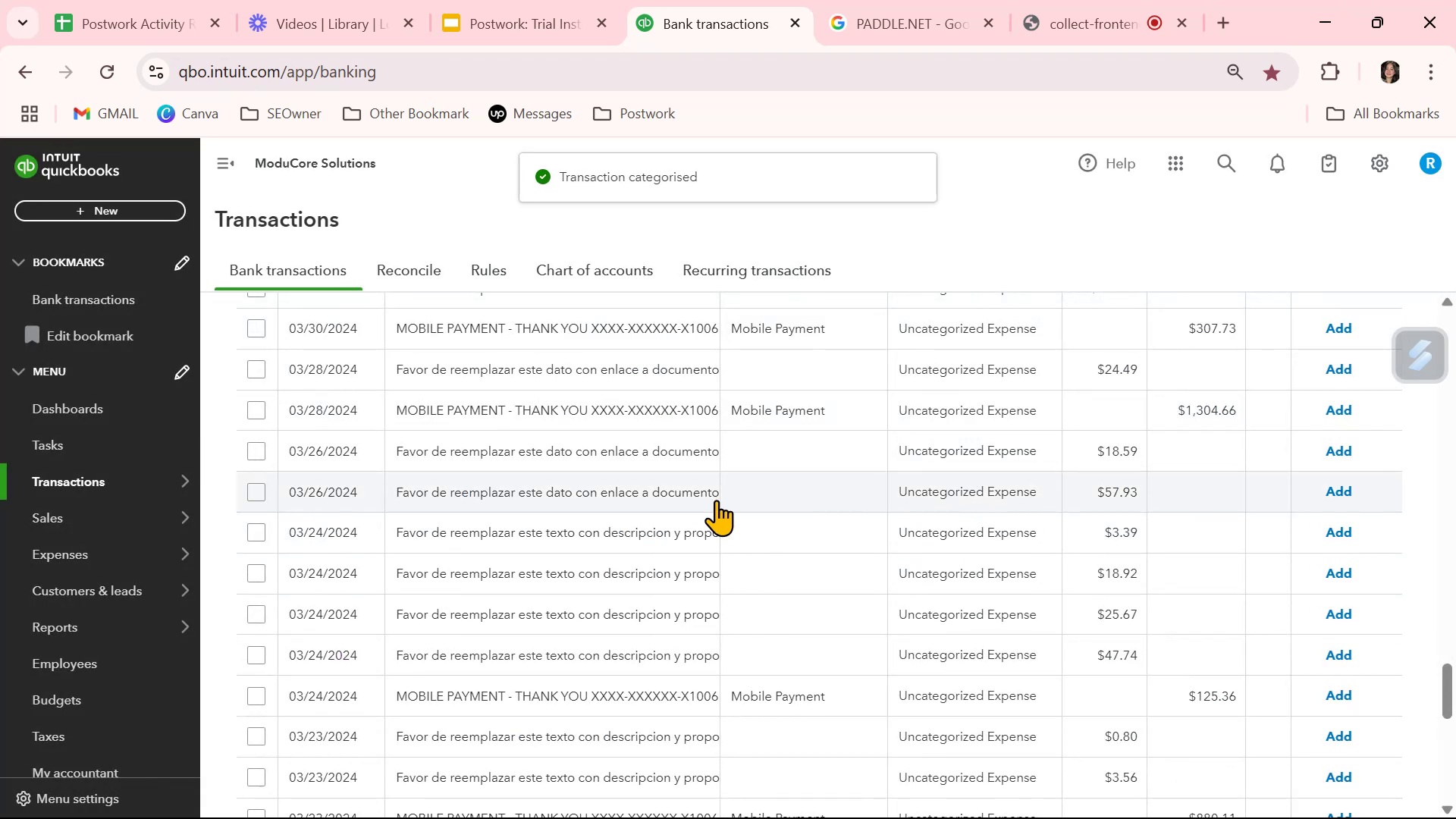 
scroll: coordinate [771, 576], scroll_direction: down, amount: 5.0
 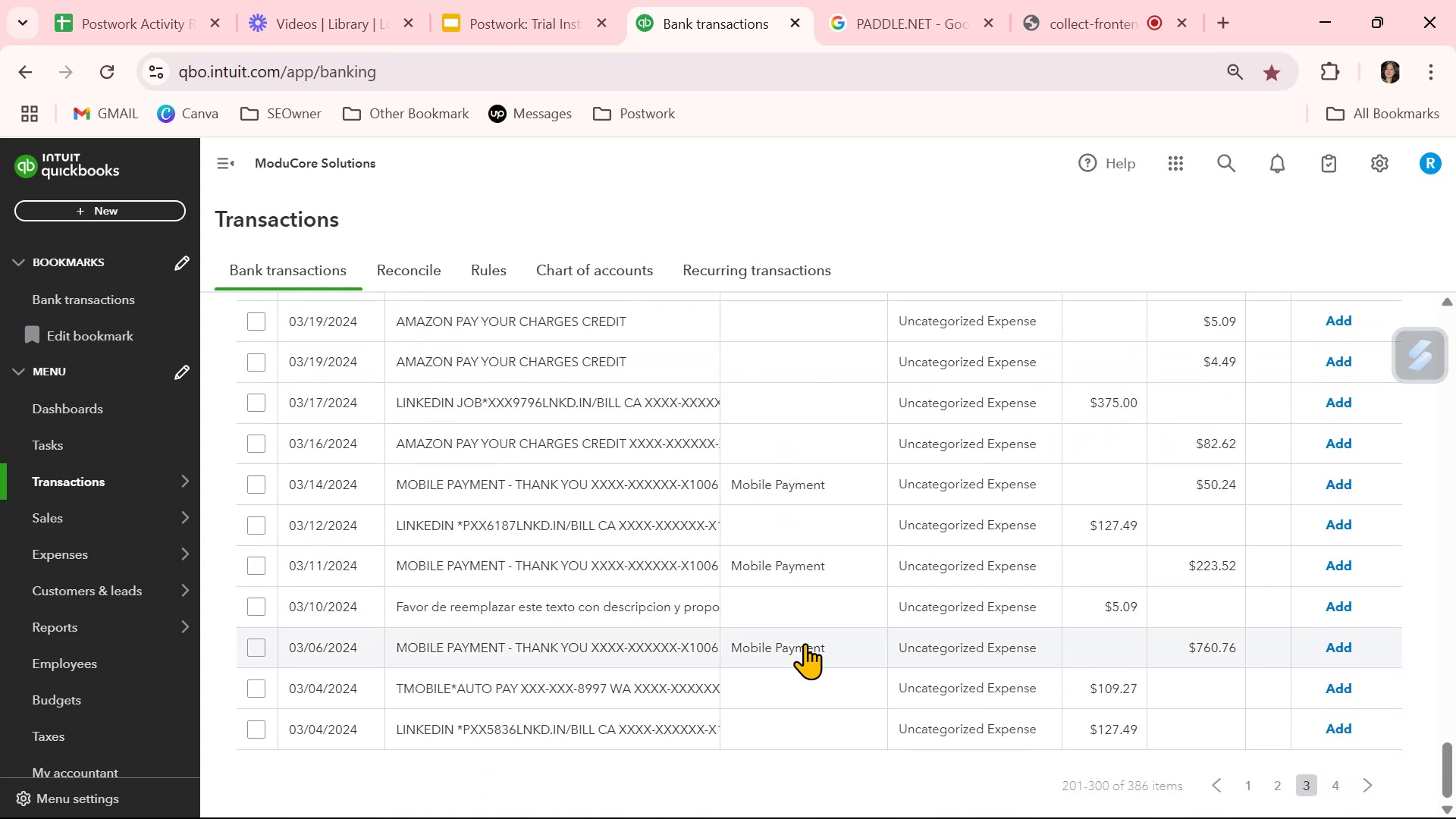 
scroll: coordinate [905, 627], scroll_direction: up, amount: 28.0
 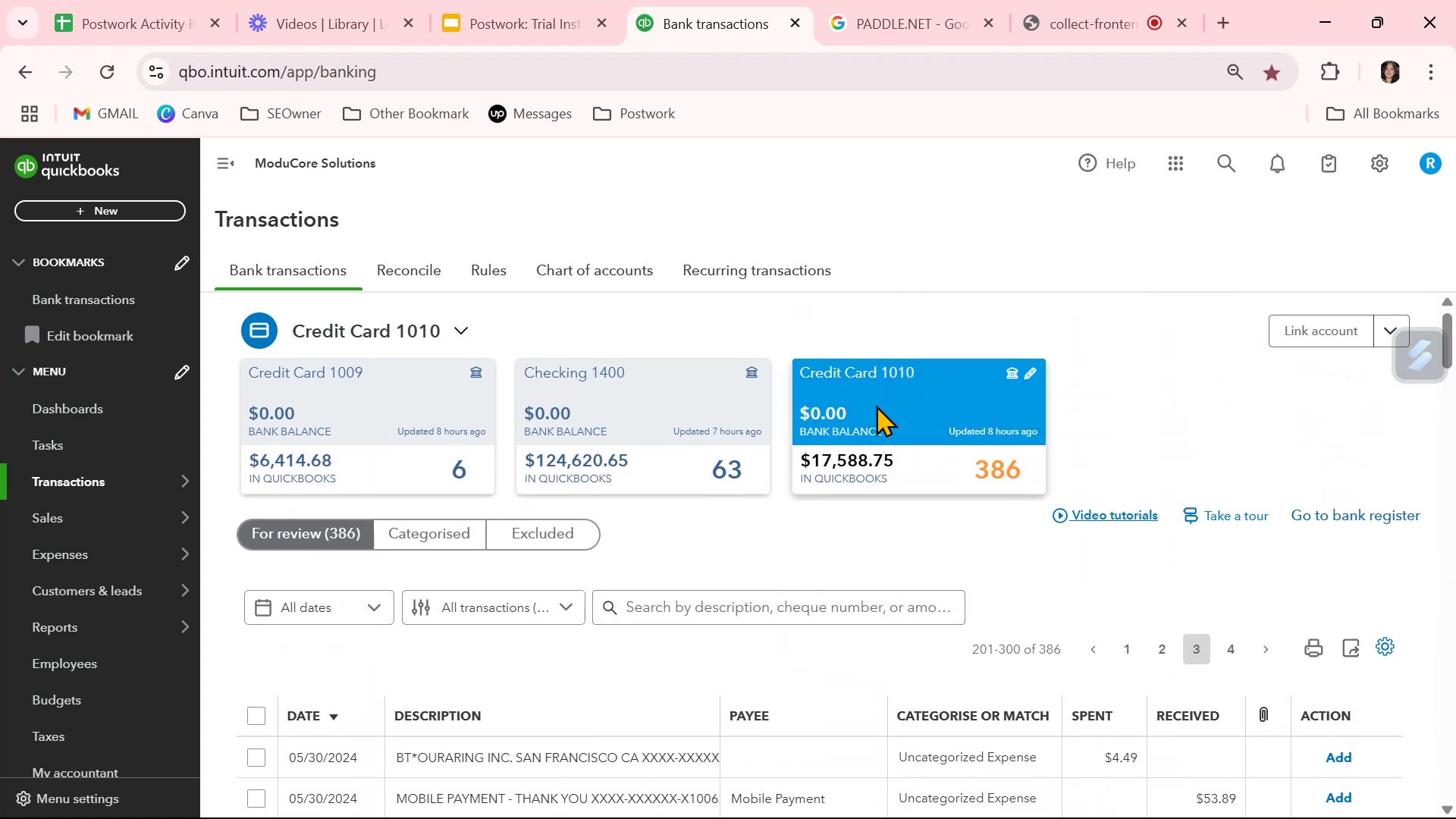 
left_click([669, 421])
 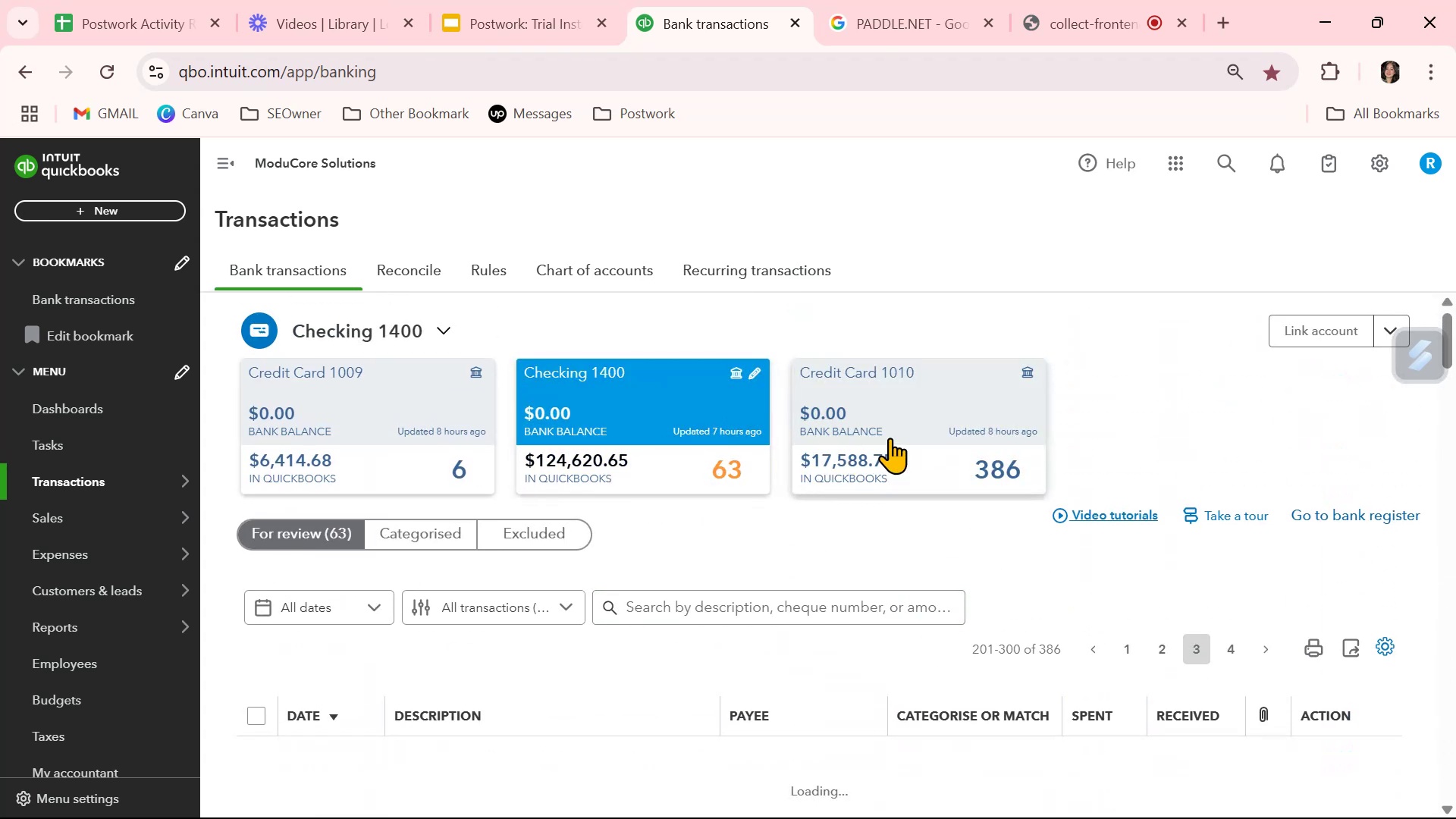 
left_click([905, 438])
 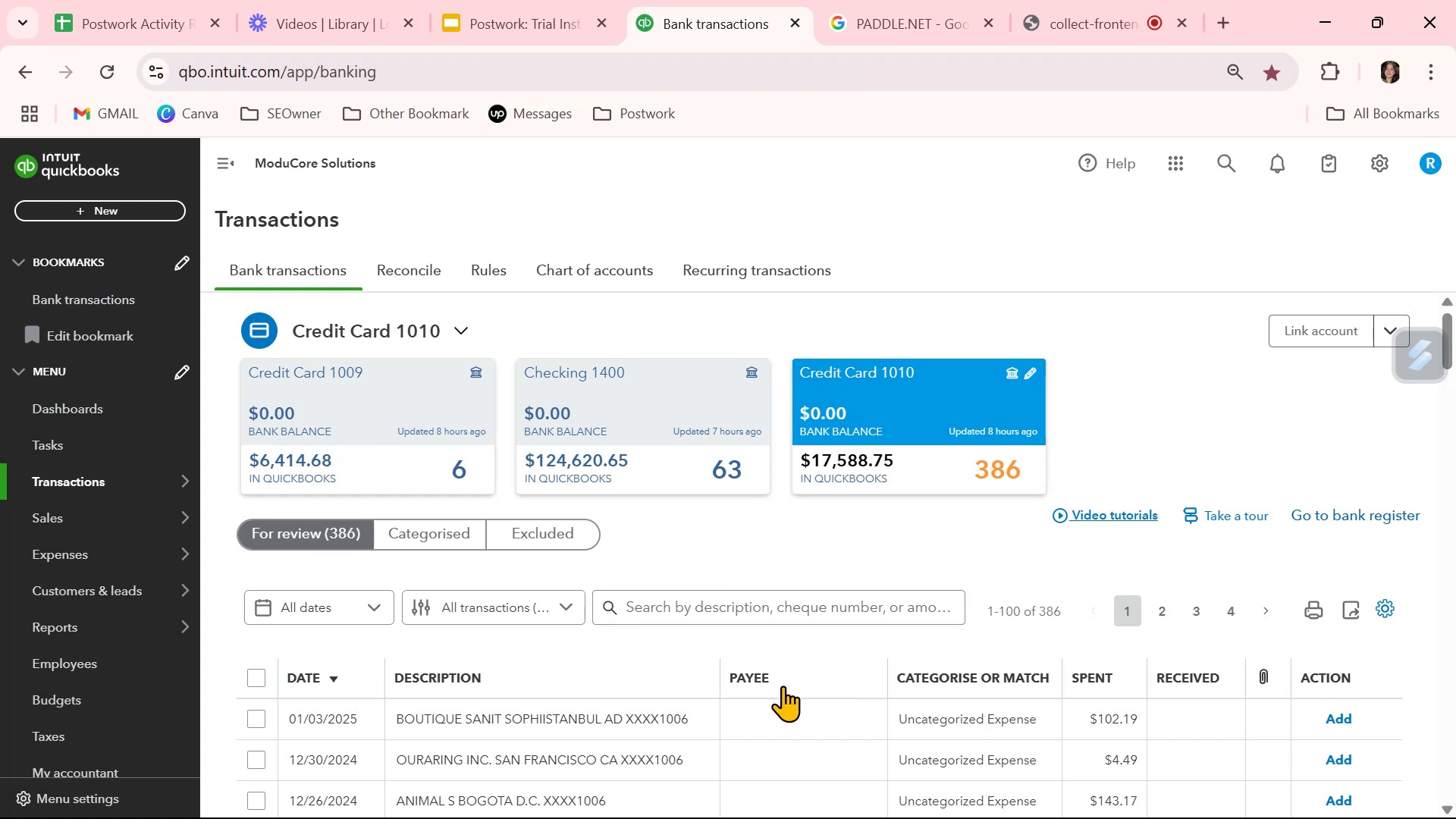 
scroll: coordinate [778, 688], scroll_direction: down, amount: 6.0
 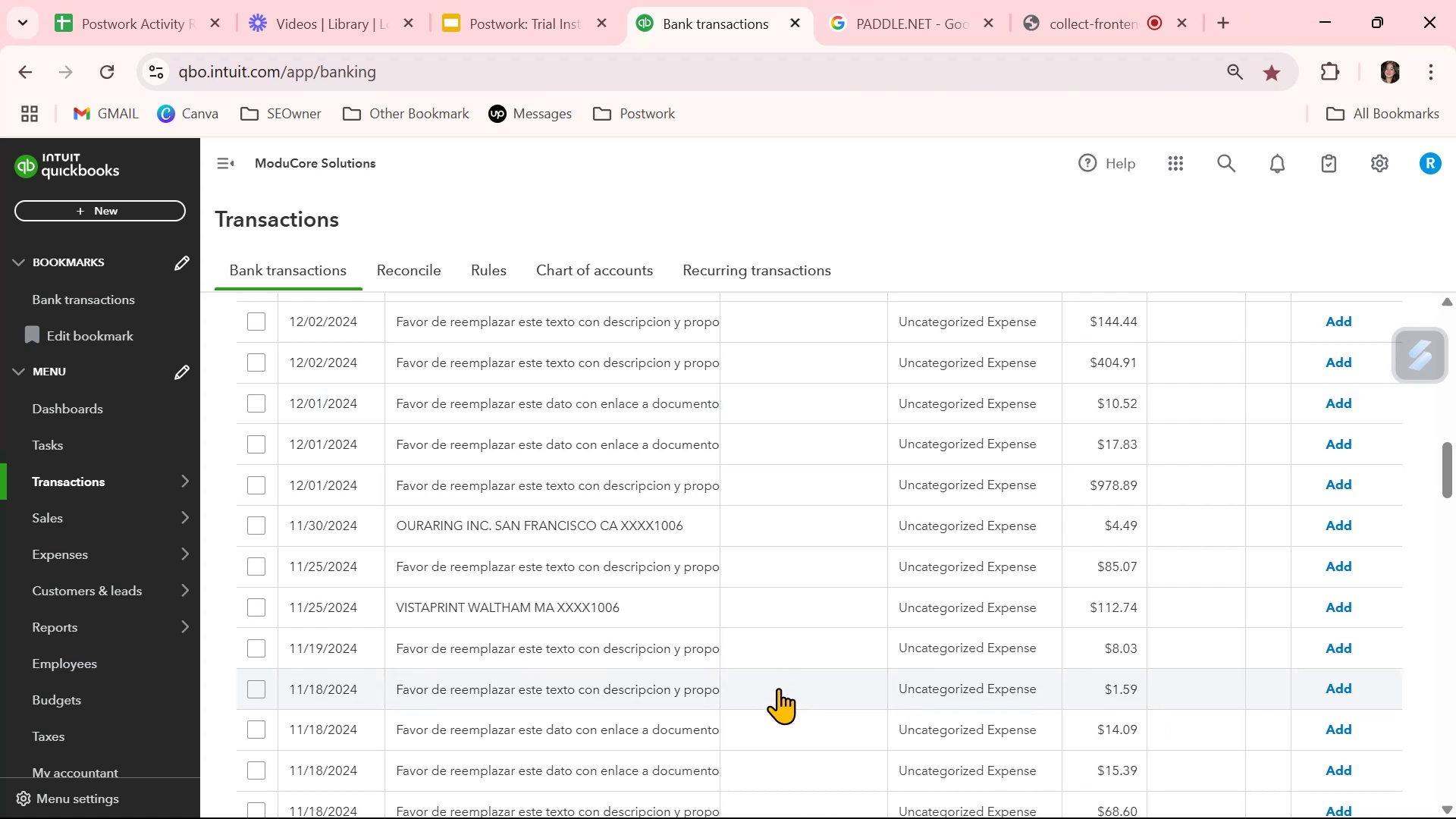 
wait(12.11)
 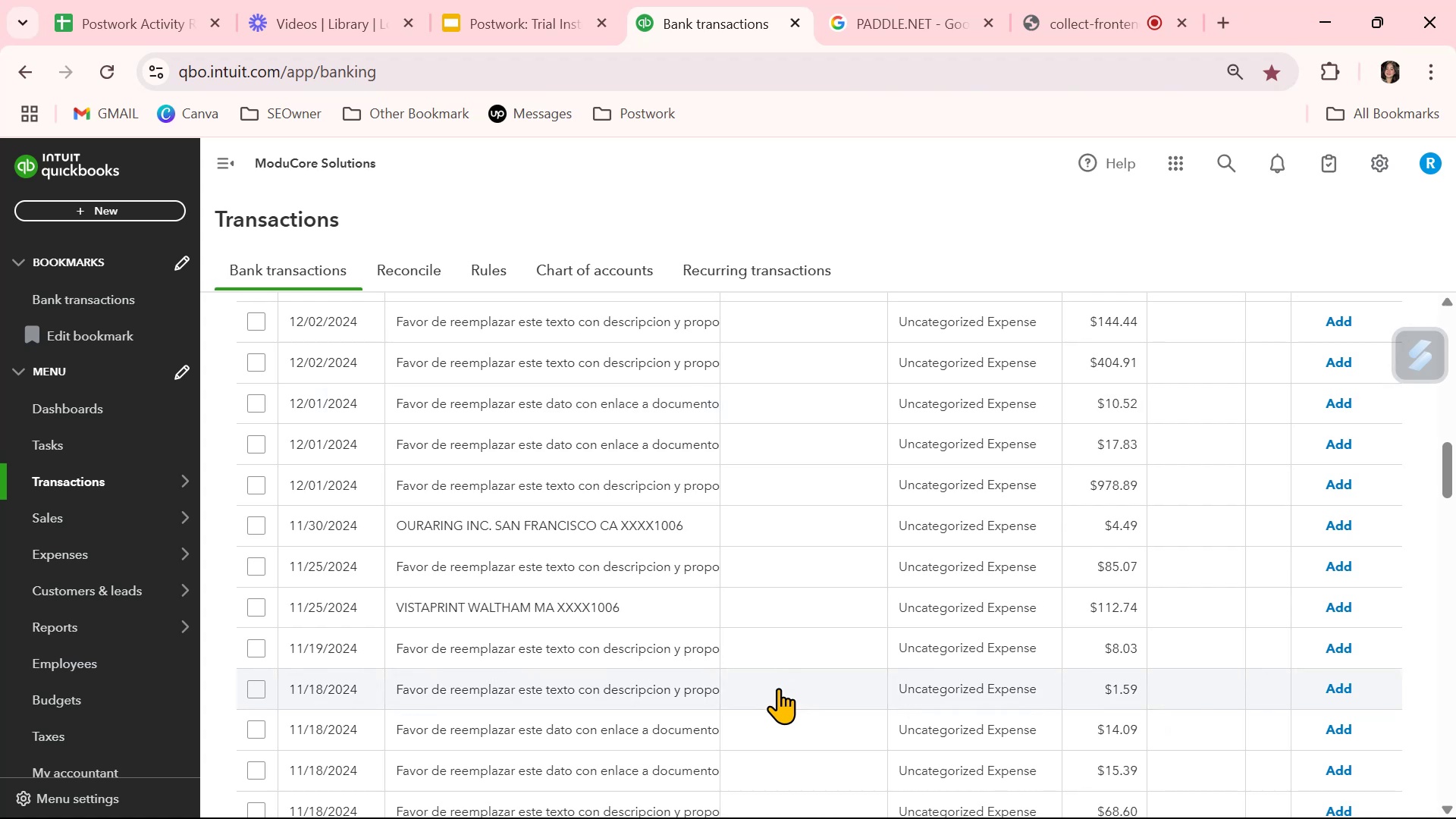 
double_click([319, 747])
 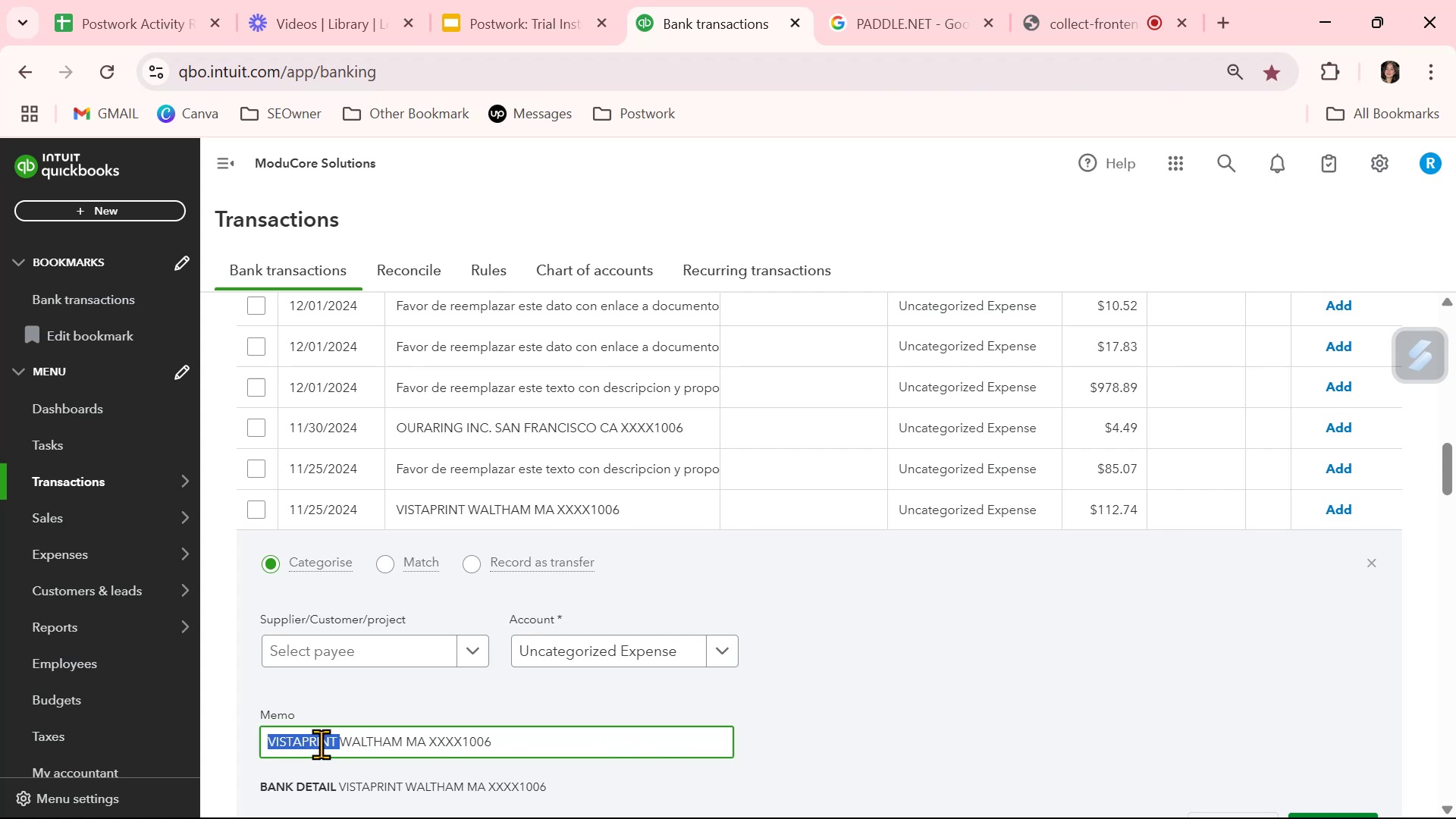 
key(Control+ControlLeft)
 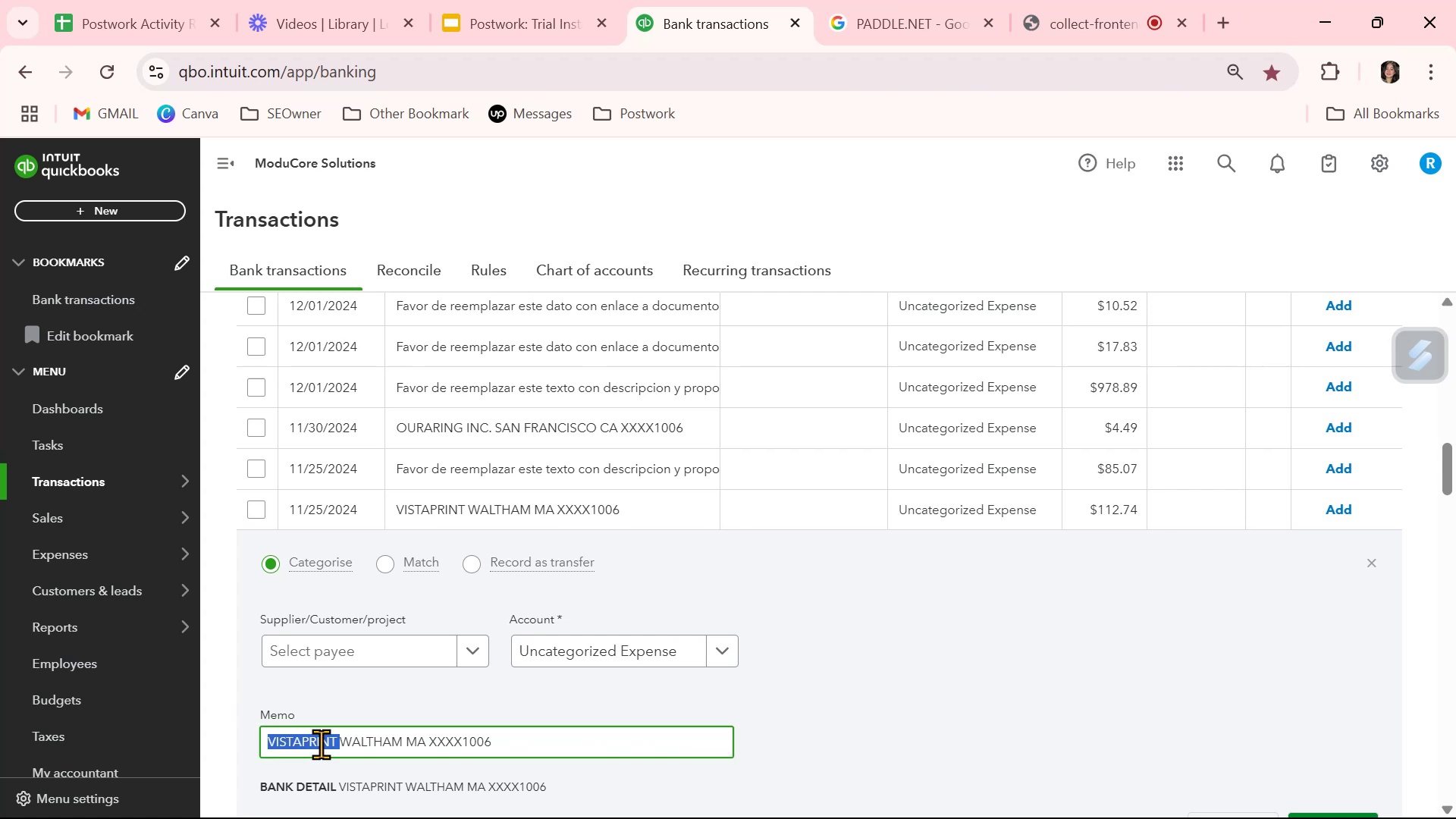 
key(Control+C)
 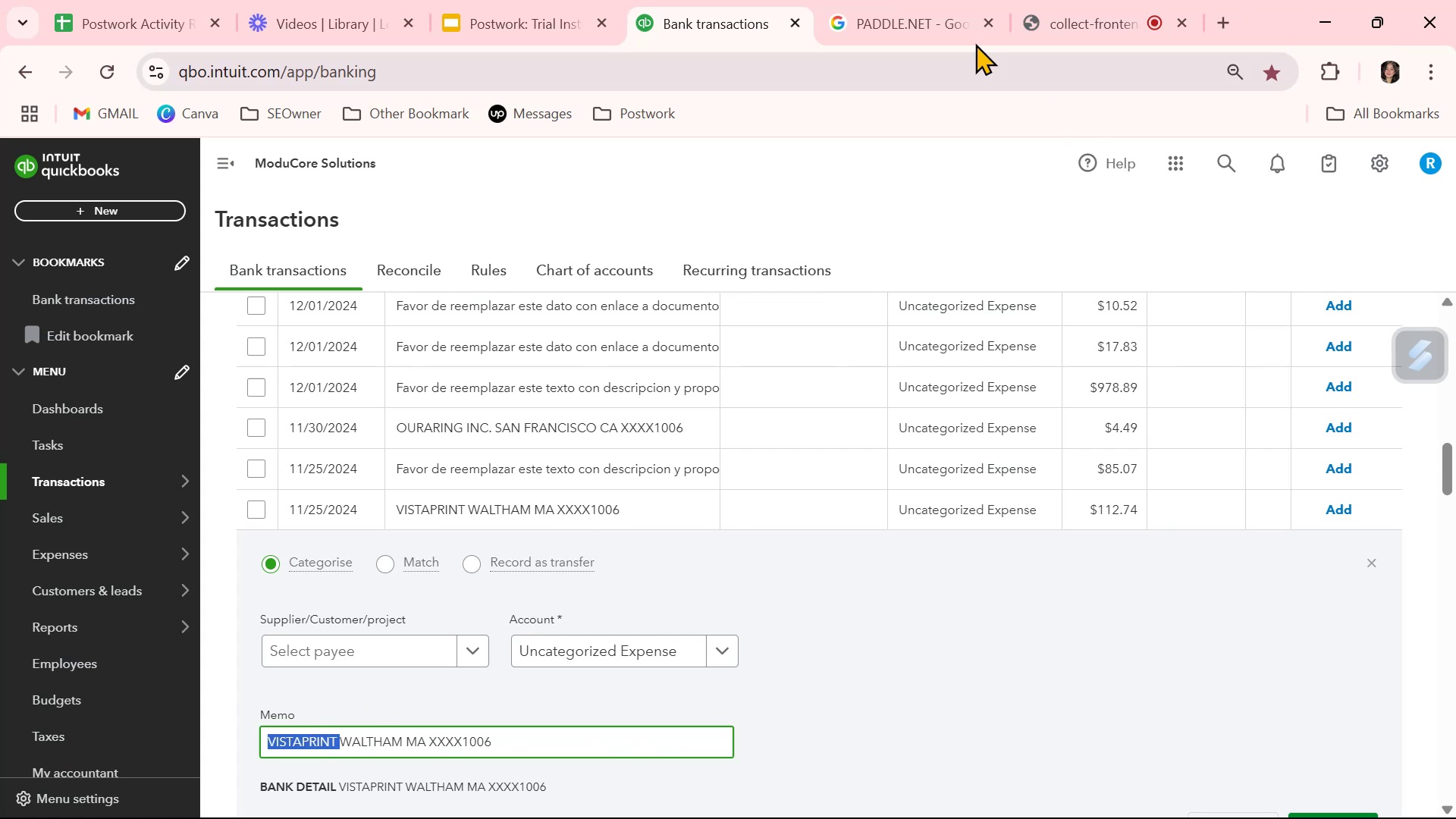 
left_click([905, 21])
 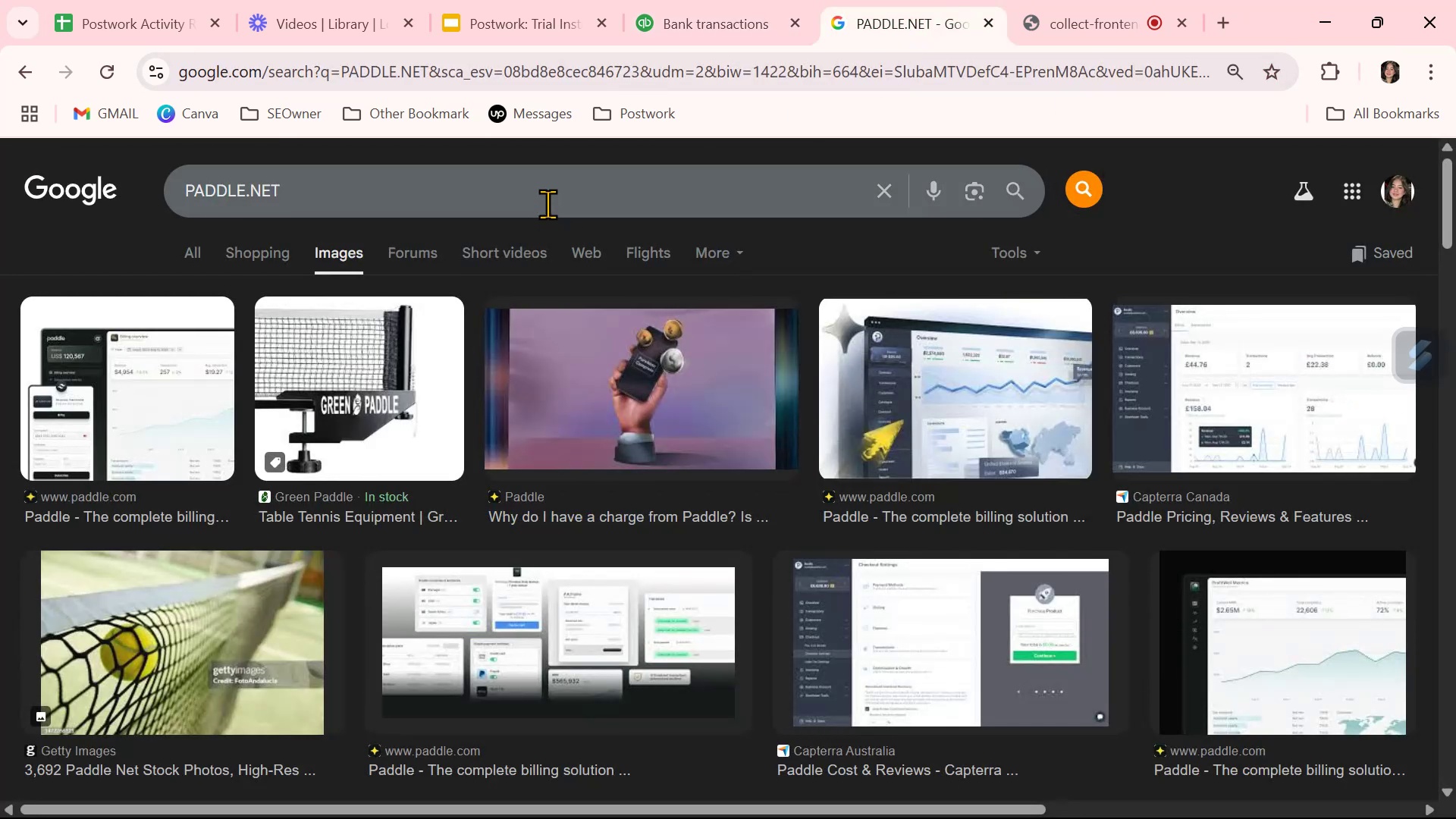 
double_click([548, 204])
 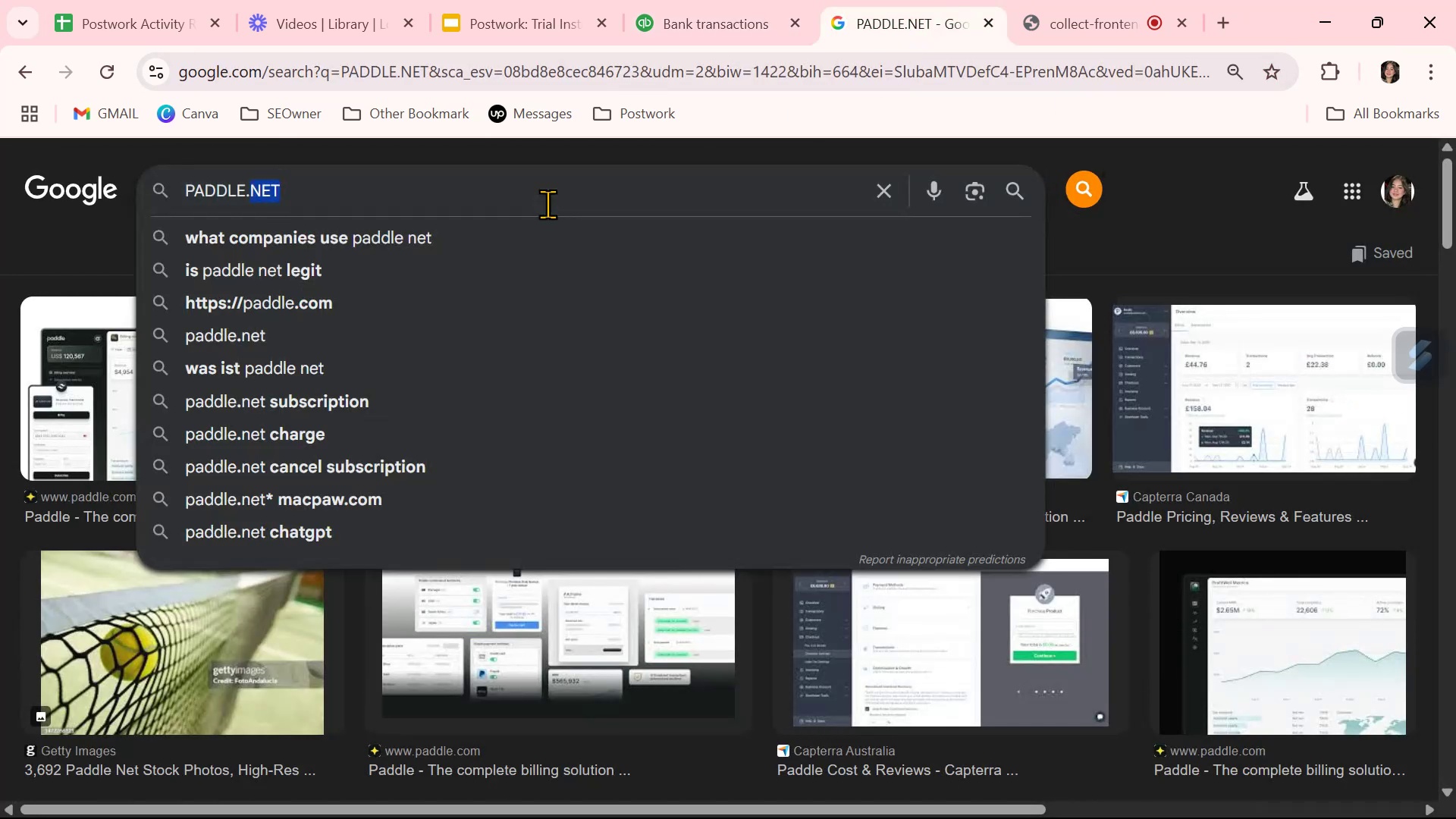 
triple_click([548, 204])
 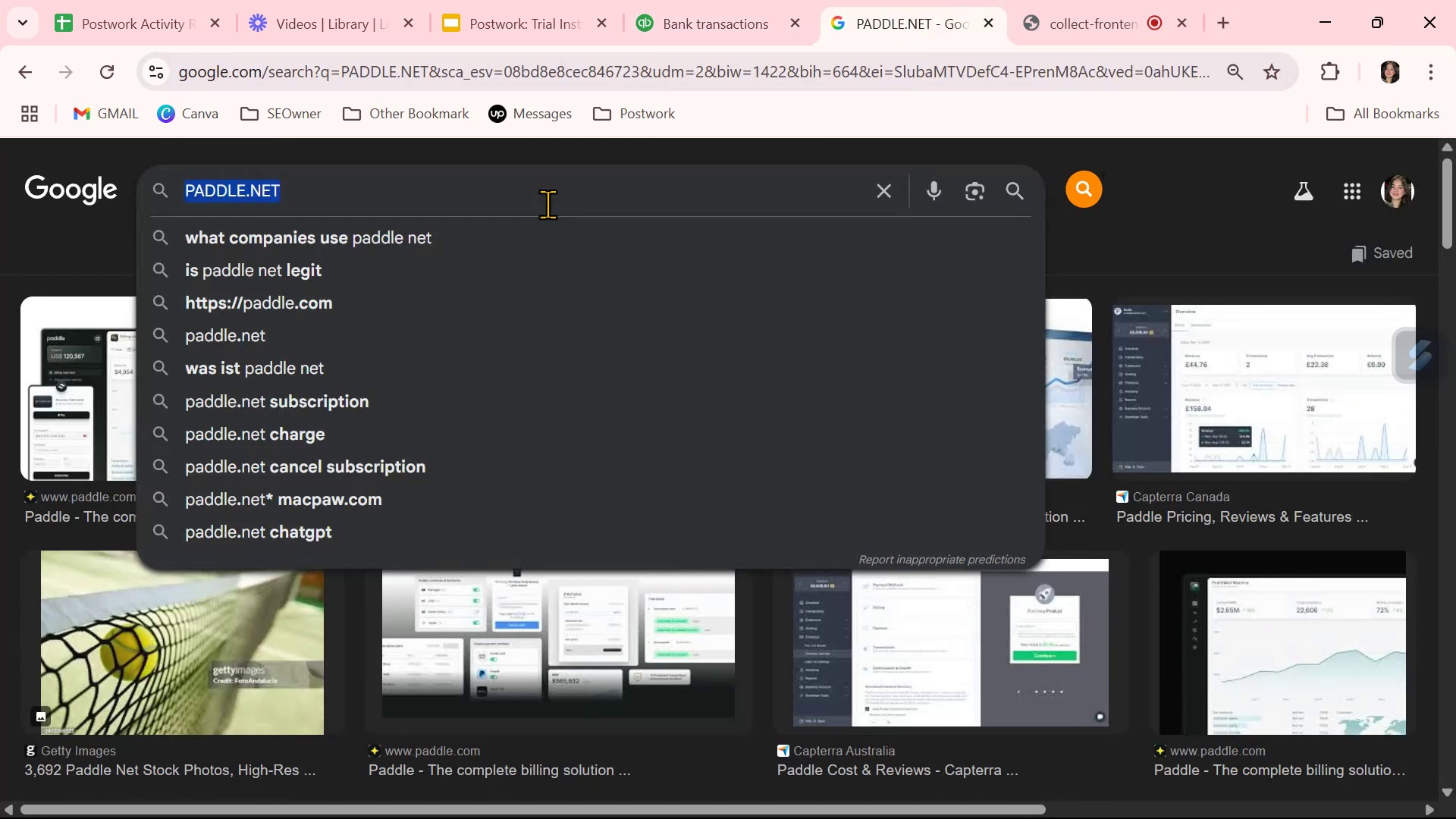 
key(Control+ControlLeft)
 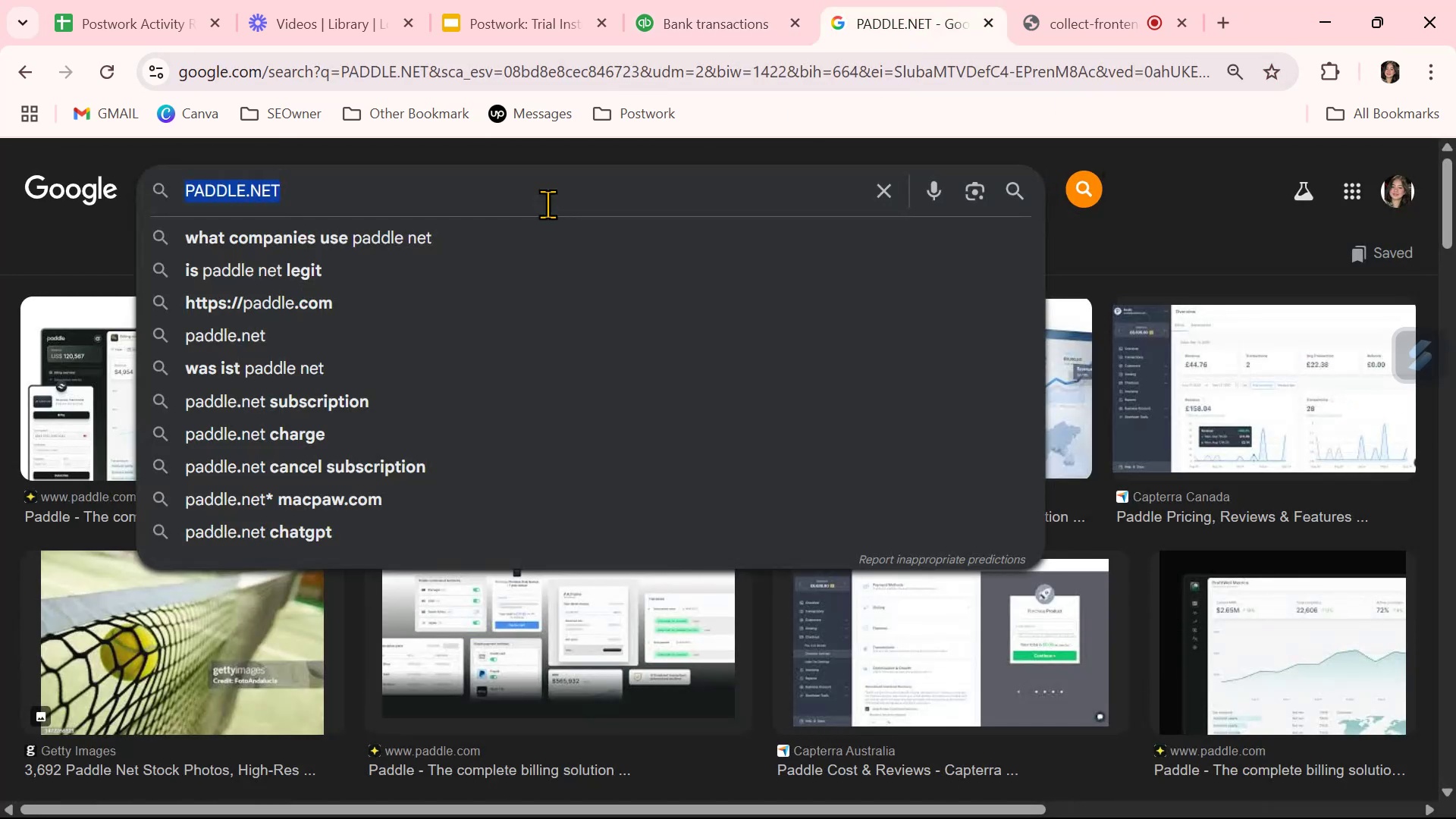 
key(Control+V)
 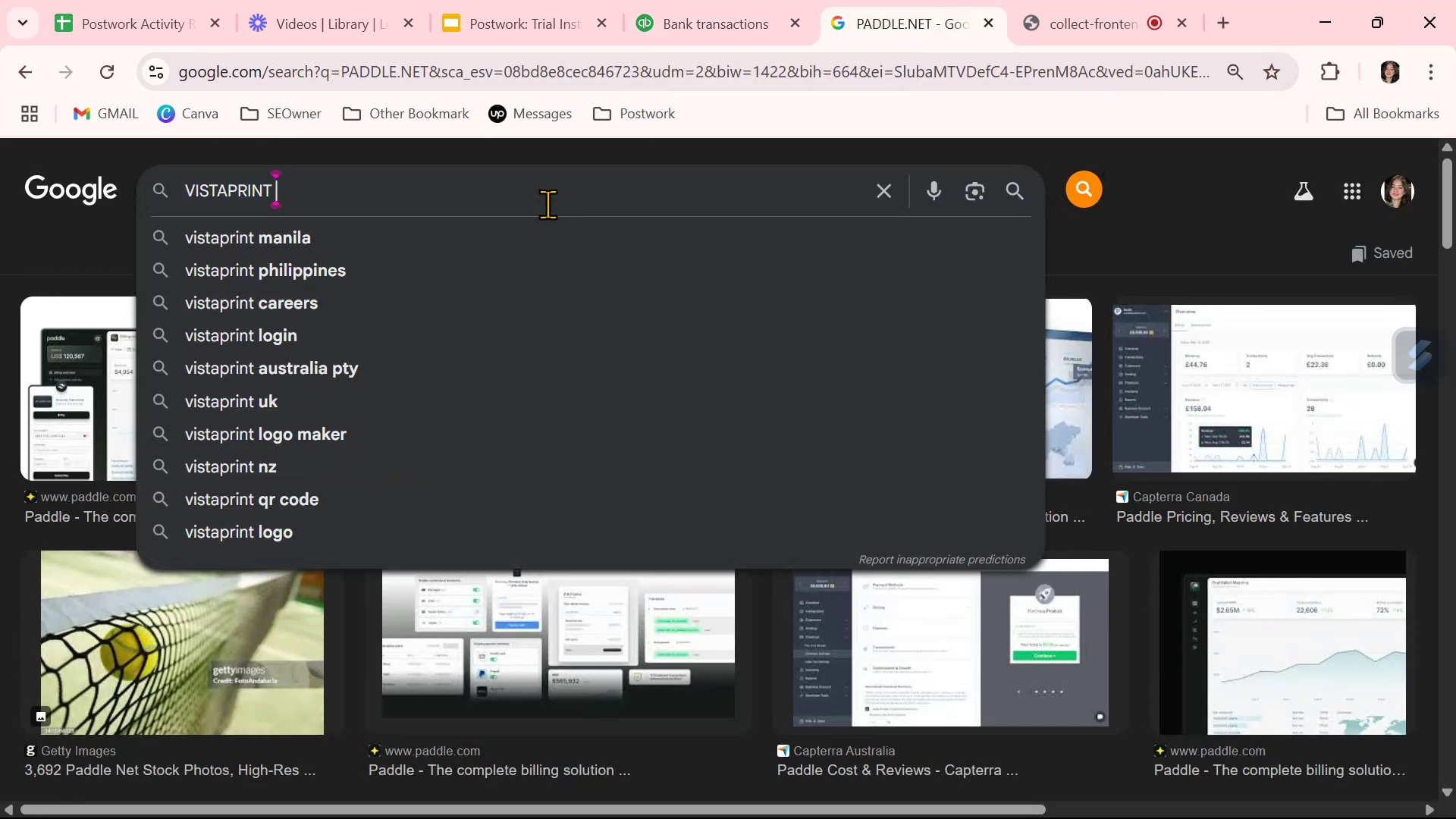 
key(NumpadEnter)
 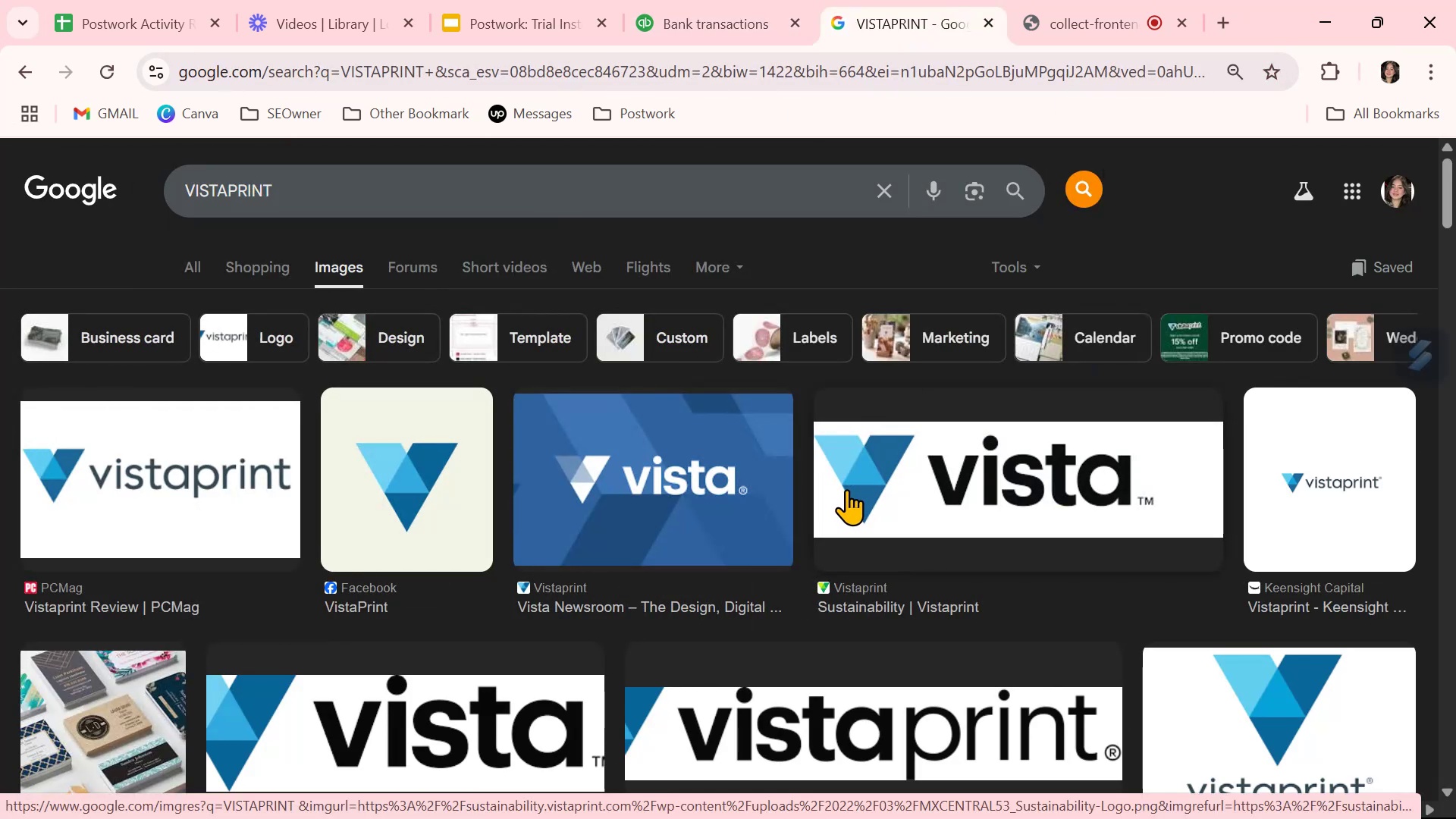 
wait(6.54)
 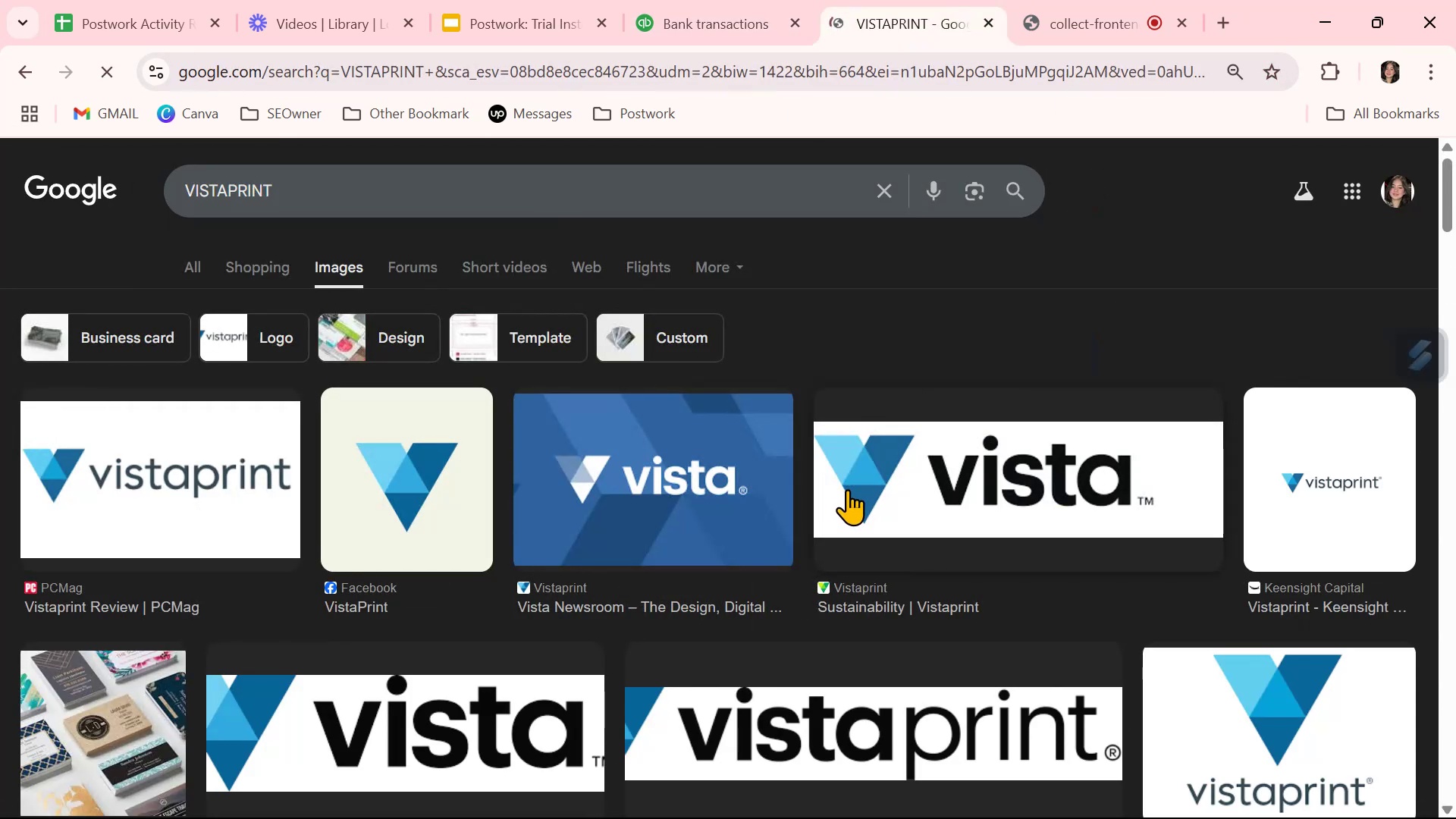 
scroll: coordinate [1007, 619], scroll_direction: down, amount: 2.0
 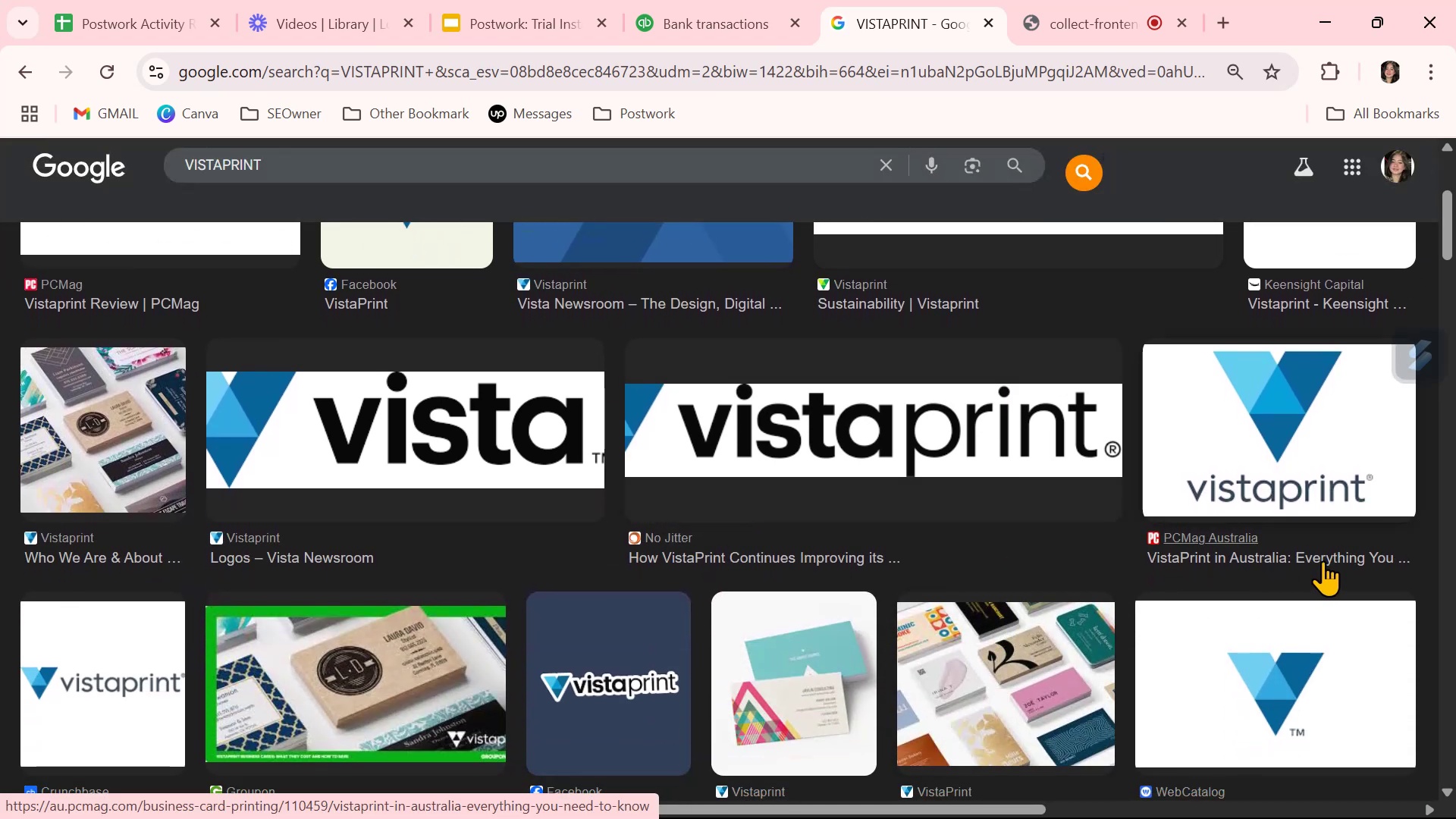 
wait(5.35)
 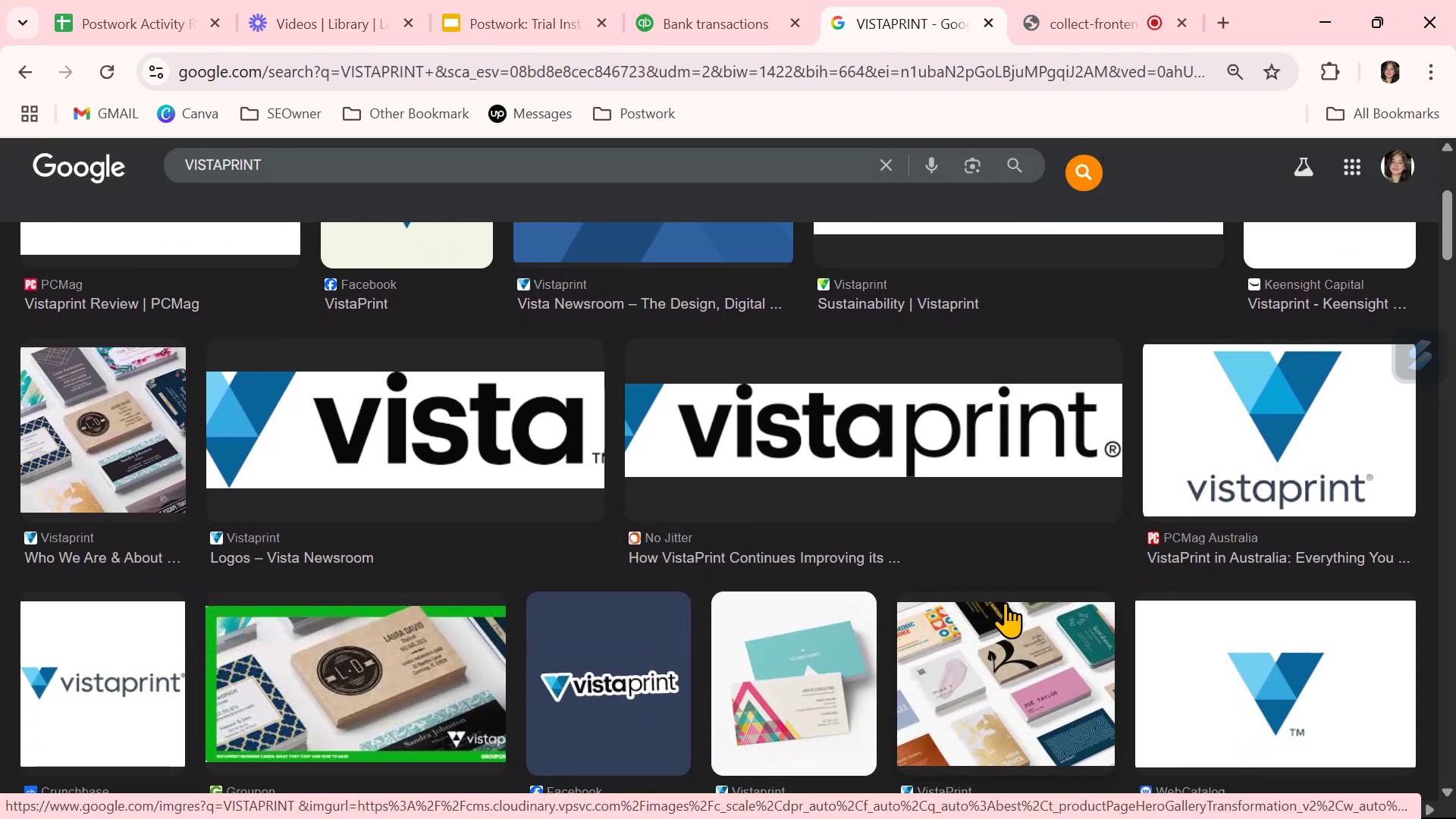 
scroll: coordinate [1045, 648], scroll_direction: down, amount: 1.0
 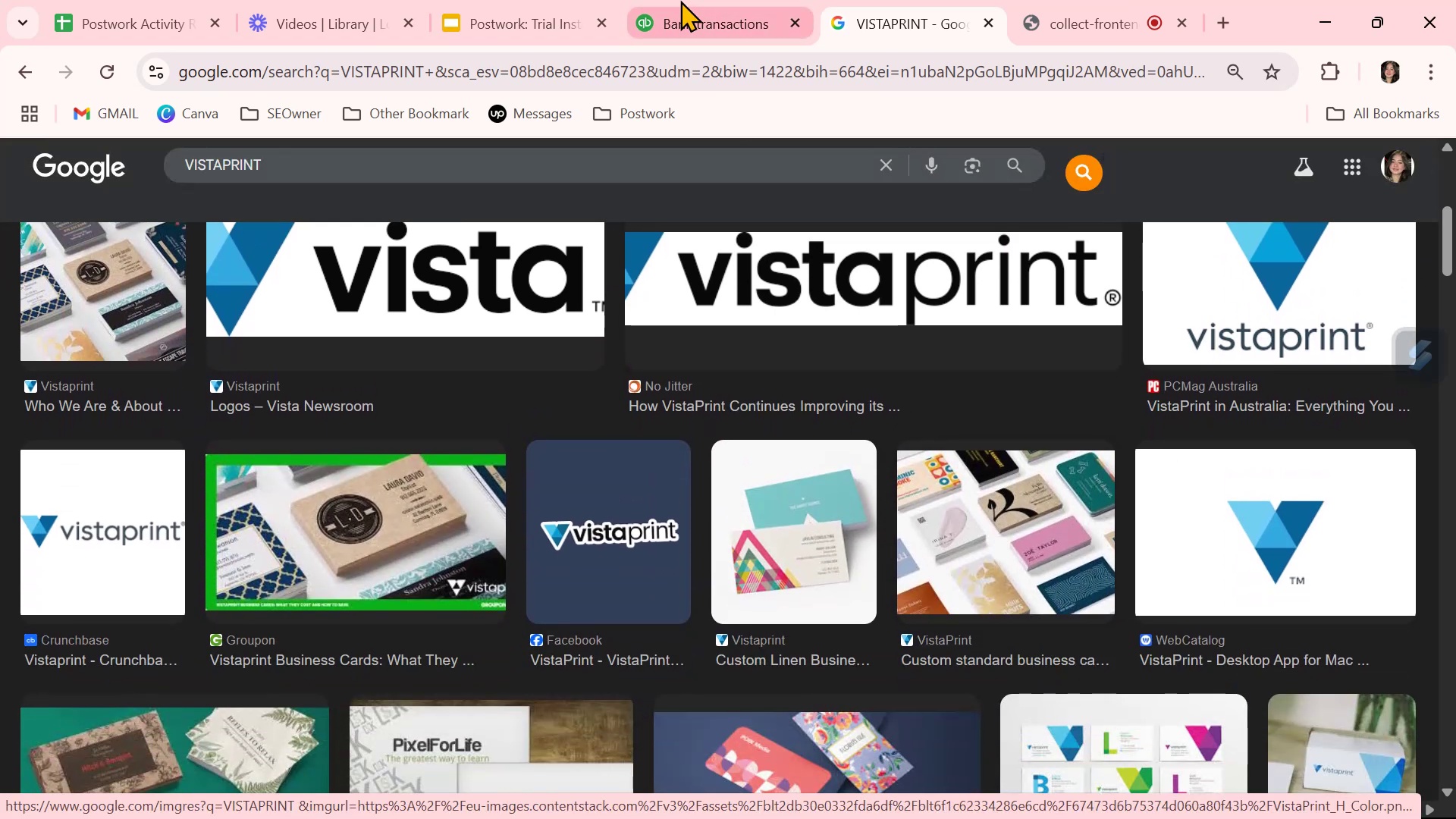 
left_click([690, 24])
 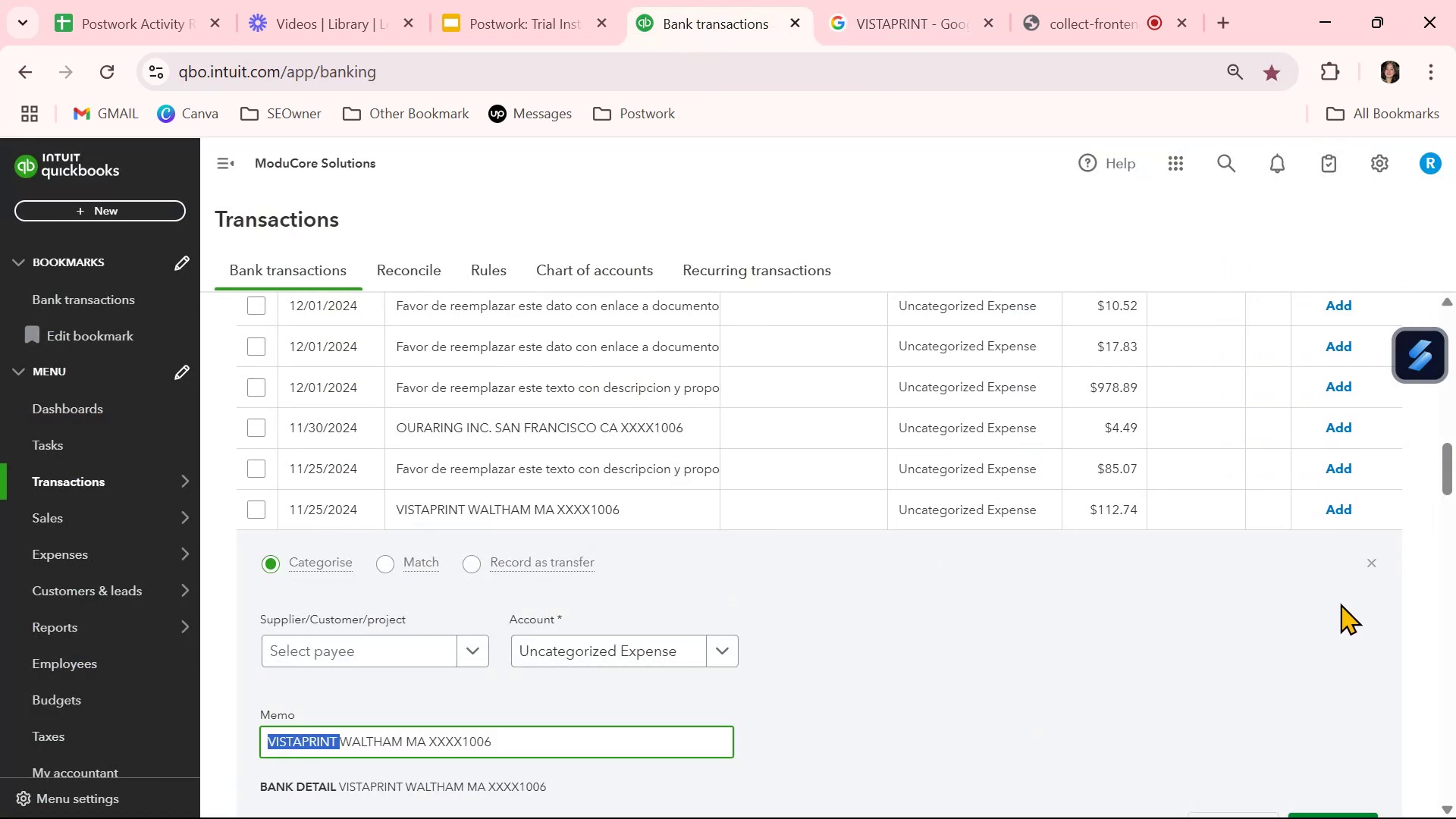 
left_click([1376, 566])
 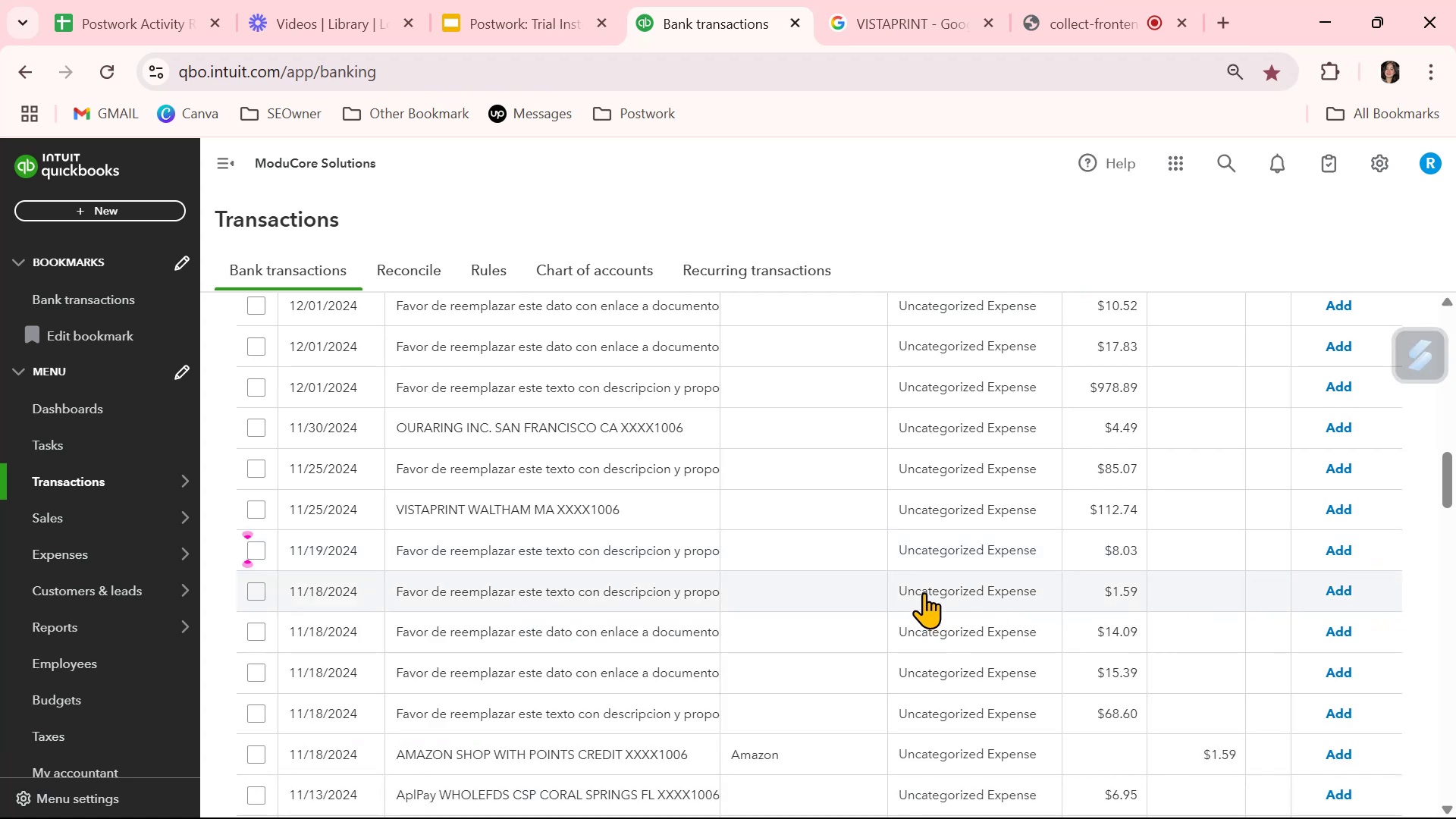 
scroll: coordinate [924, 592], scroll_direction: down, amount: 1.0
 